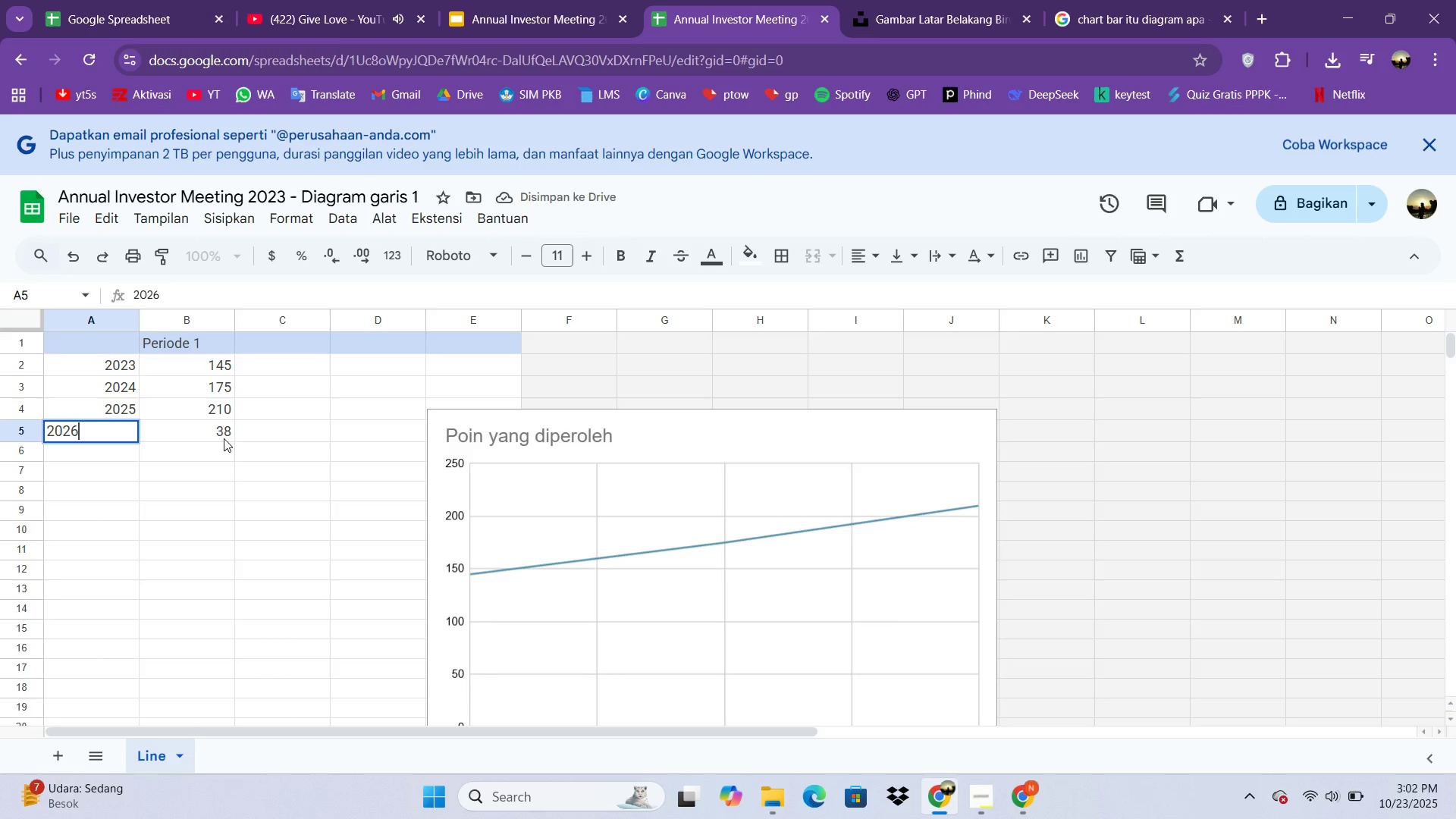 
left_click([220, 436])
 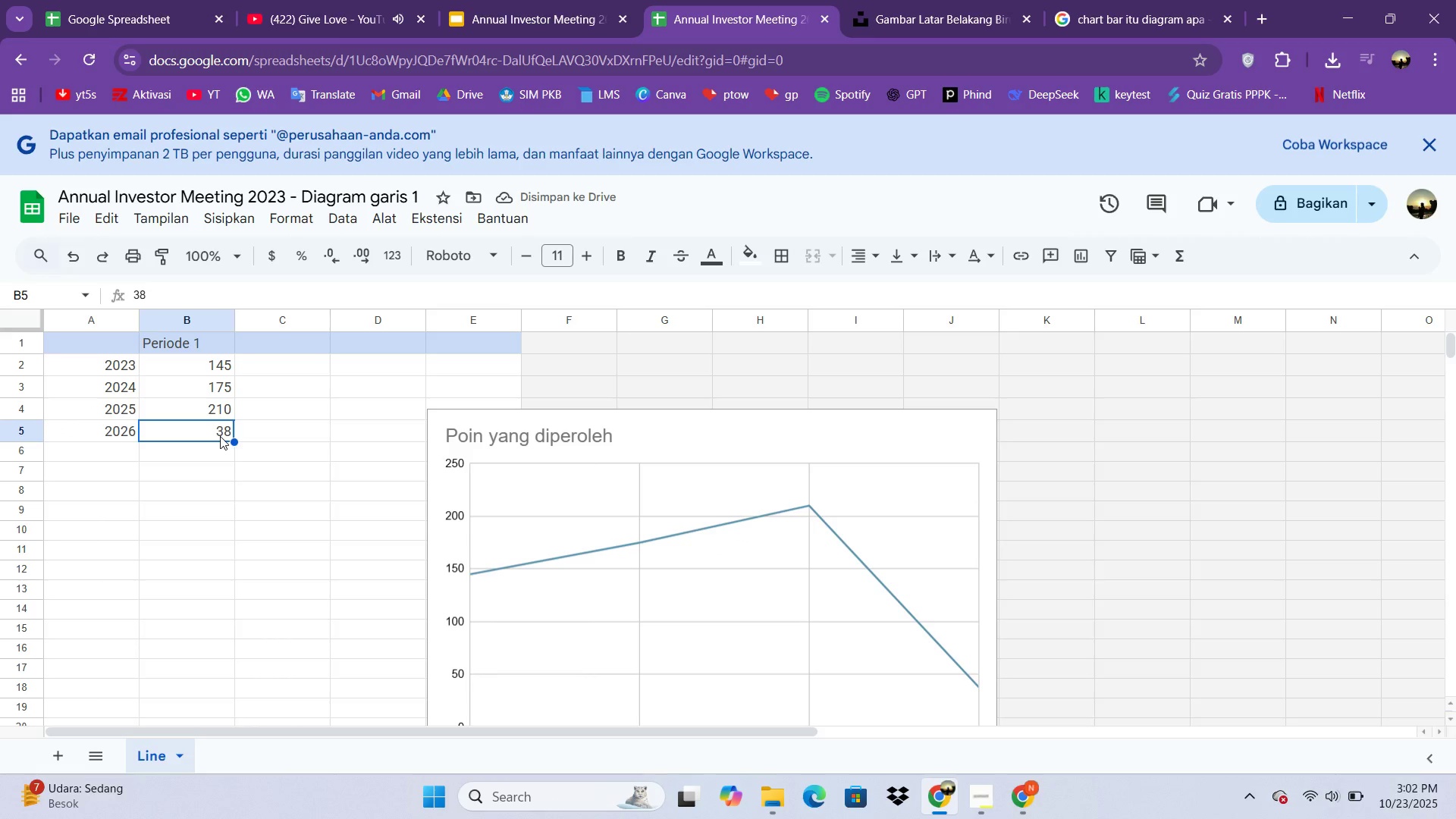 
type(250)
 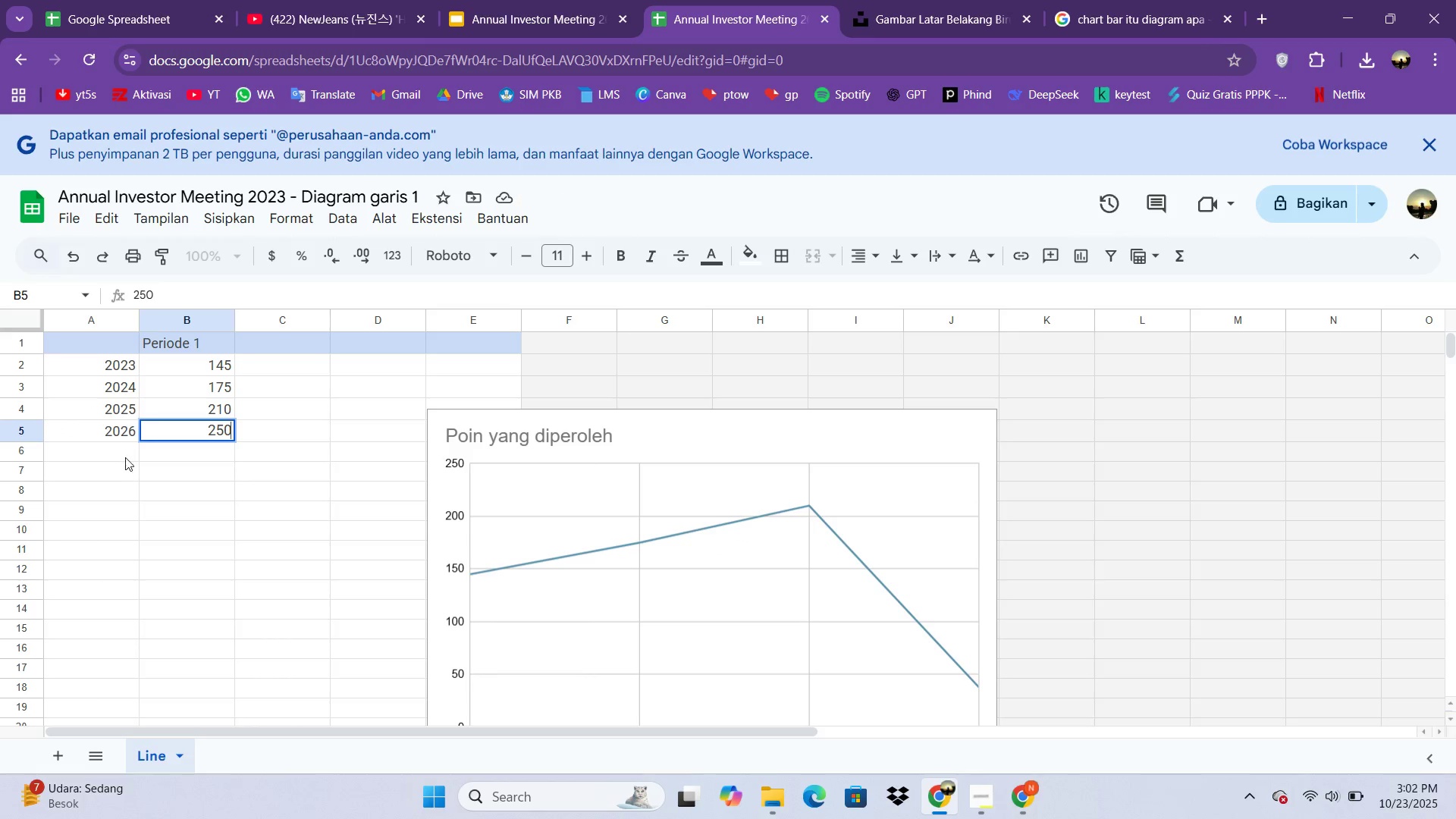 
left_click([125, 455])
 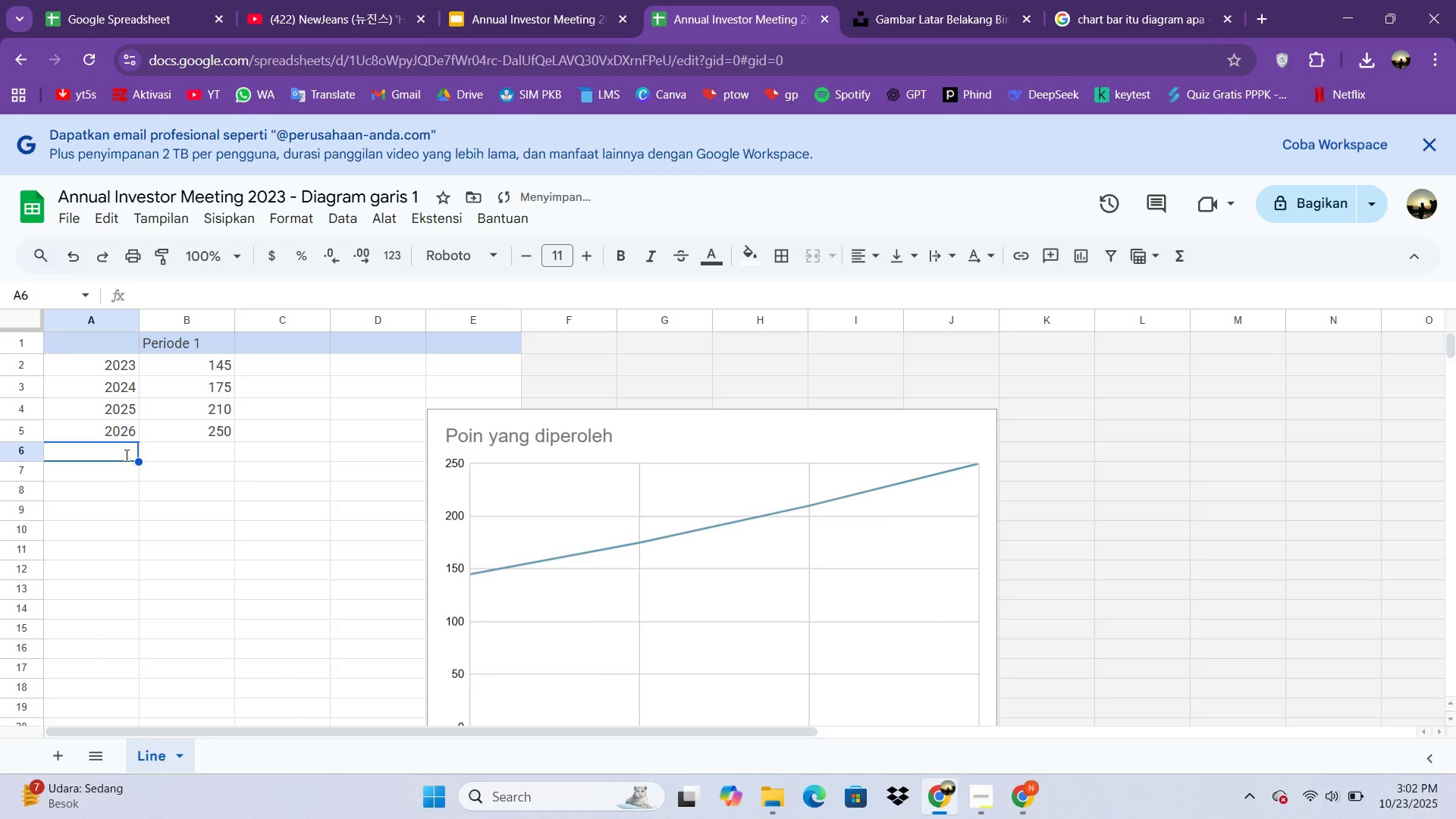 
type(2027290)
 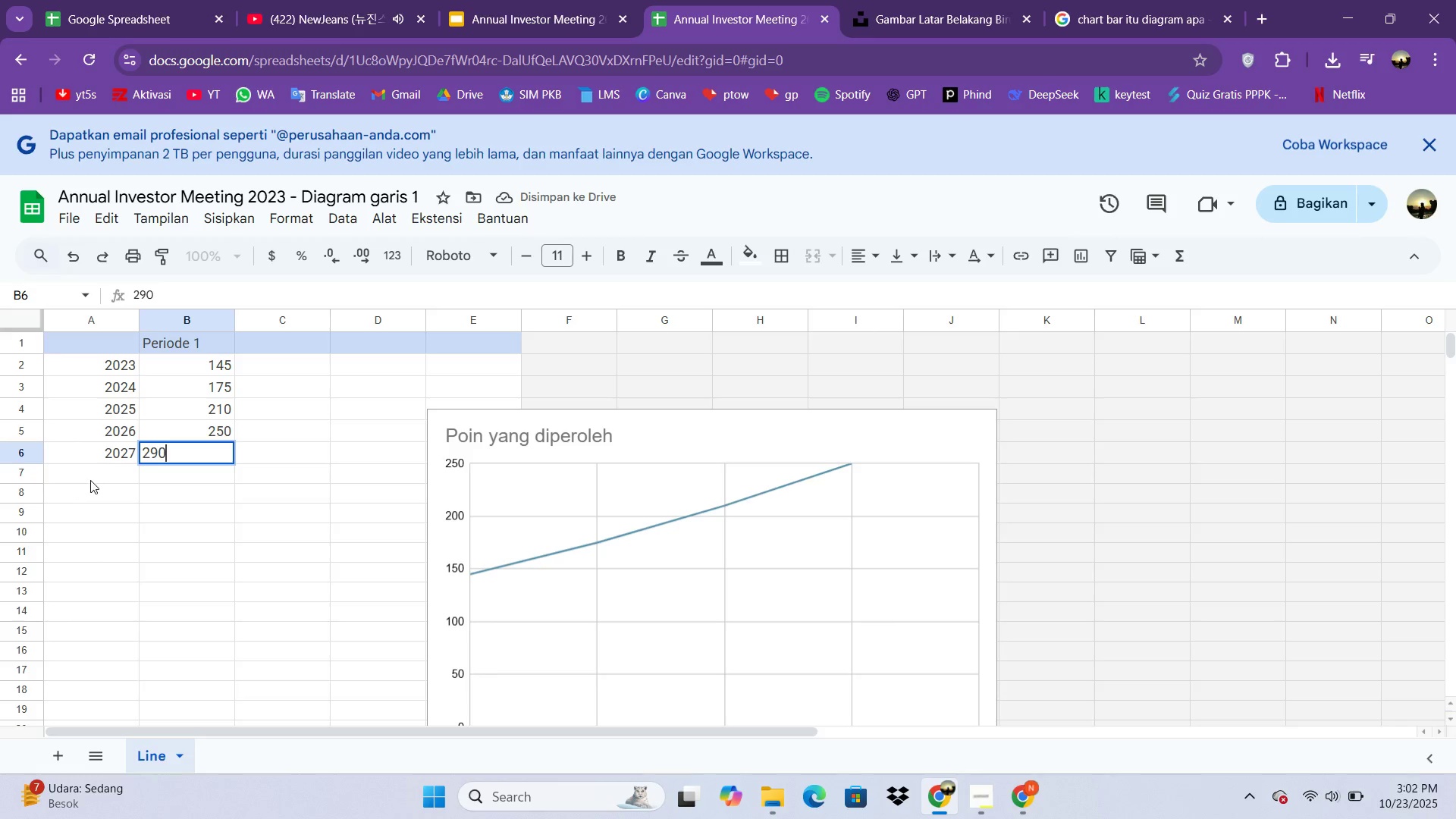 
left_click([93, 472])
 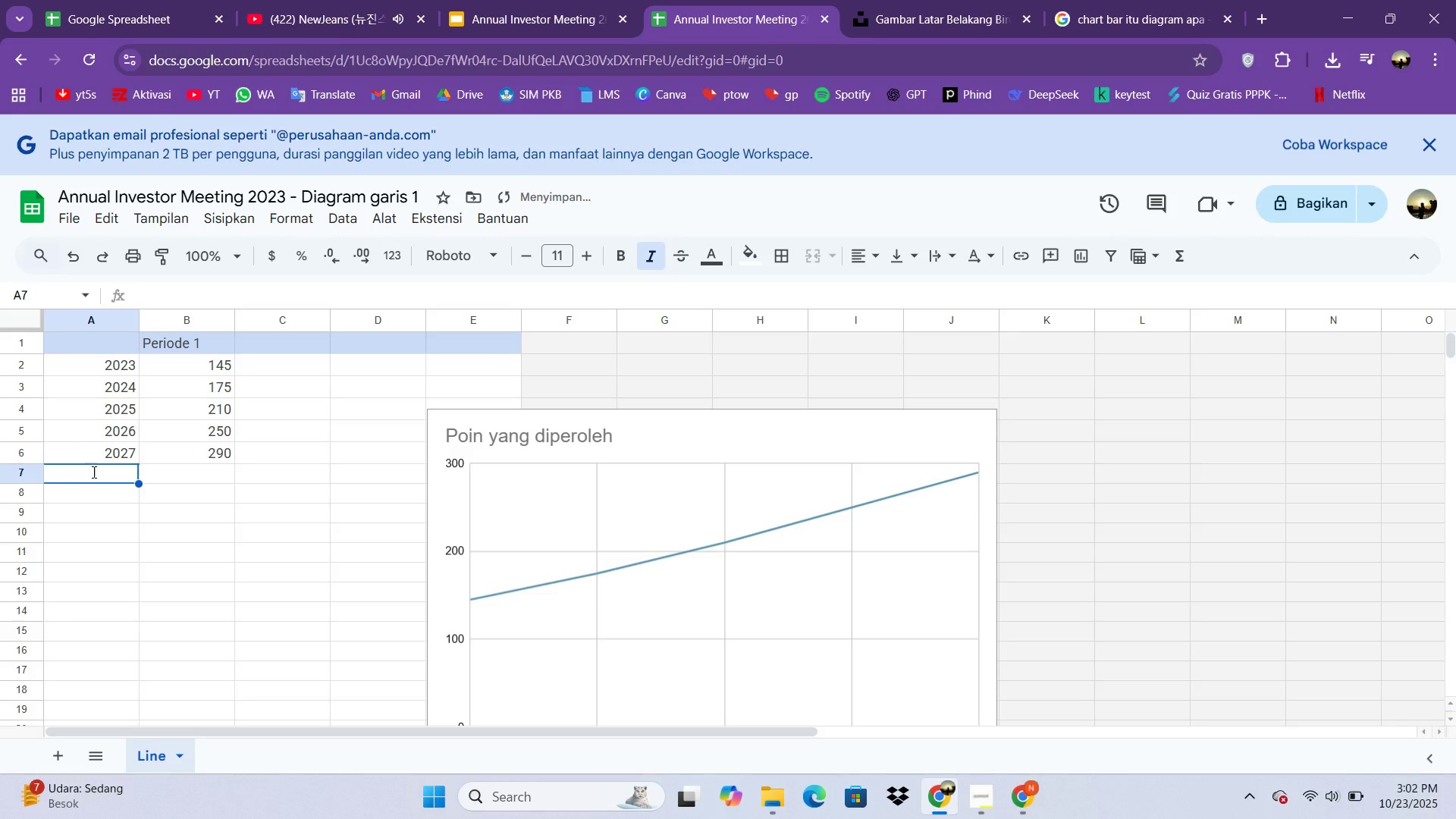 
type(2027)
key(Backspace)
type(8)
 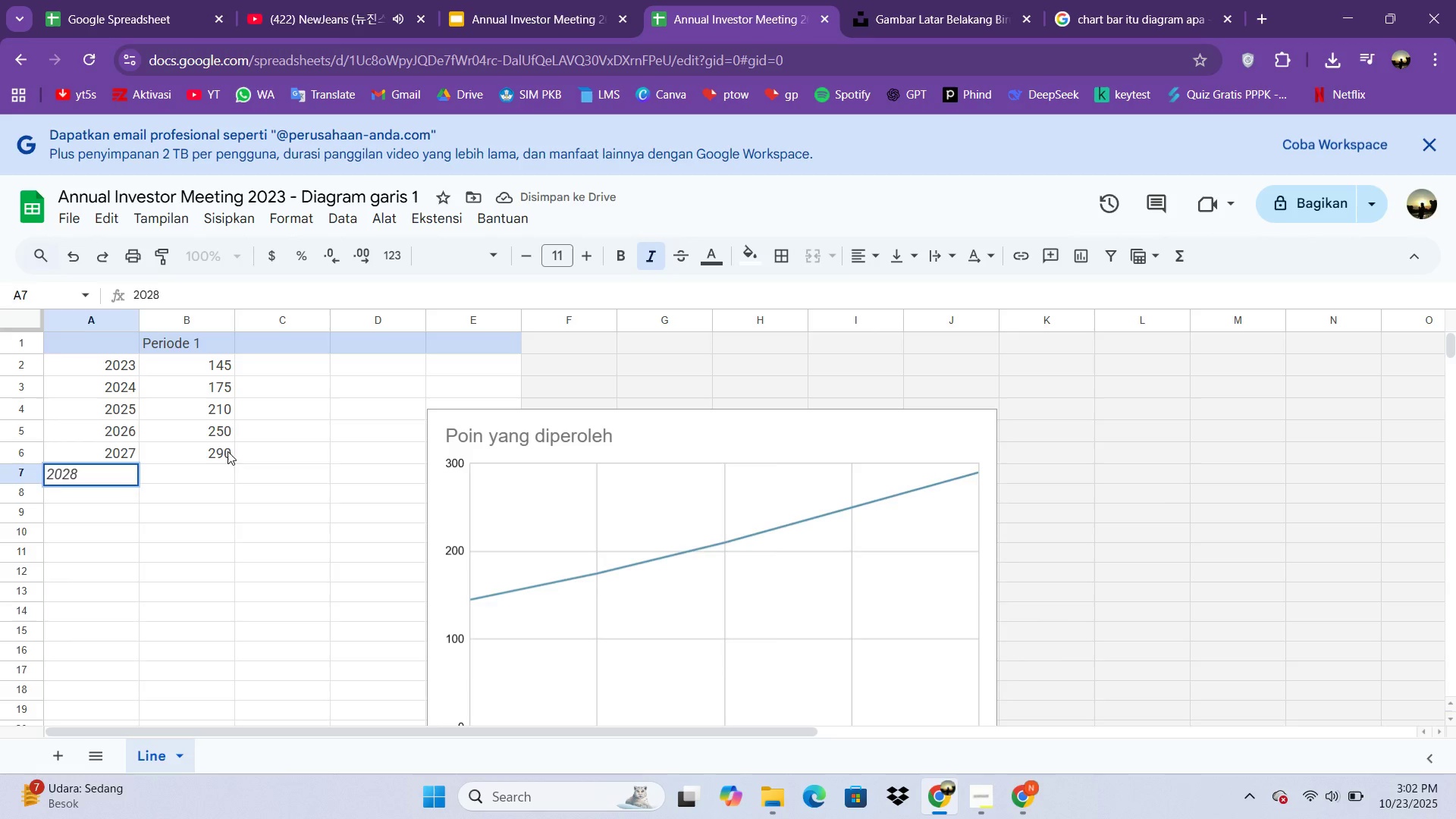 
left_click([228, 451])
 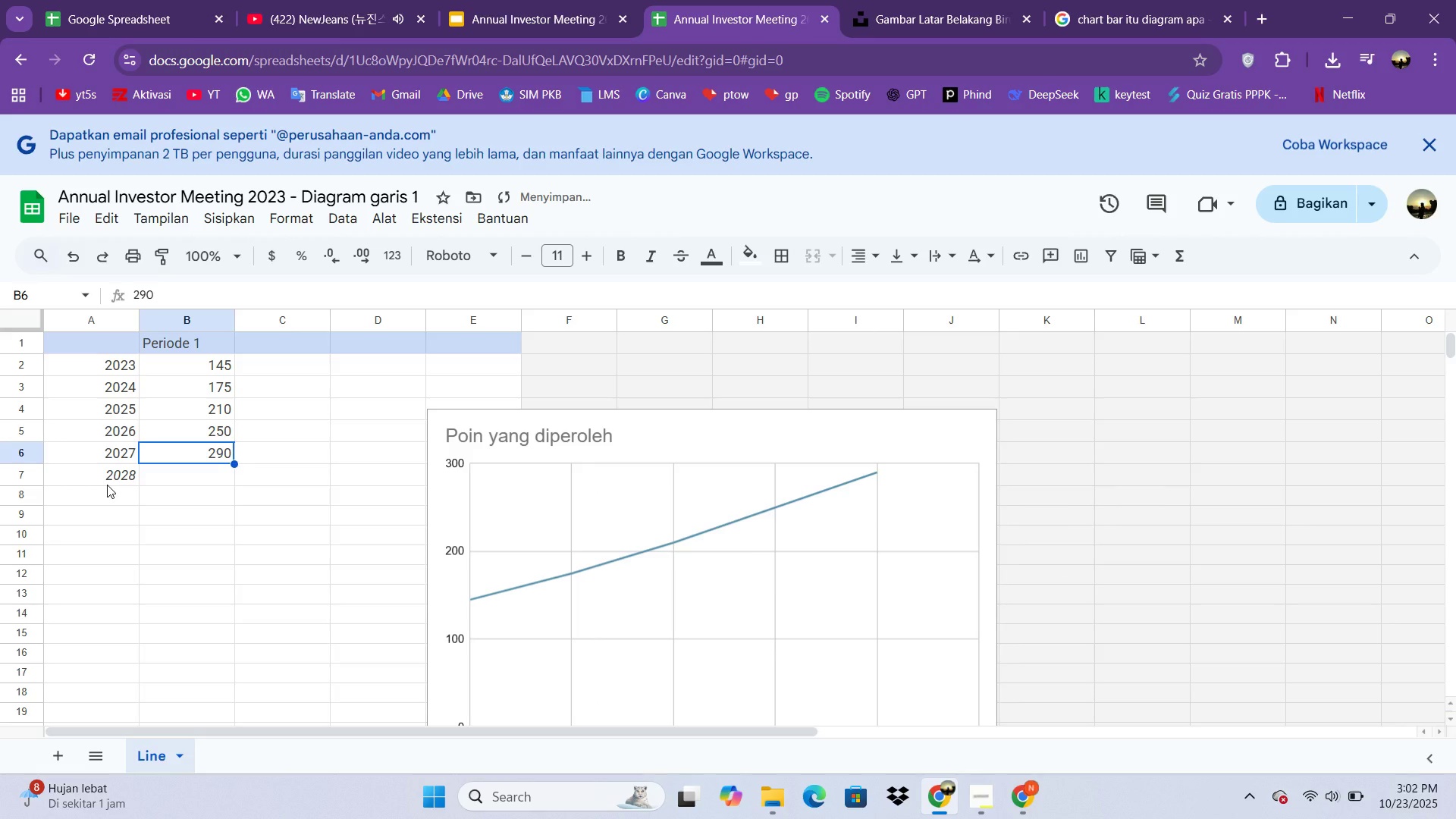 
left_click([107, 485])
 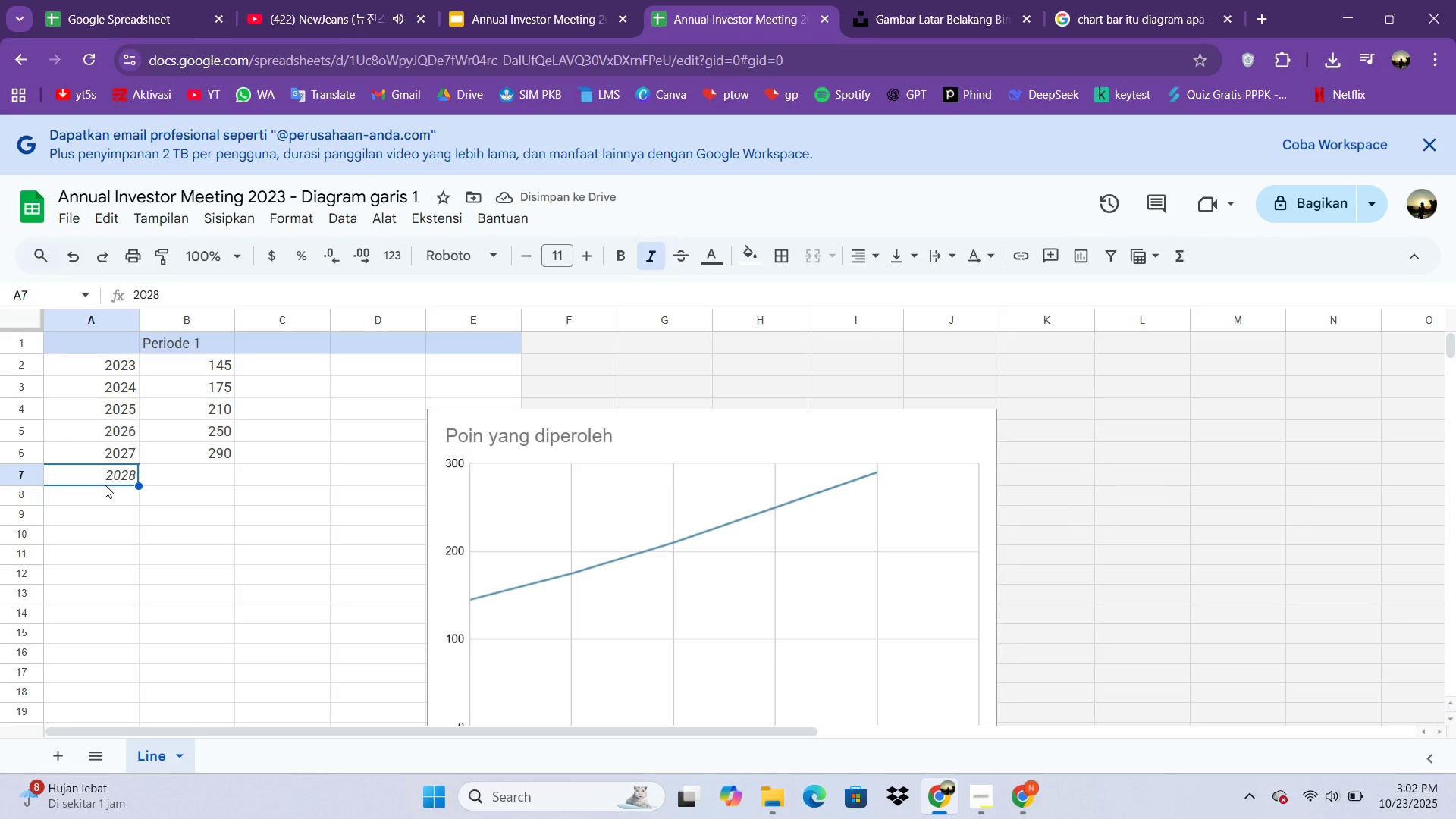 
key(Control+I)
 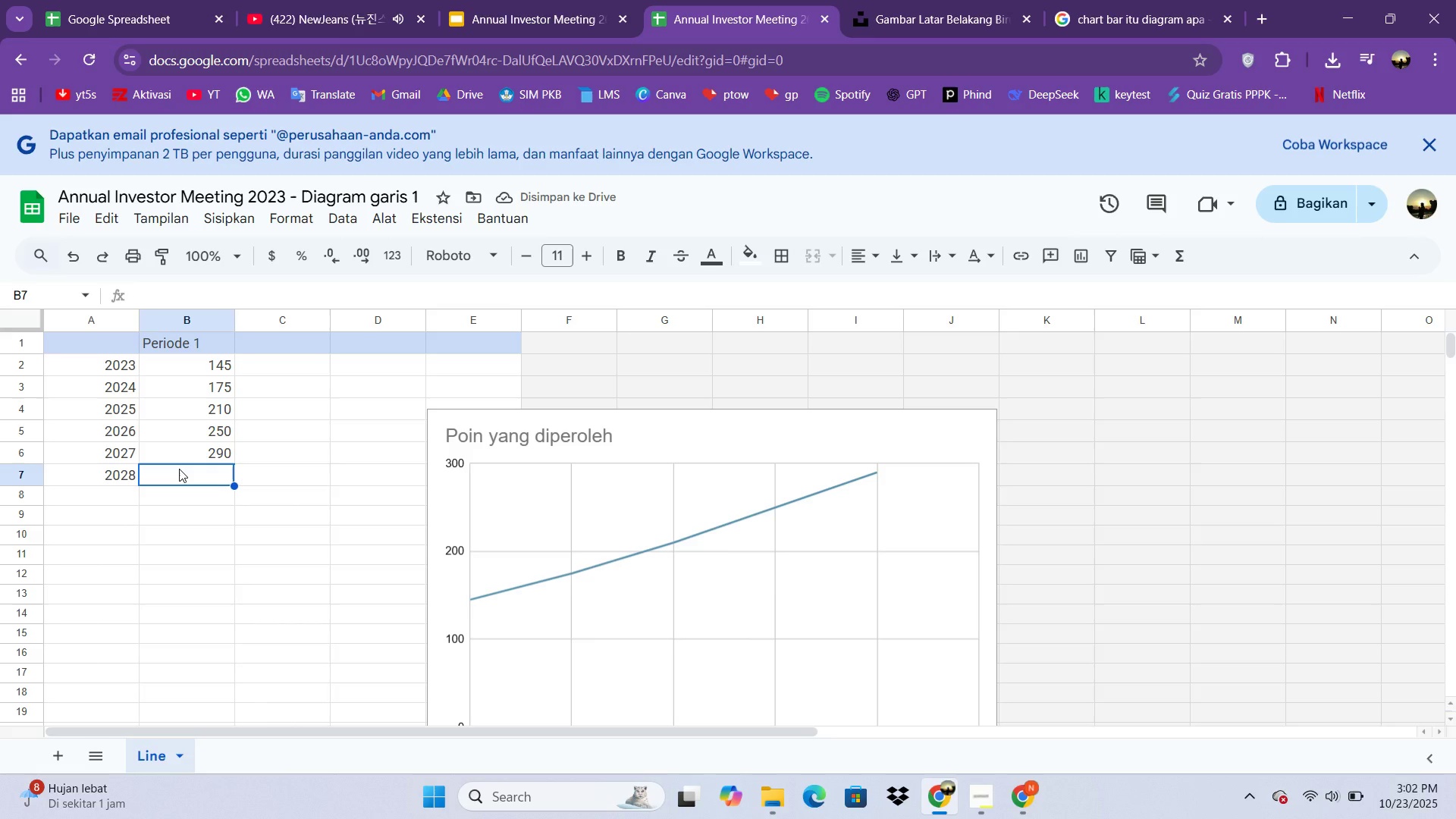 
type(330)
 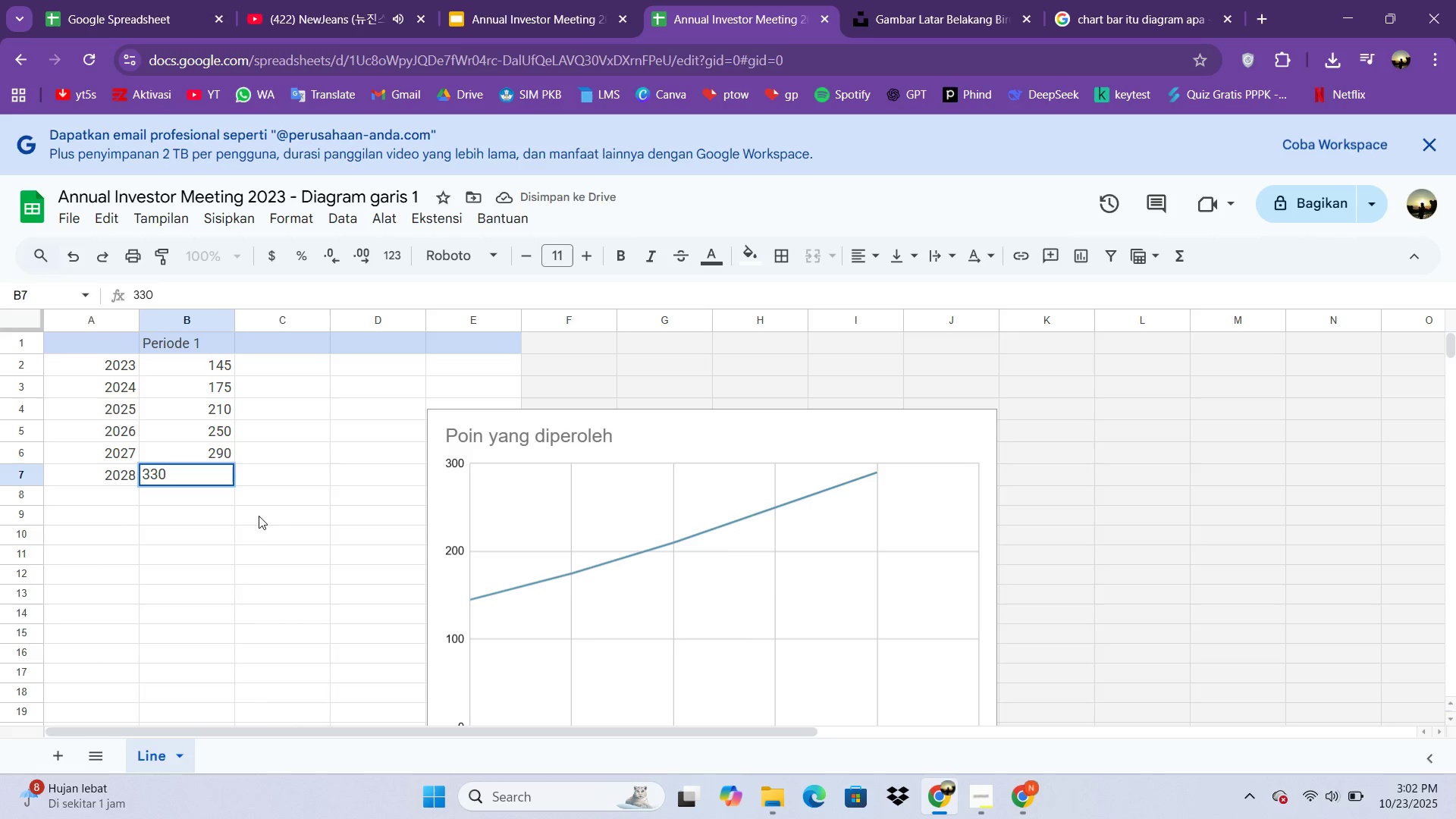 
left_click([287, 524])
 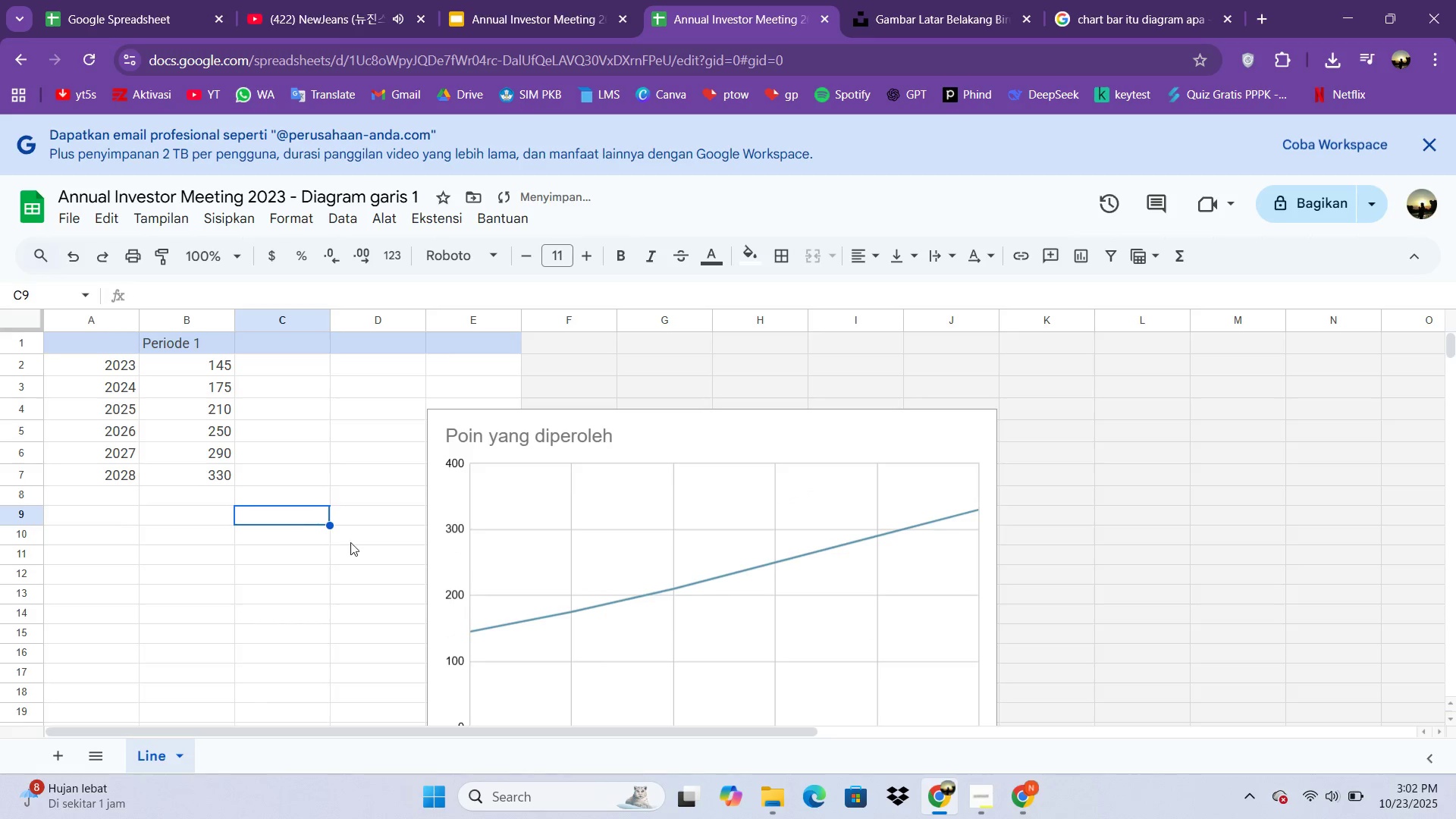 
scroll: coordinate [416, 522], scroll_direction: none, amount: 0.0
 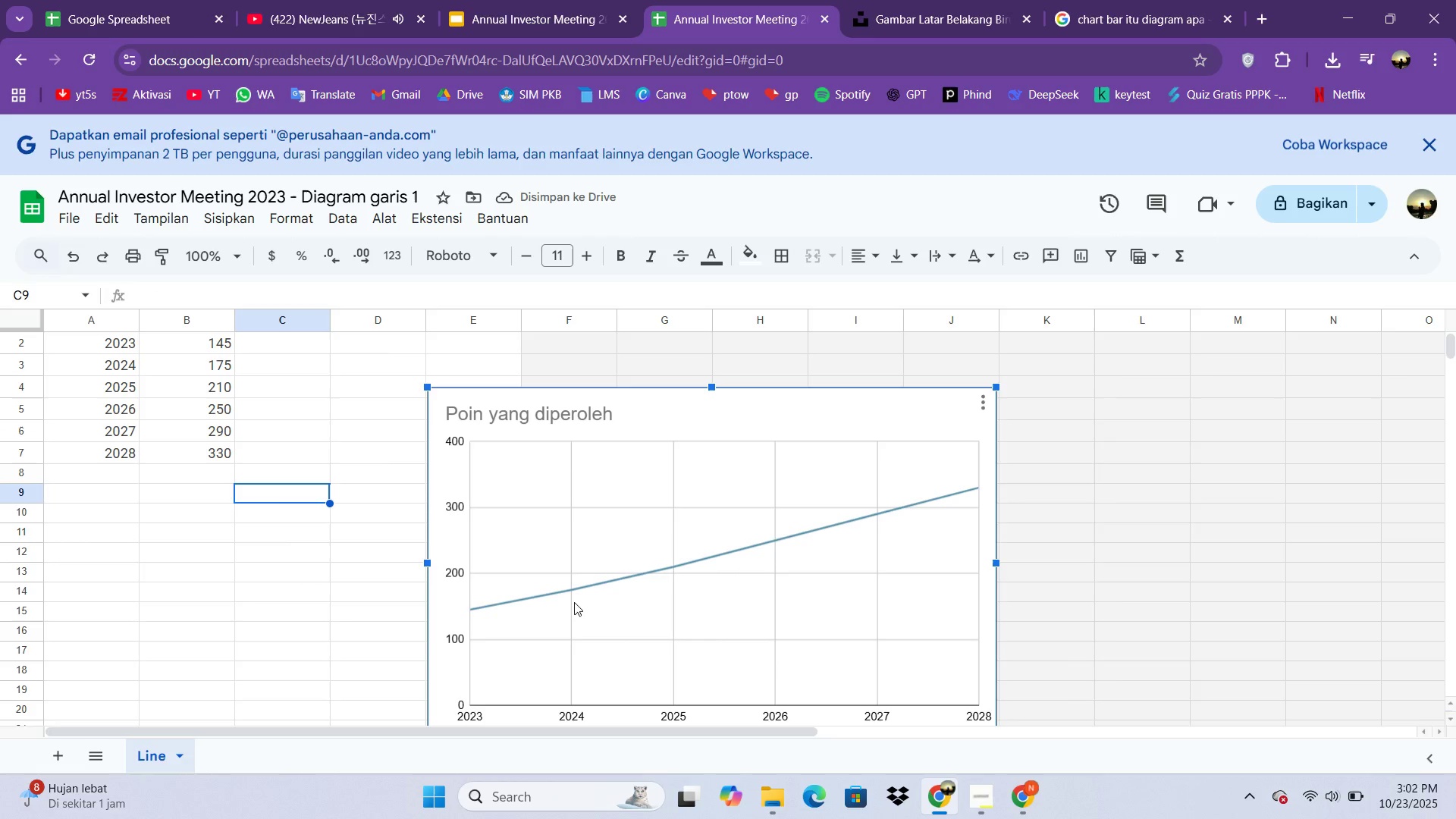 
scroll: coordinate [583, 597], scroll_direction: down, amount: 1.0
 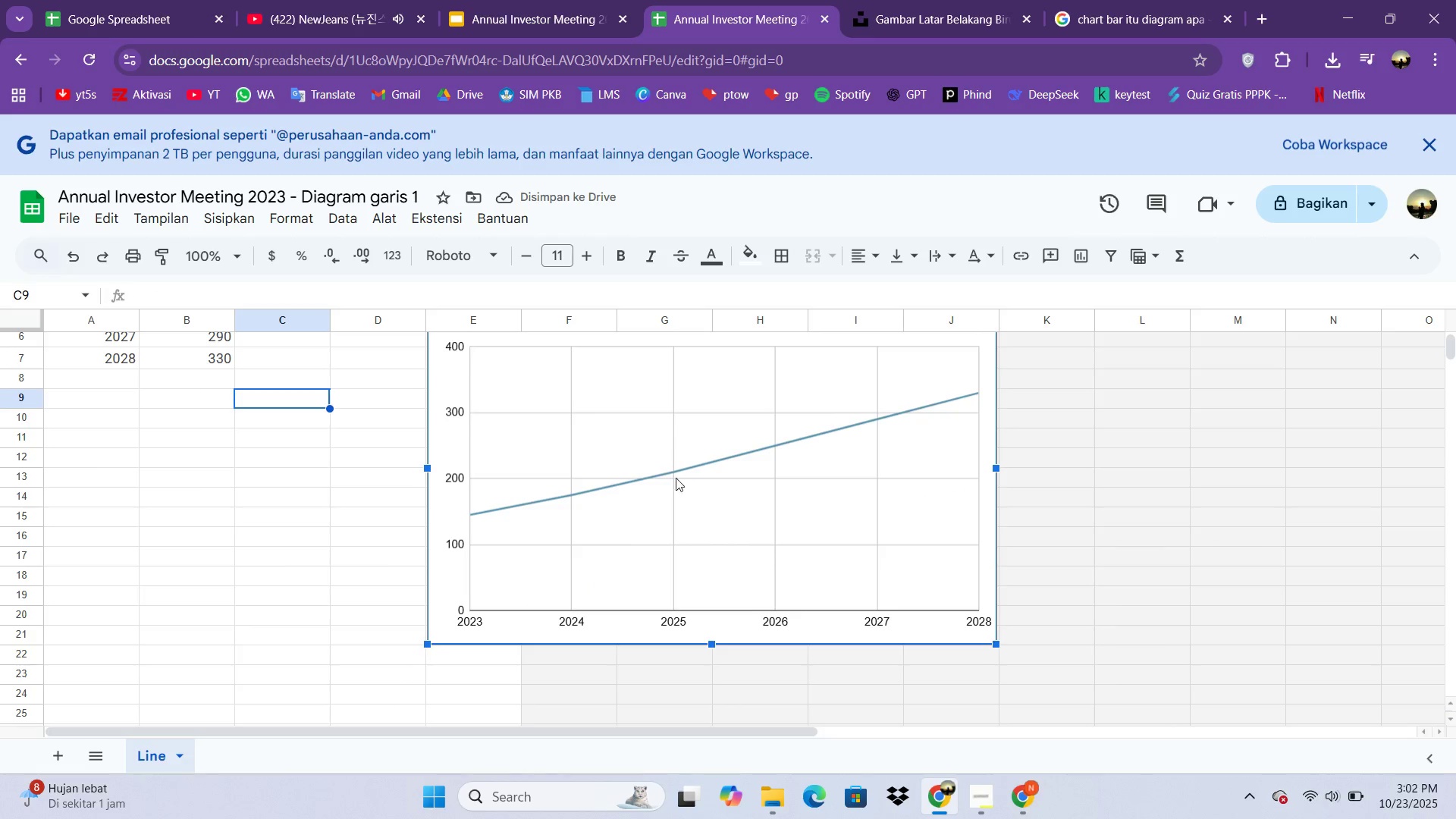 
scroll: coordinate [853, 485], scroll_direction: none, amount: 0.0
 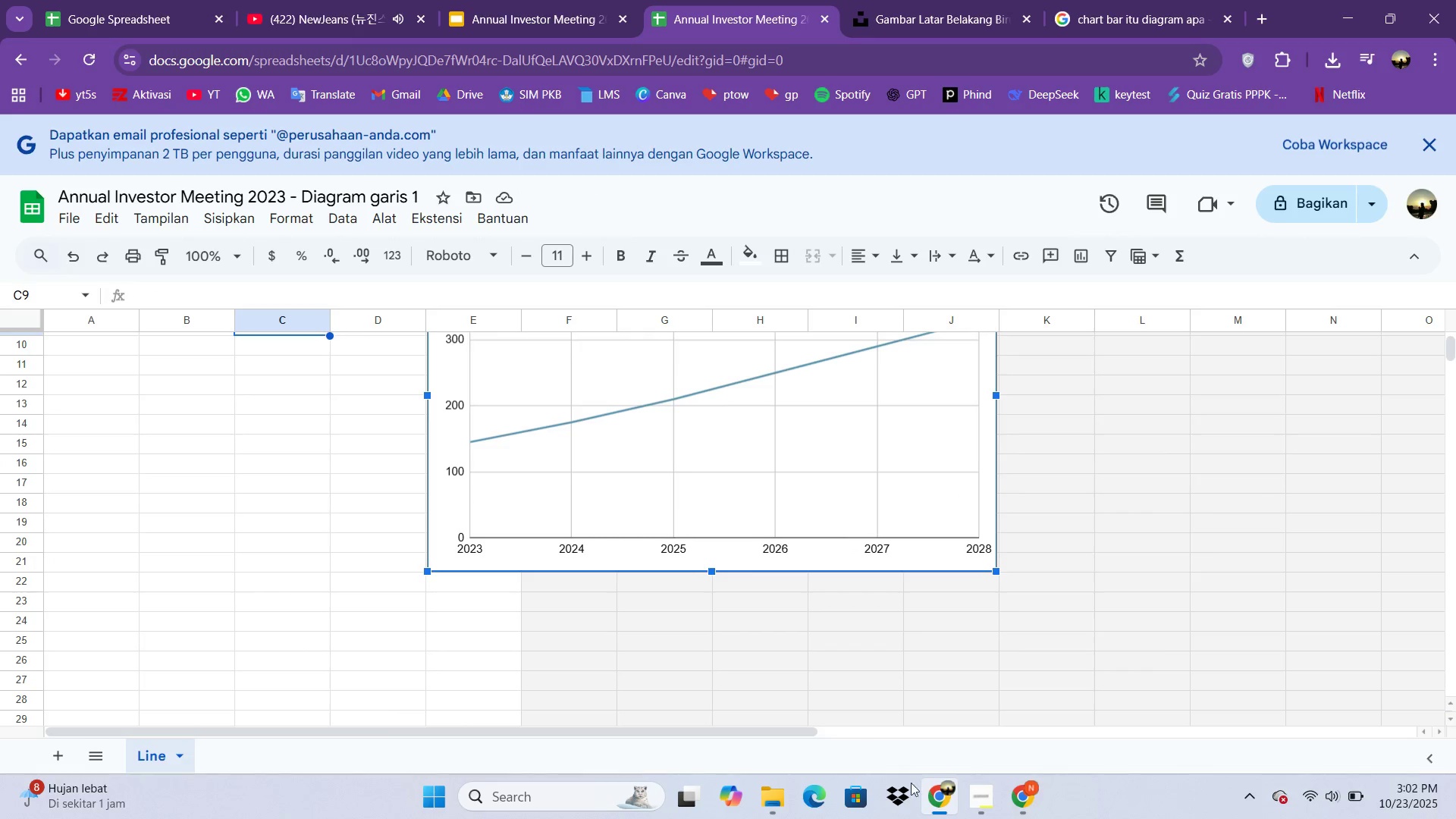 
mouse_move([998, 798])
 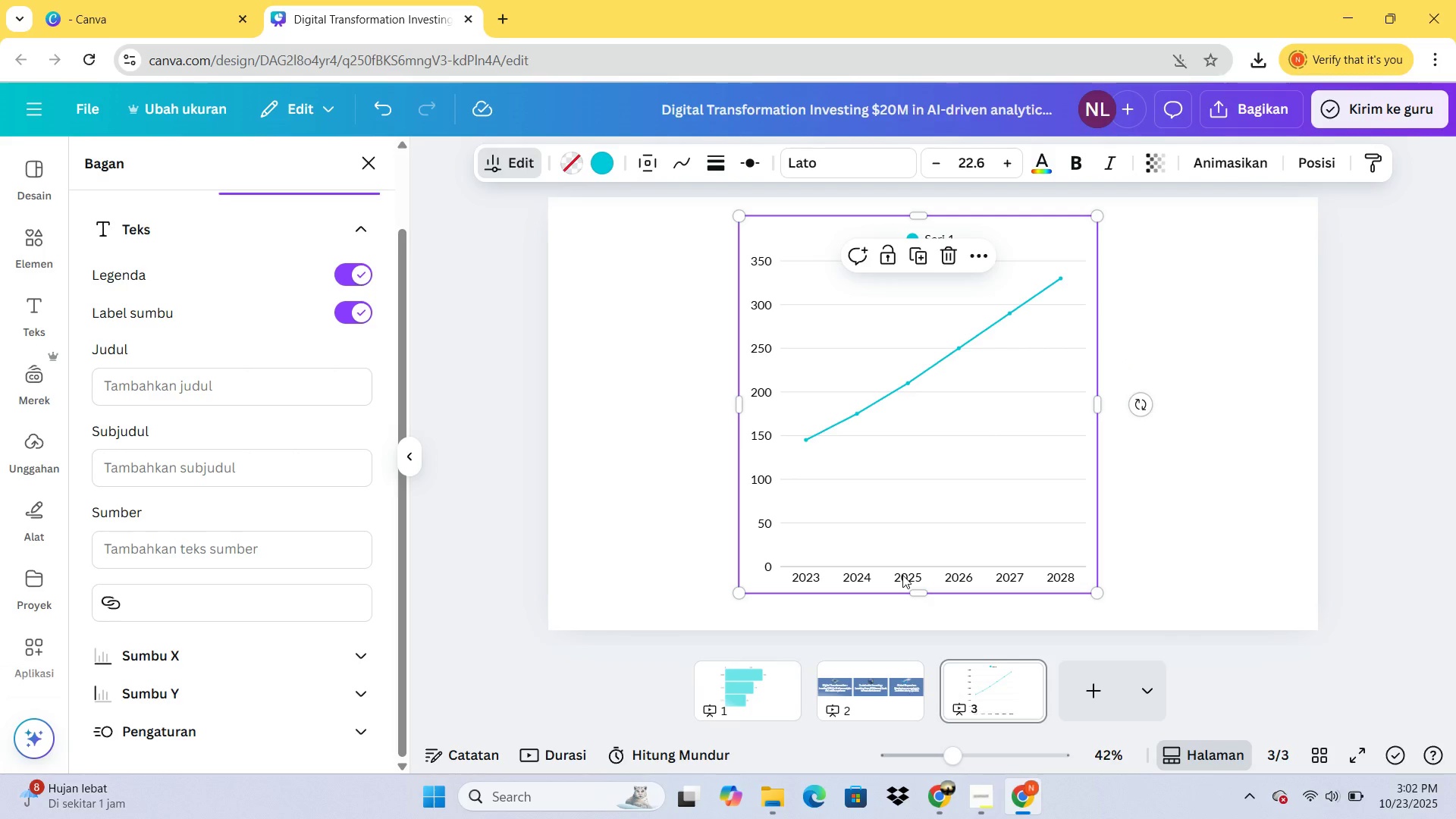 
scroll: coordinate [239, 340], scroll_direction: up, amount: 6.0
 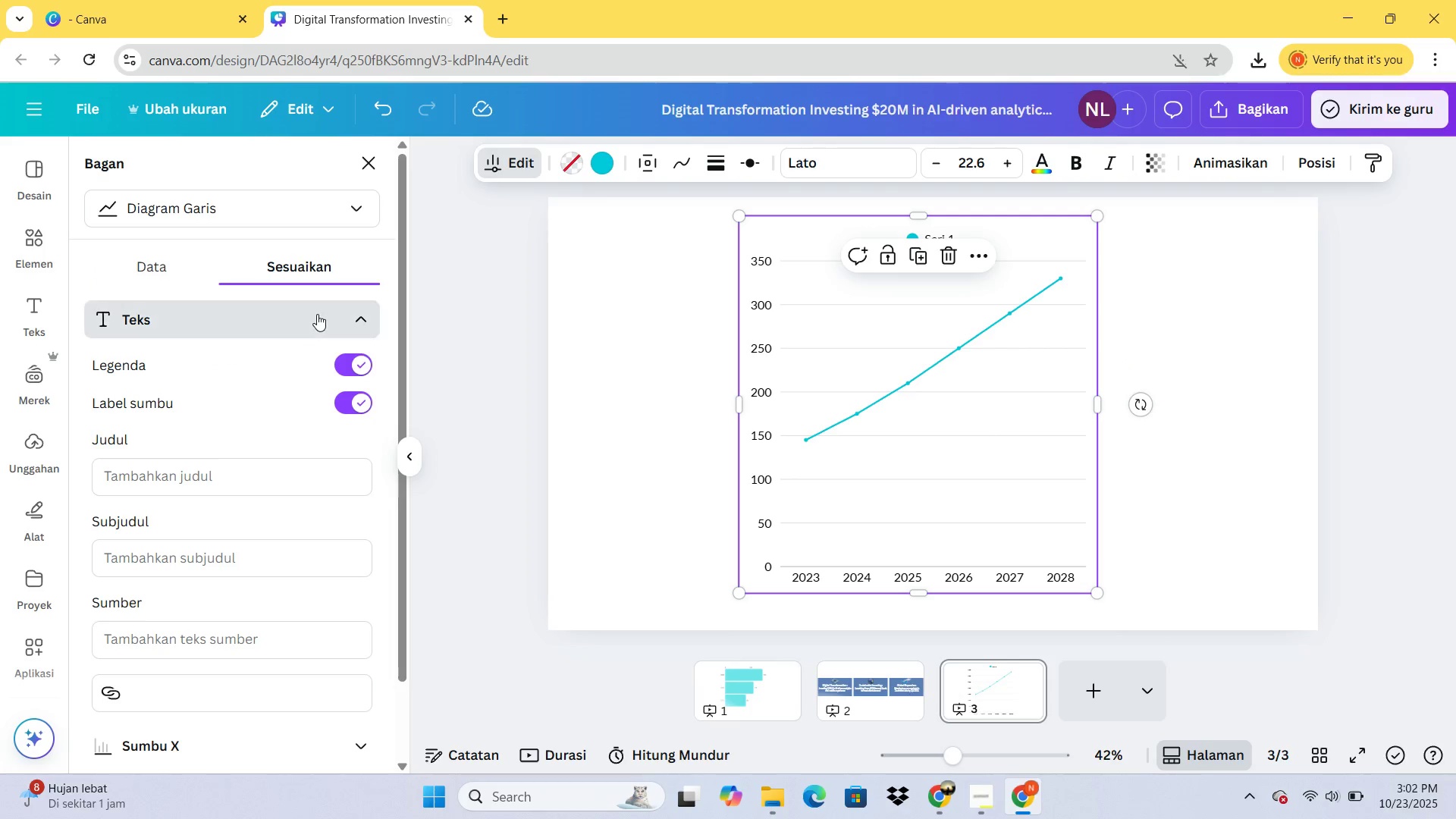 
double_click([317, 314])
 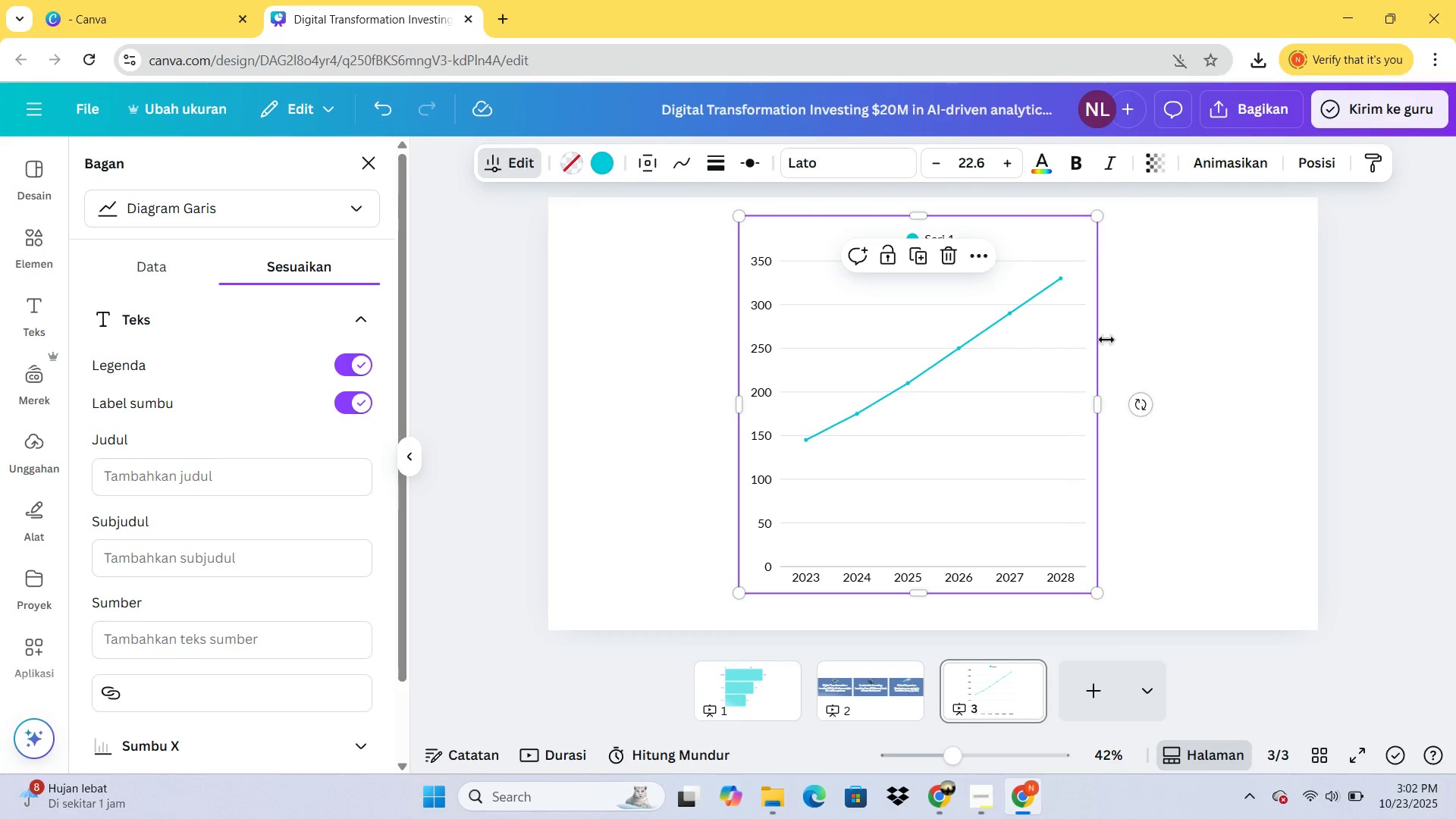 
scroll: coordinate [155, 449], scroll_direction: up, amount: 1.0
 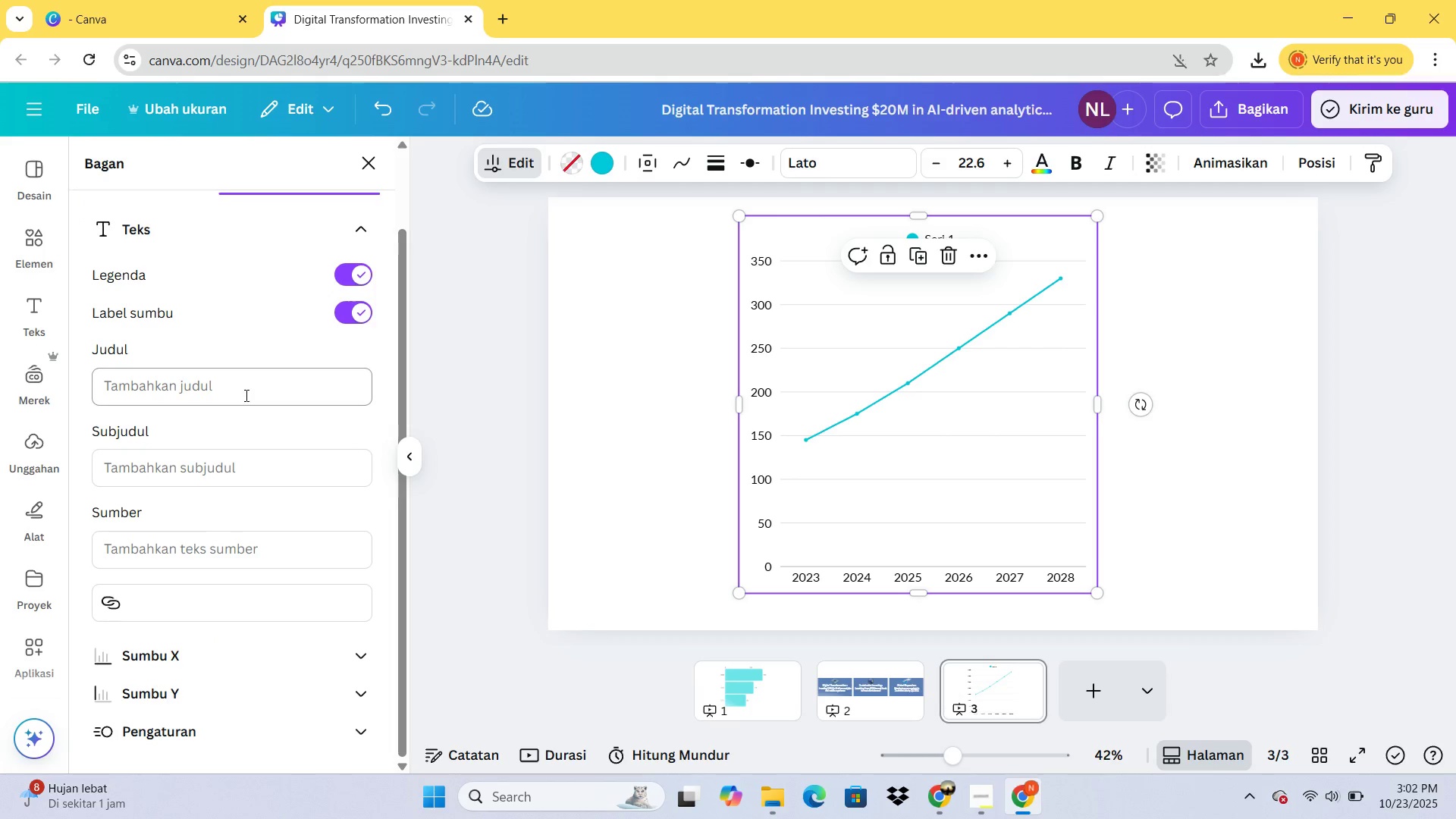 
left_click([245, 390])
 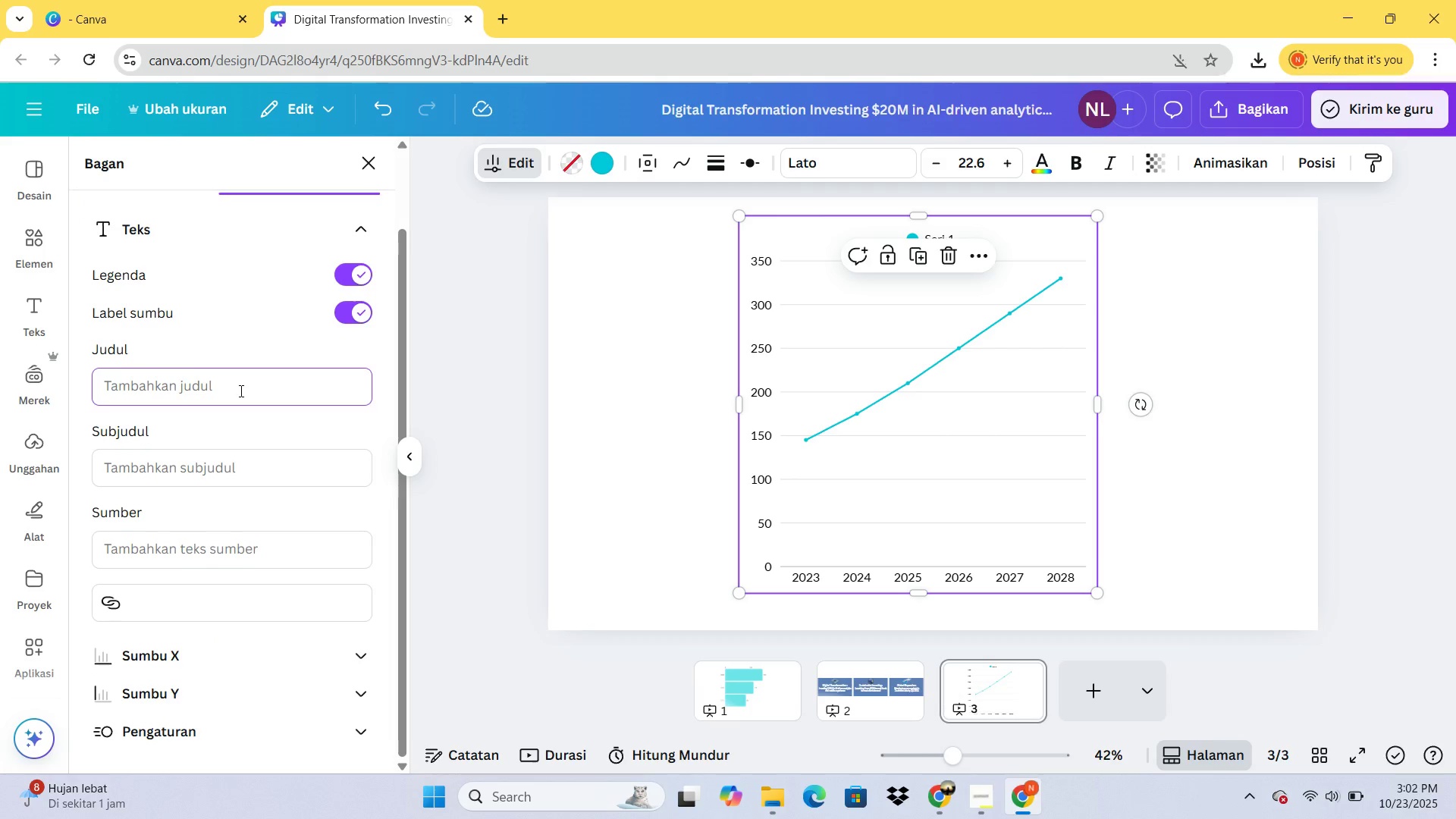 
scroll: coordinate [240, 391], scroll_direction: up, amount: 2.0
 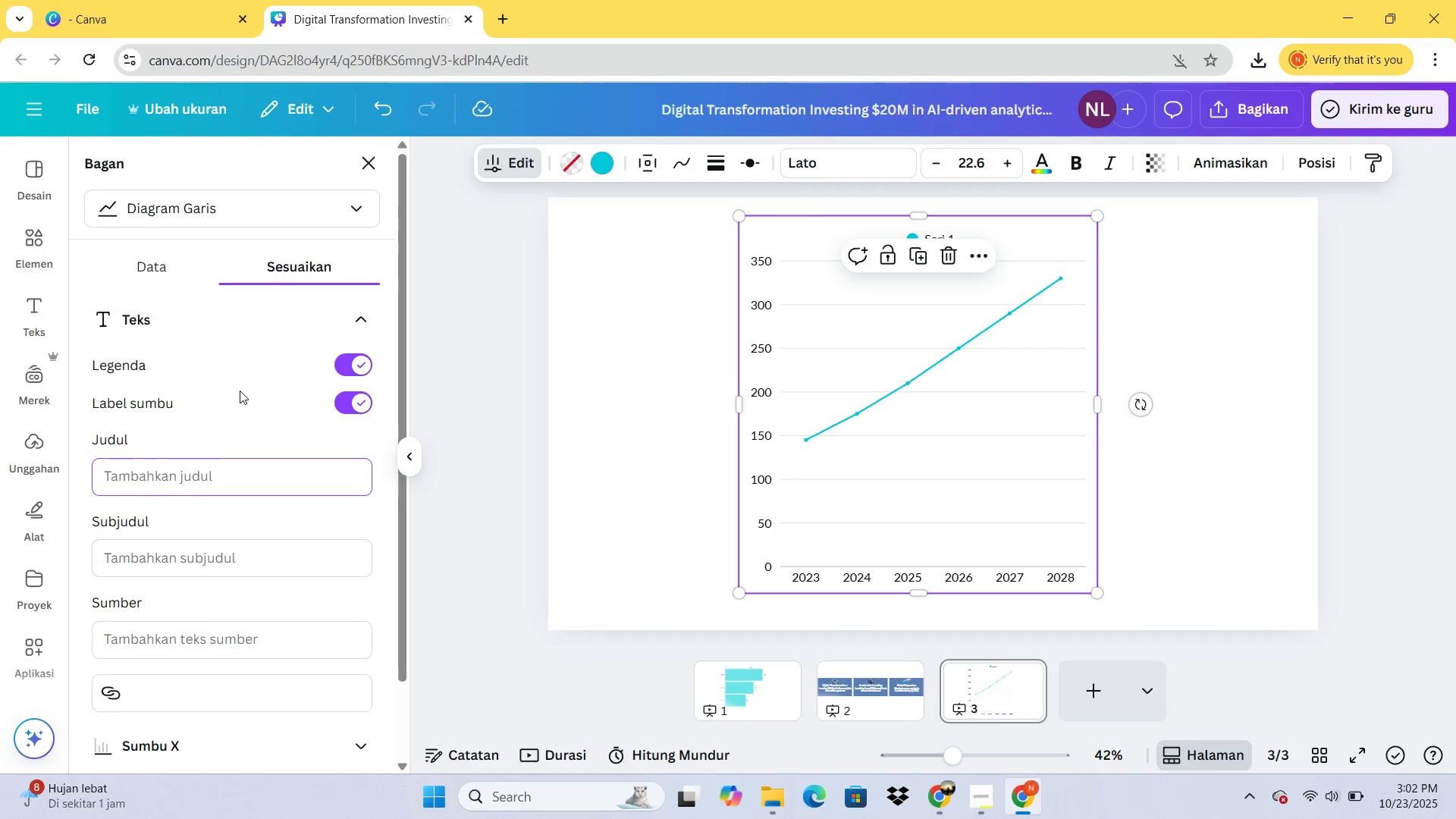 
scroll: coordinate [240, 391], scroll_direction: down, amount: 1.0
 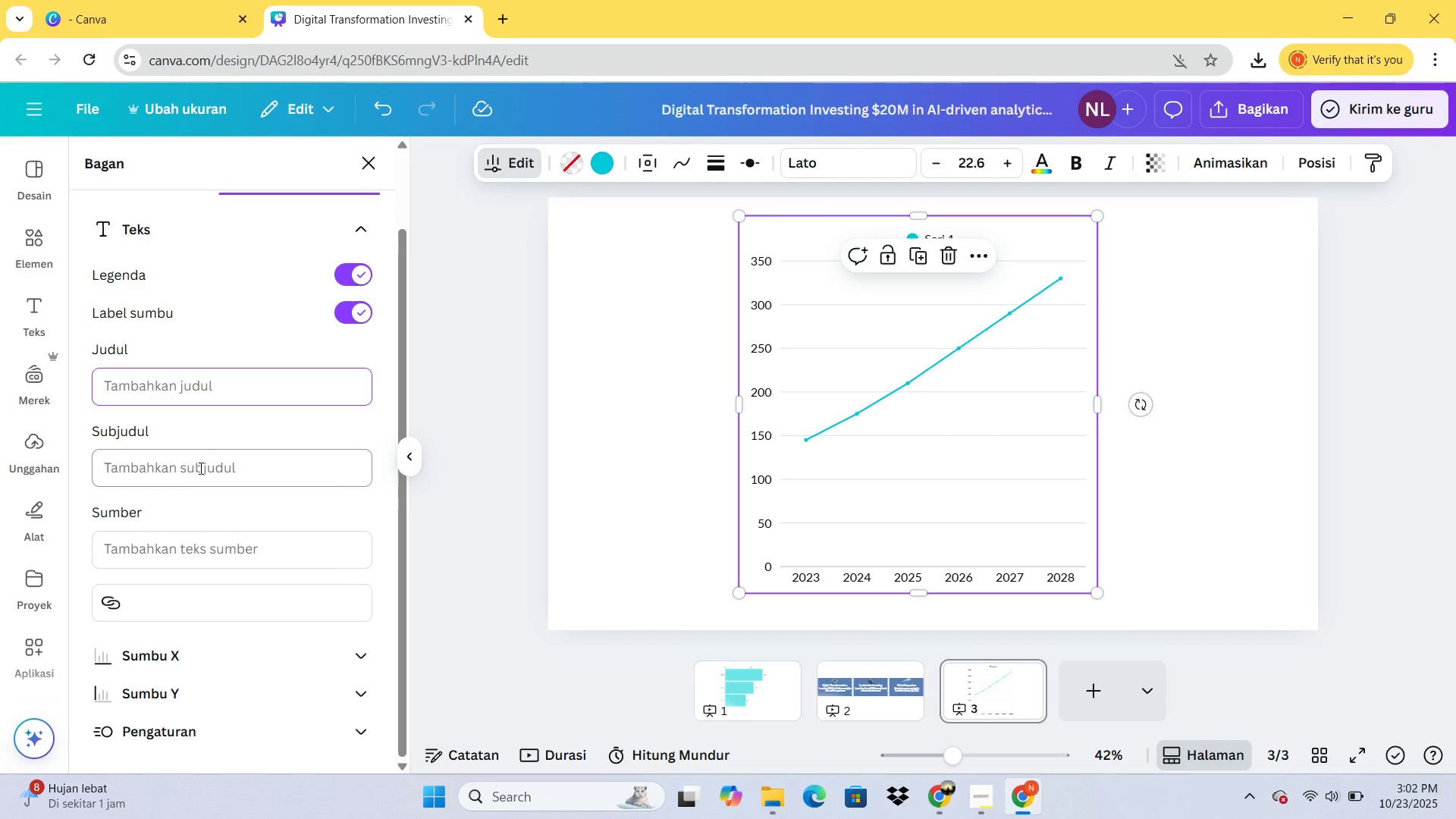 
left_click([202, 467])
 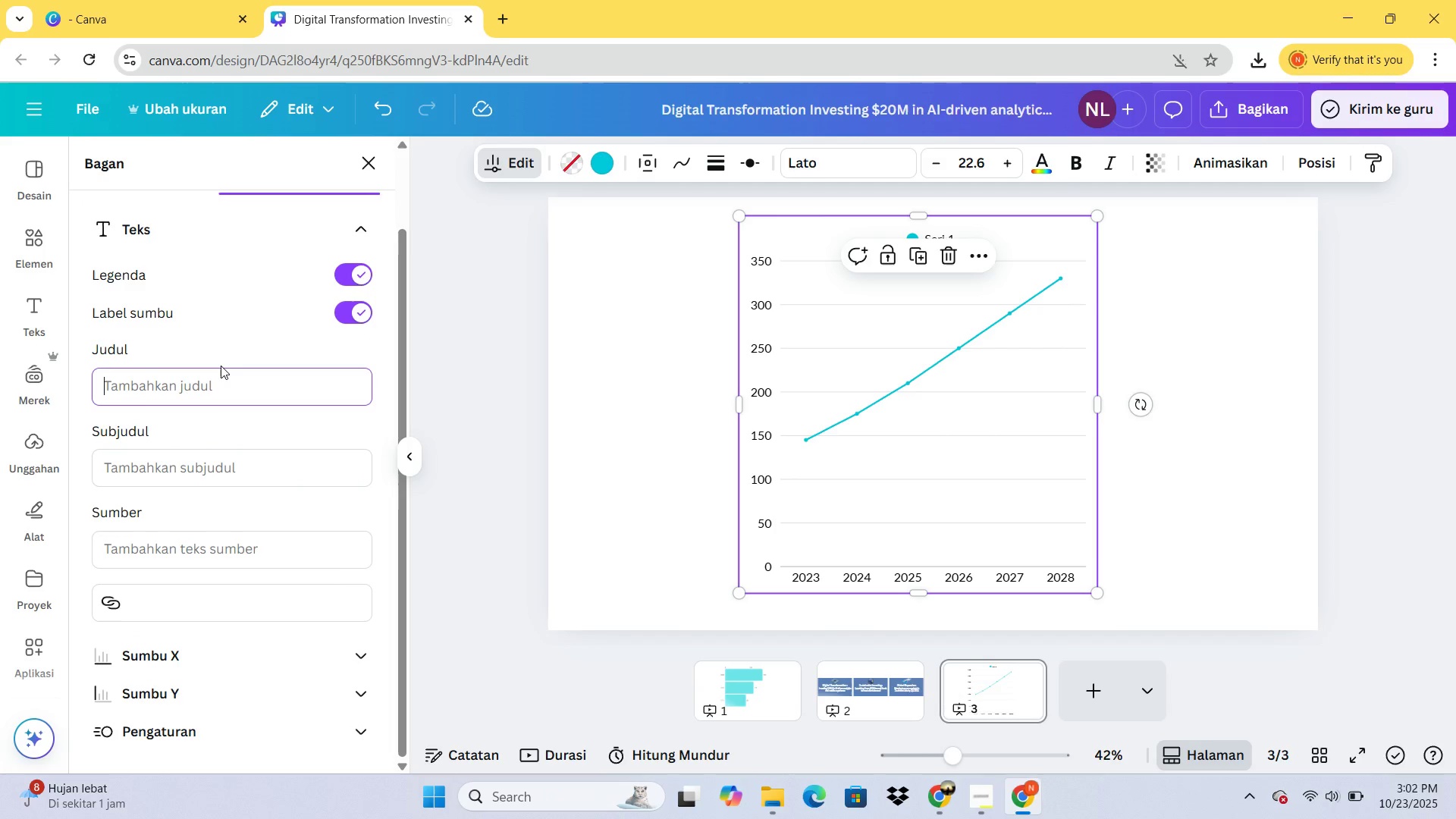 
type(Projected )
 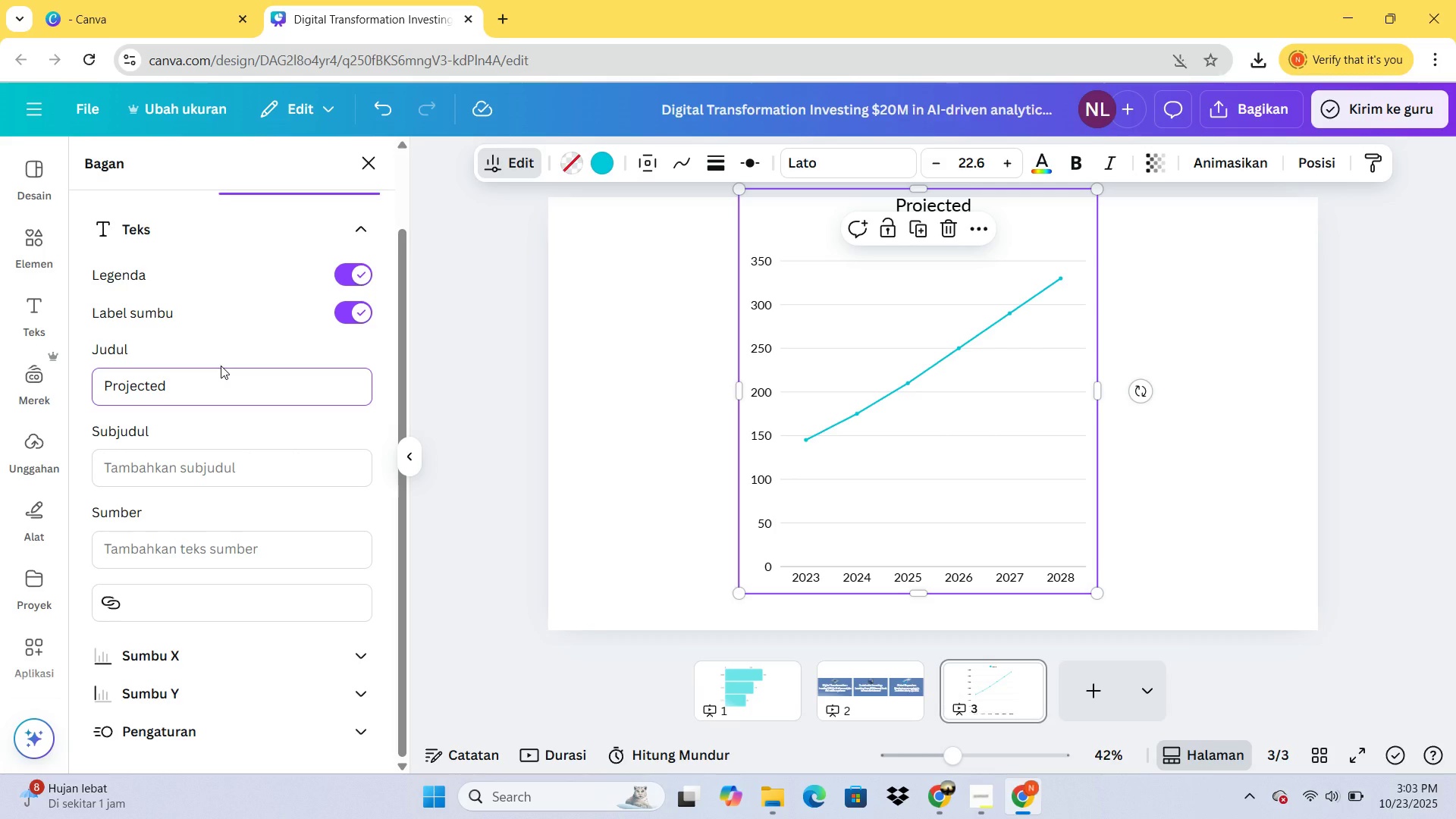 
wait(5.52)
 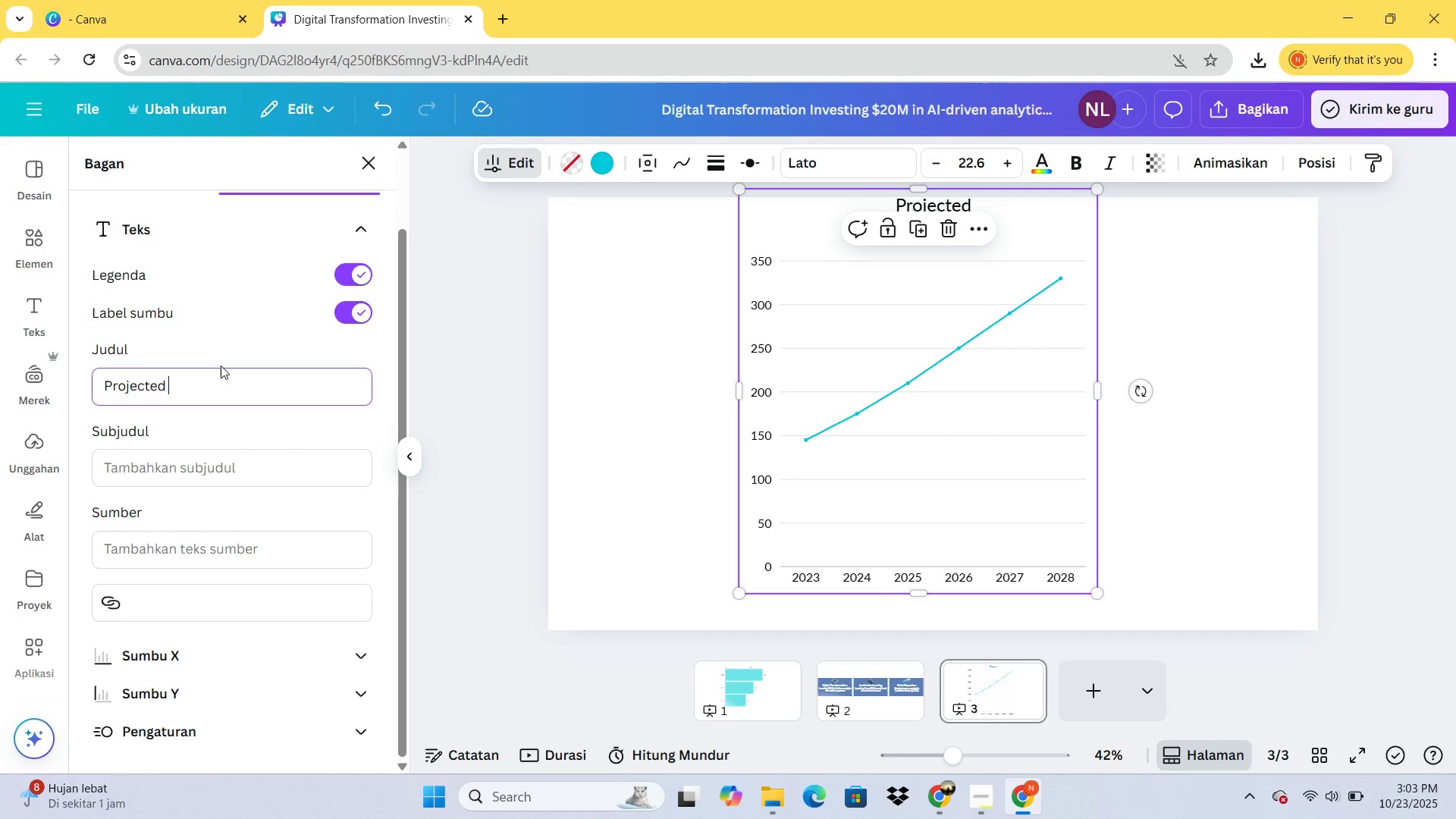 
type(Revenue (in $M))
 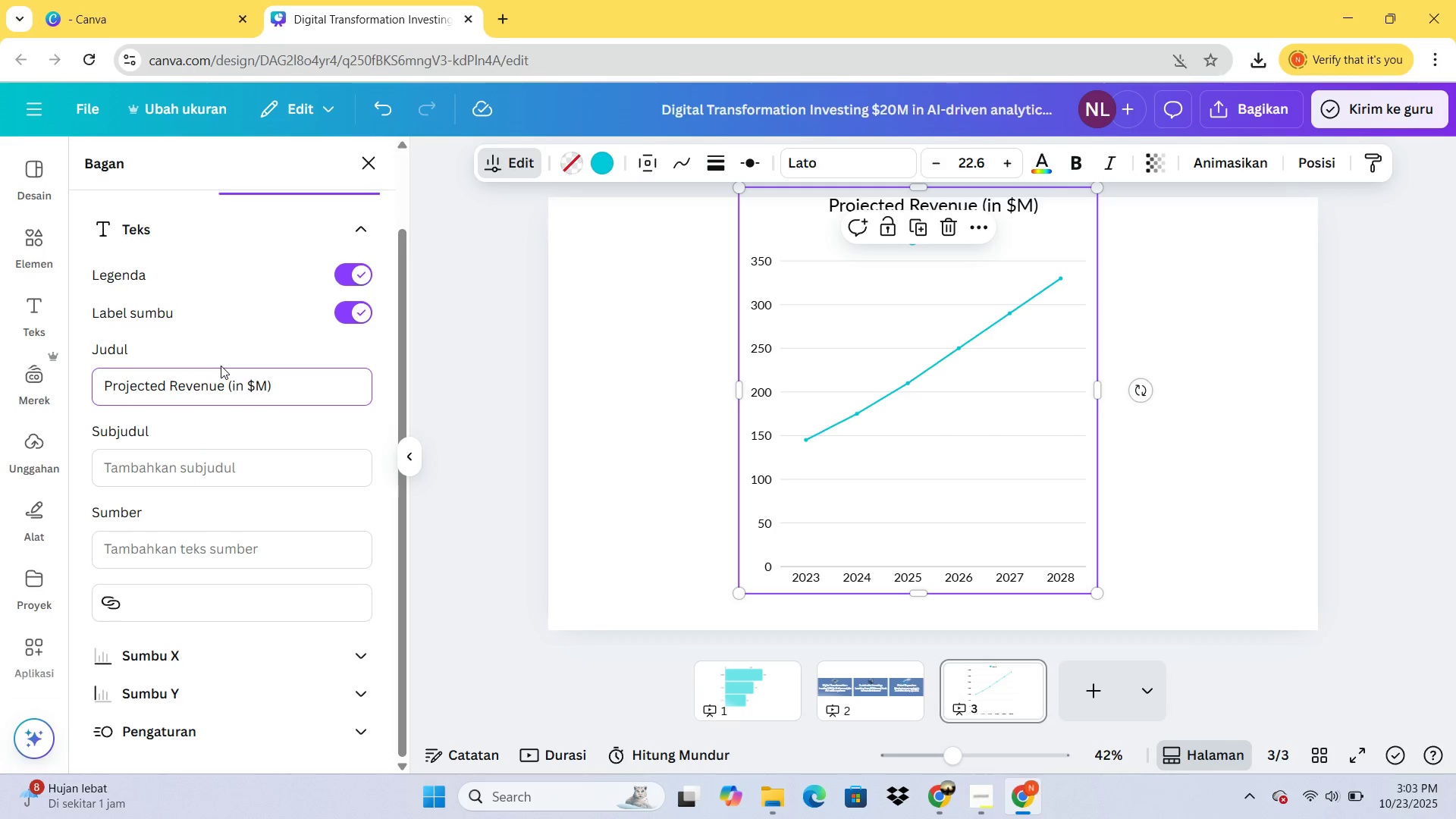 
left_click([462, 471])
 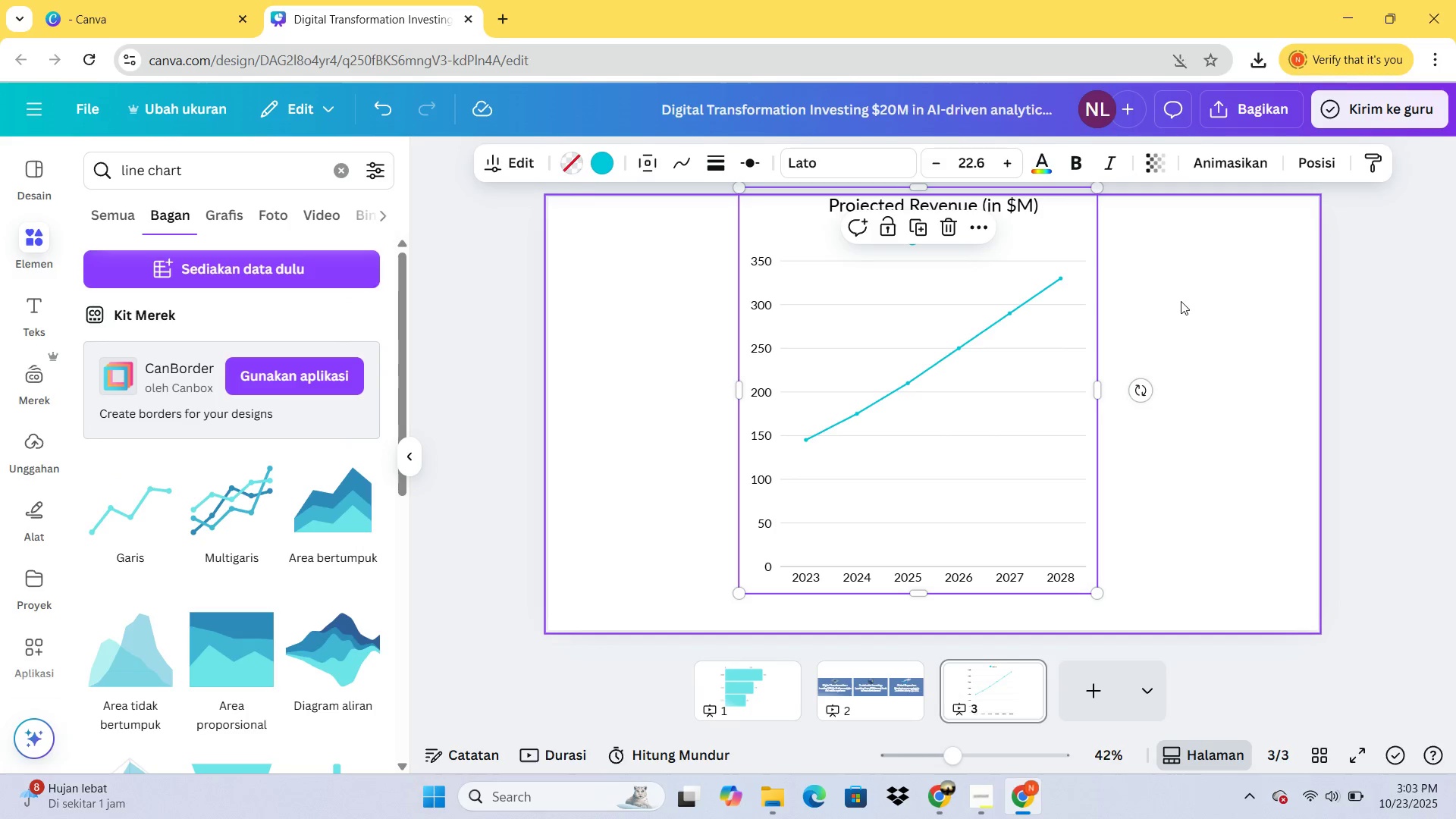 
left_click([1181, 301])
 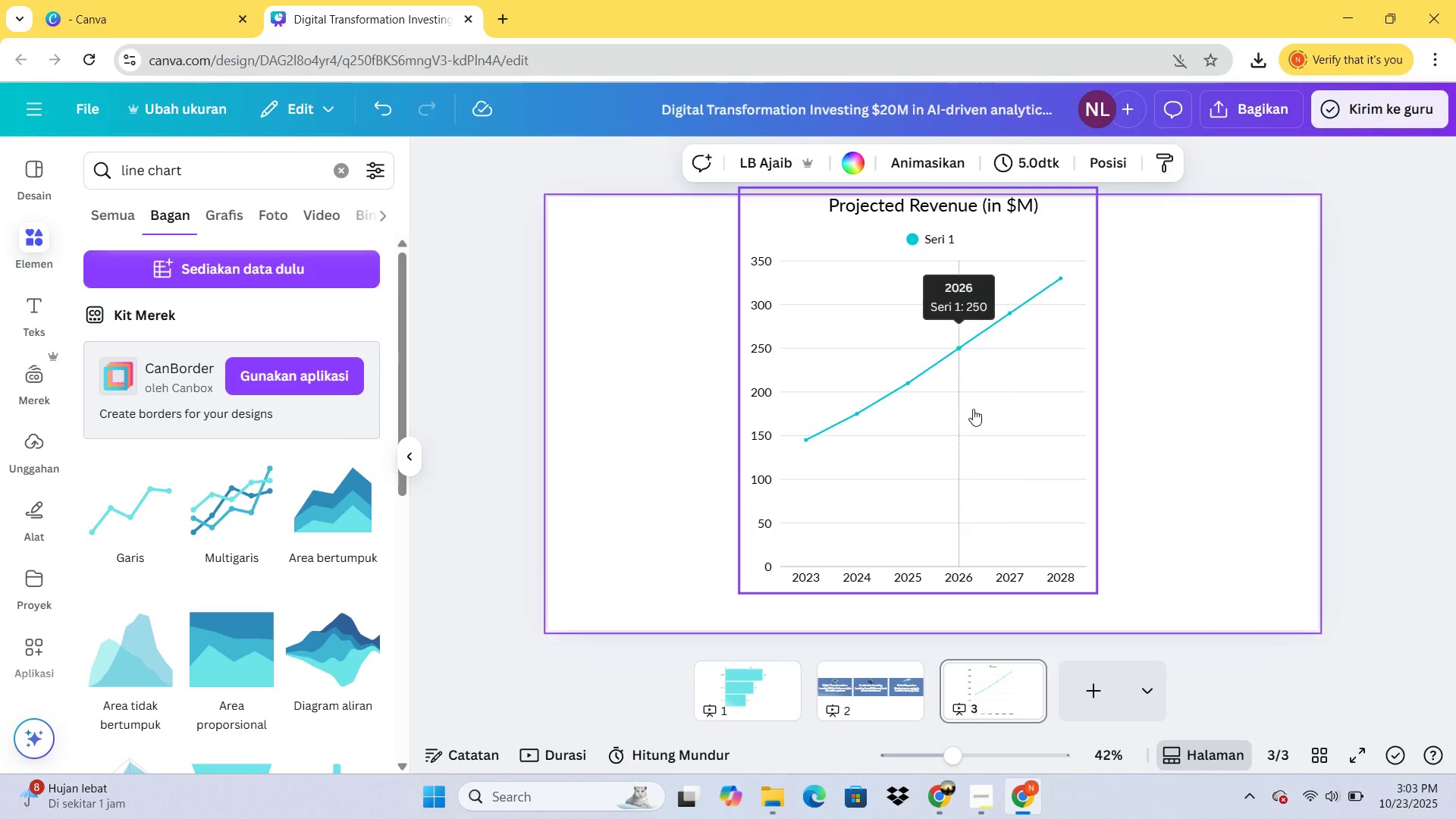 
left_click_drag(start_coordinate=[973, 409], to_coordinate=[979, 430])
 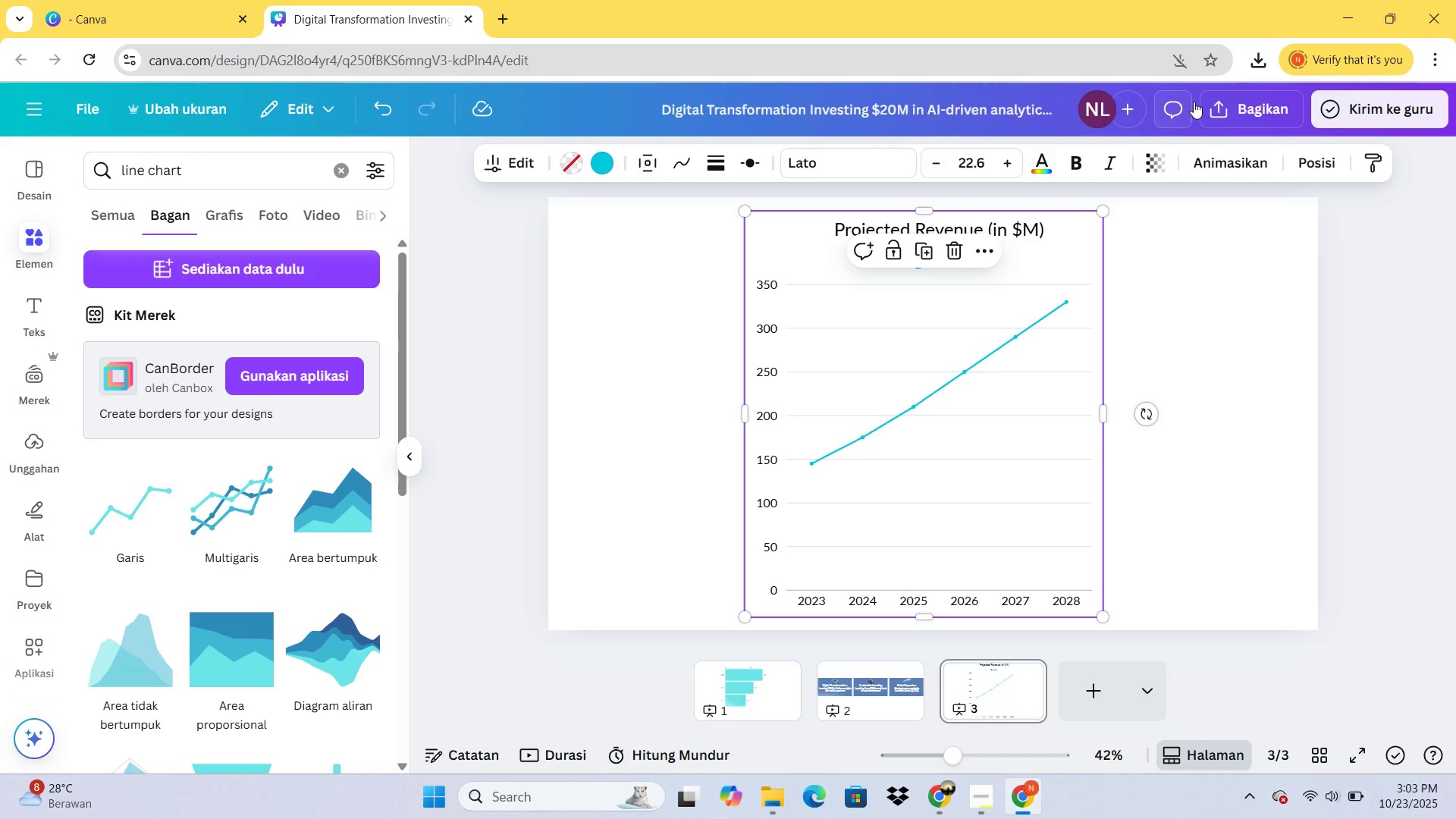 
wait(7.79)
 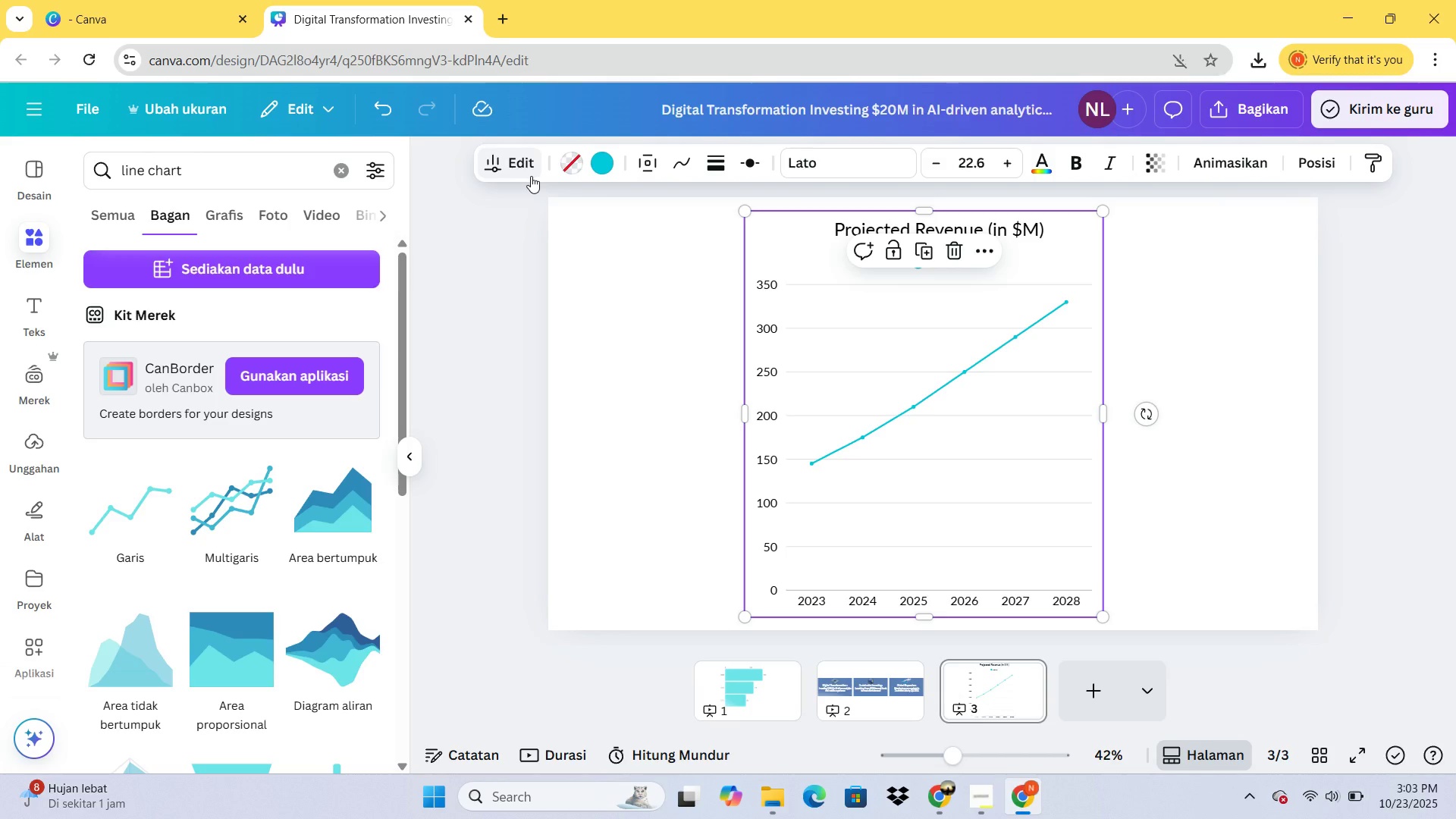 
left_click([1110, 515])
 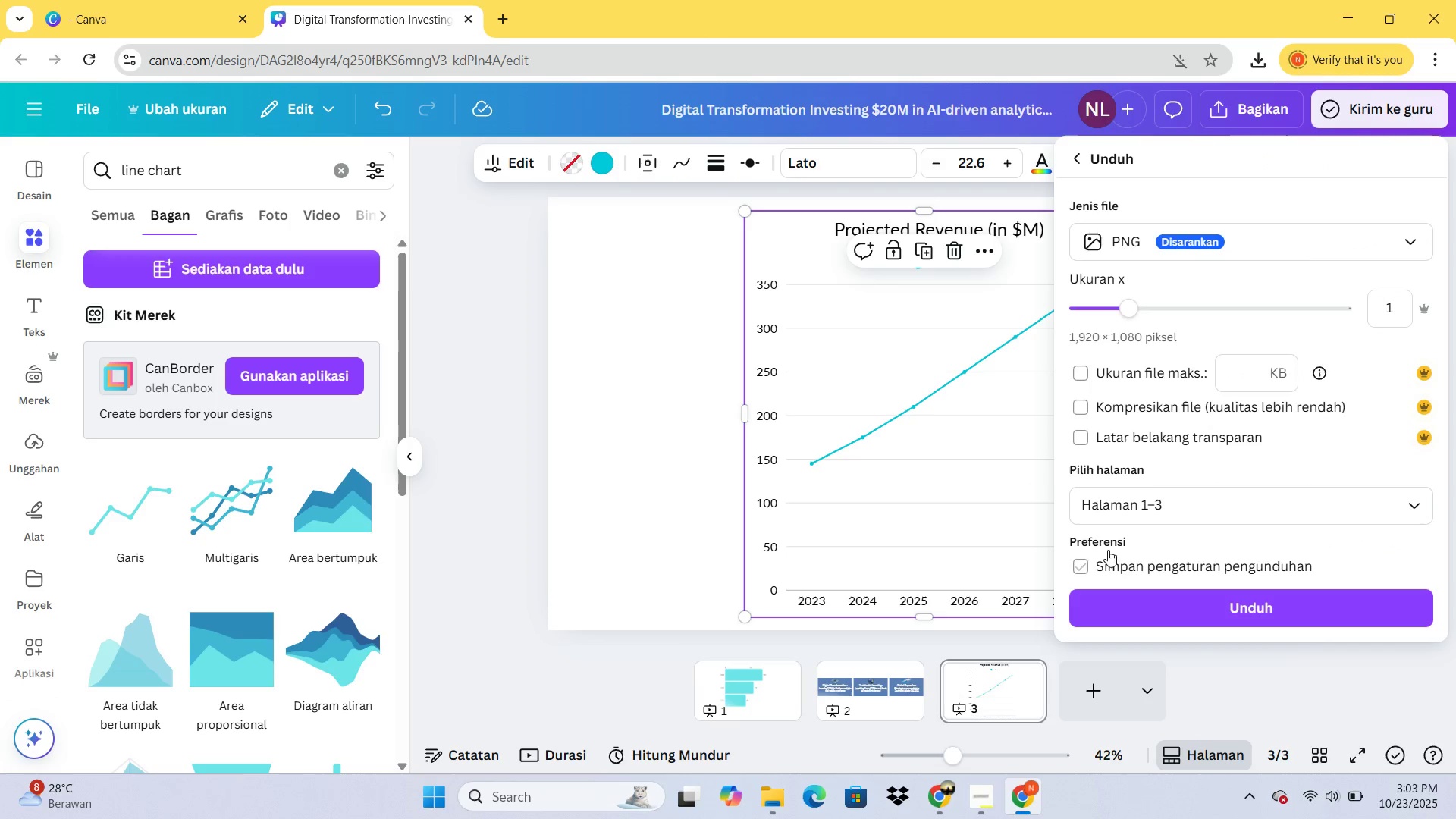 
double_click([1115, 522])
 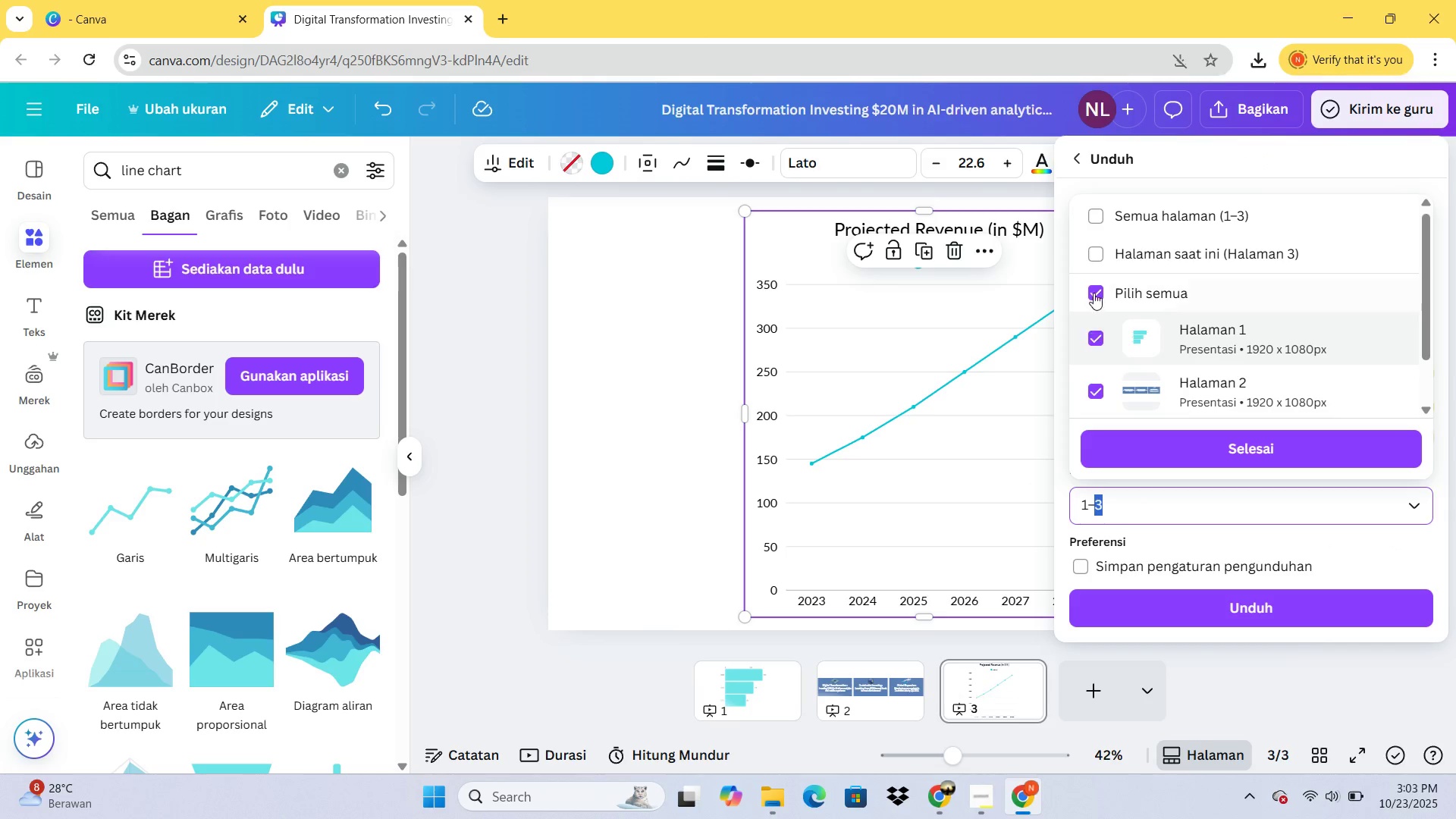 
left_click([1090, 281])
 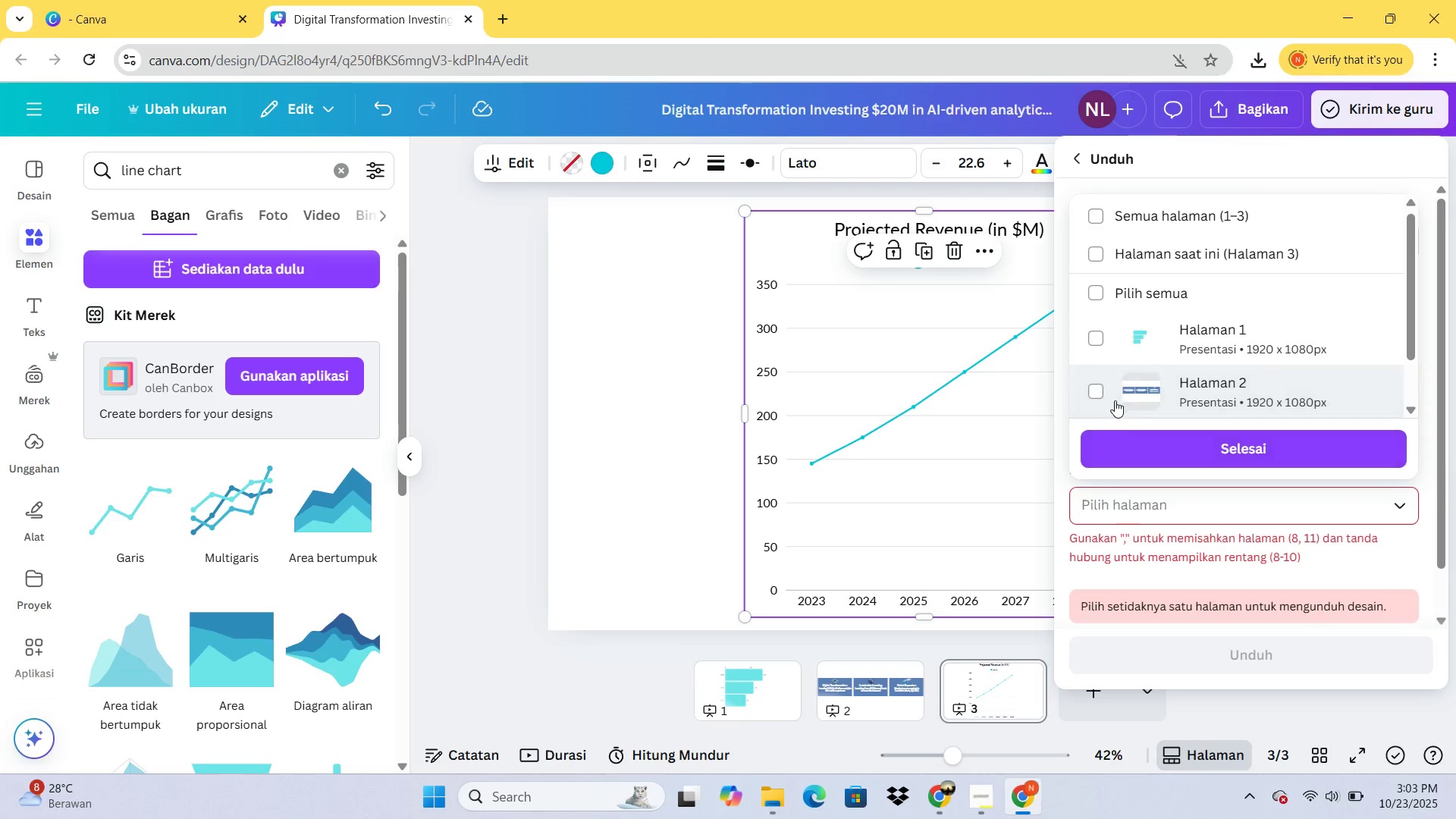 
scroll: coordinate [1115, 400], scroll_direction: down, amount: 2.0
 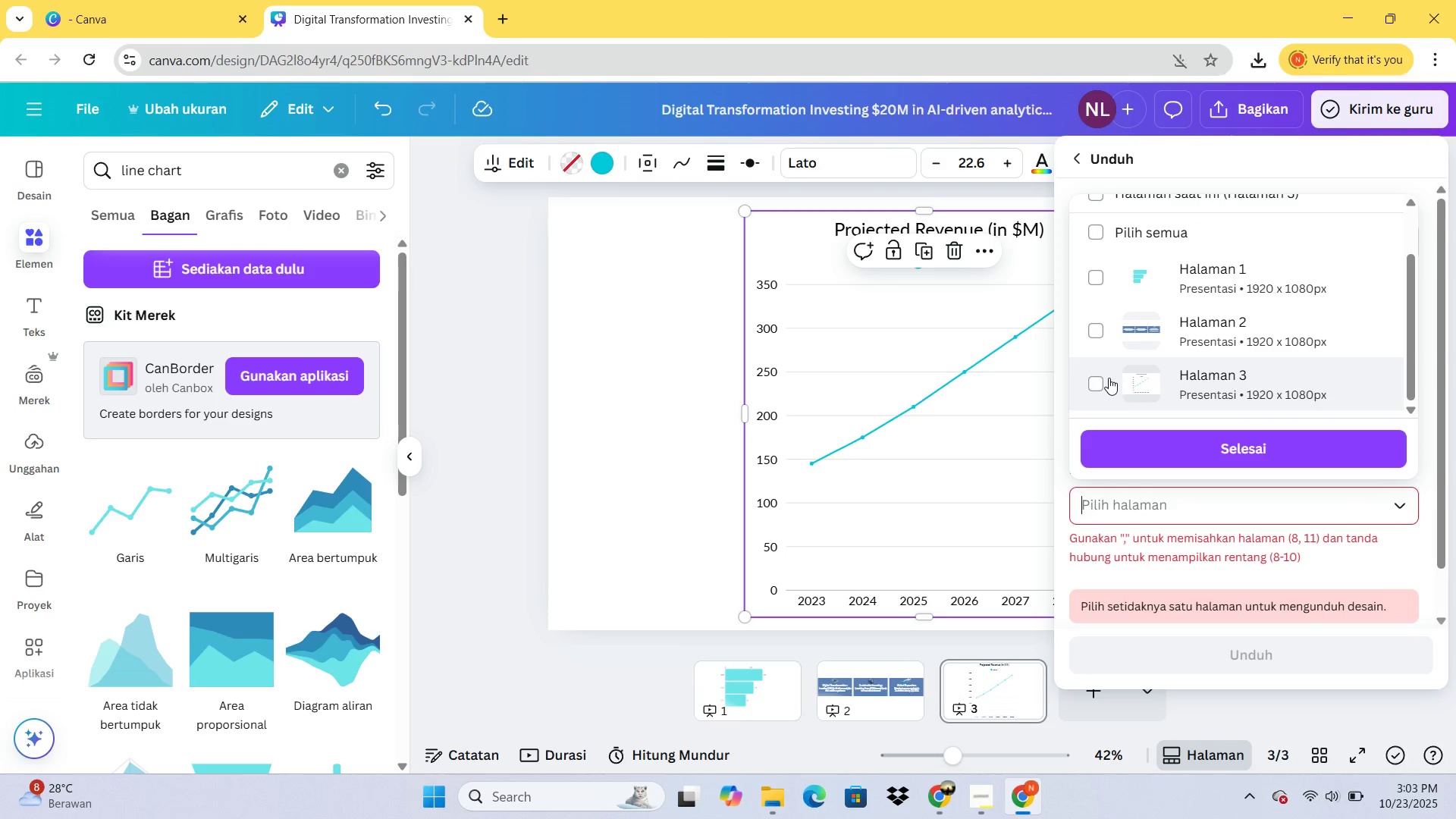 
left_click([1109, 378])
 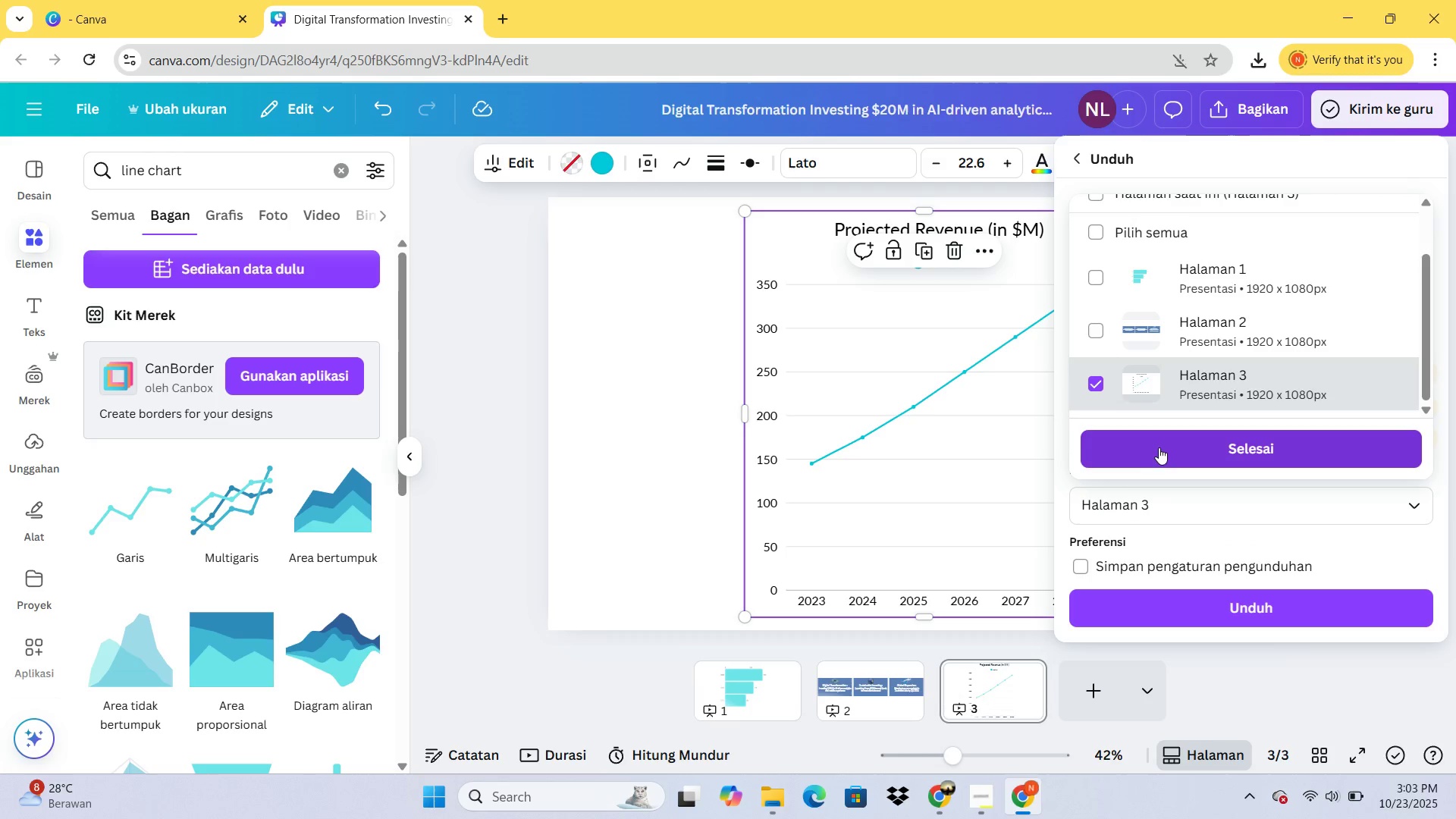 
left_click([1159, 446])
 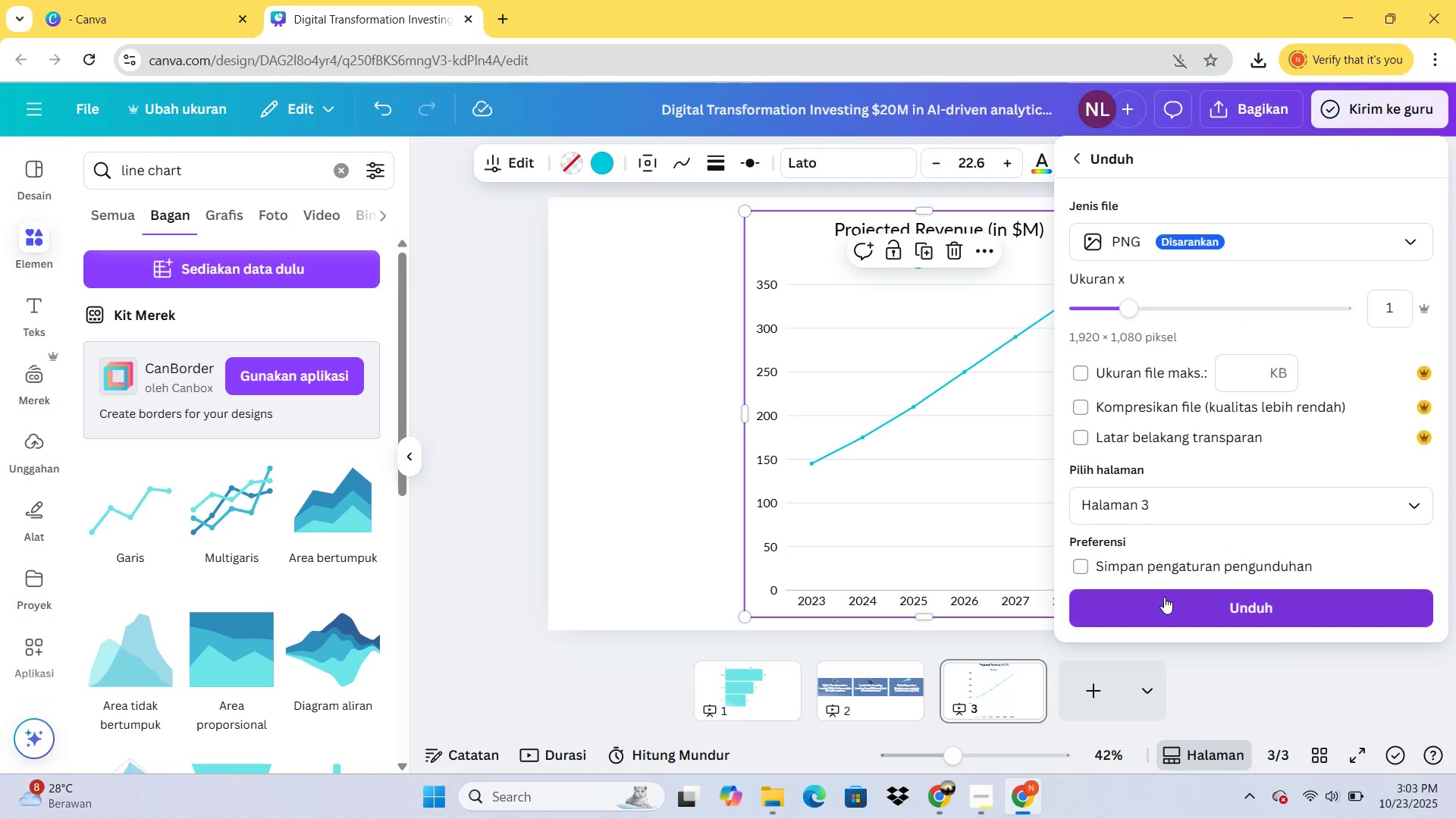 
left_click([1164, 597])
 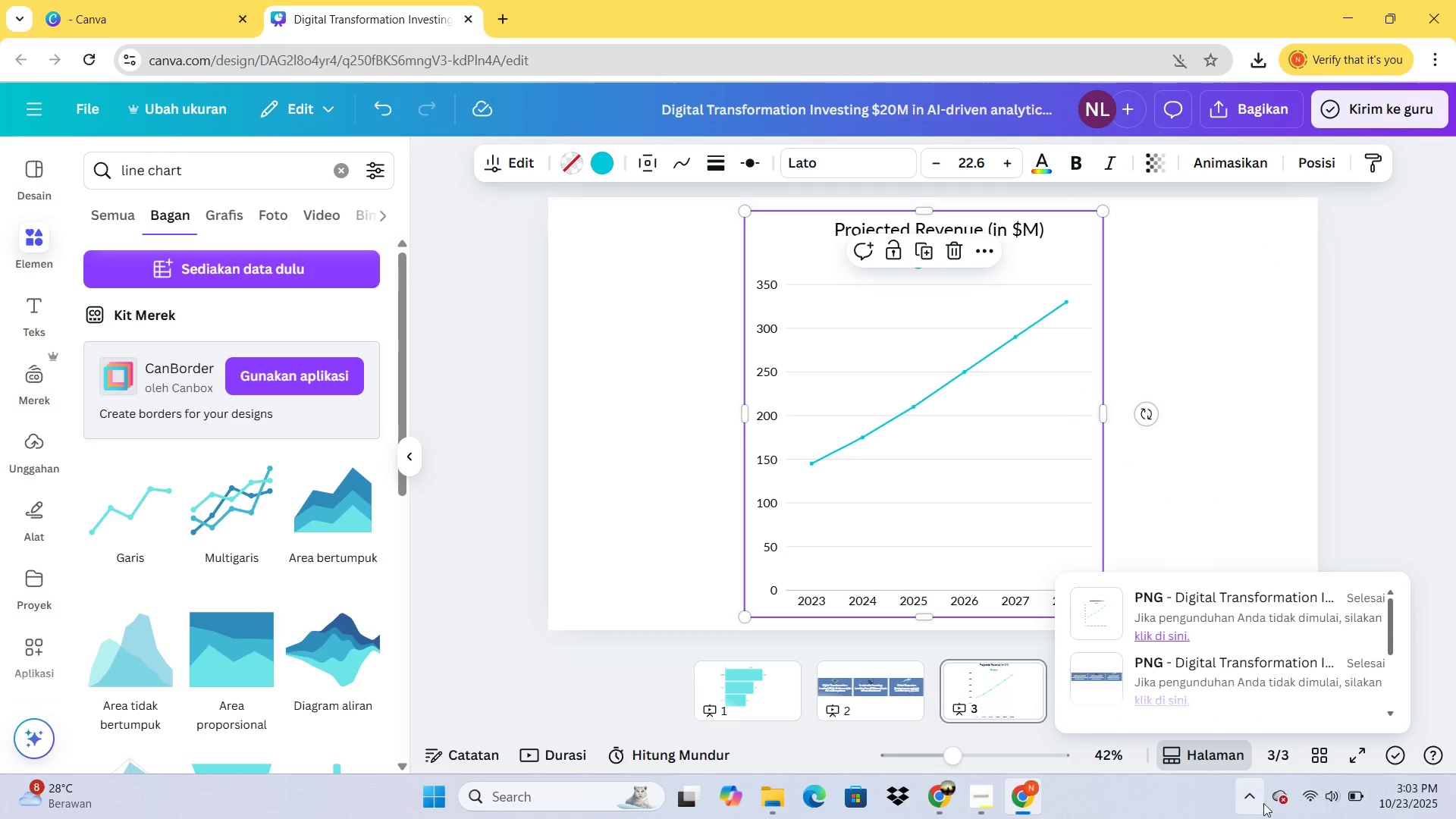 
wait(5.52)
 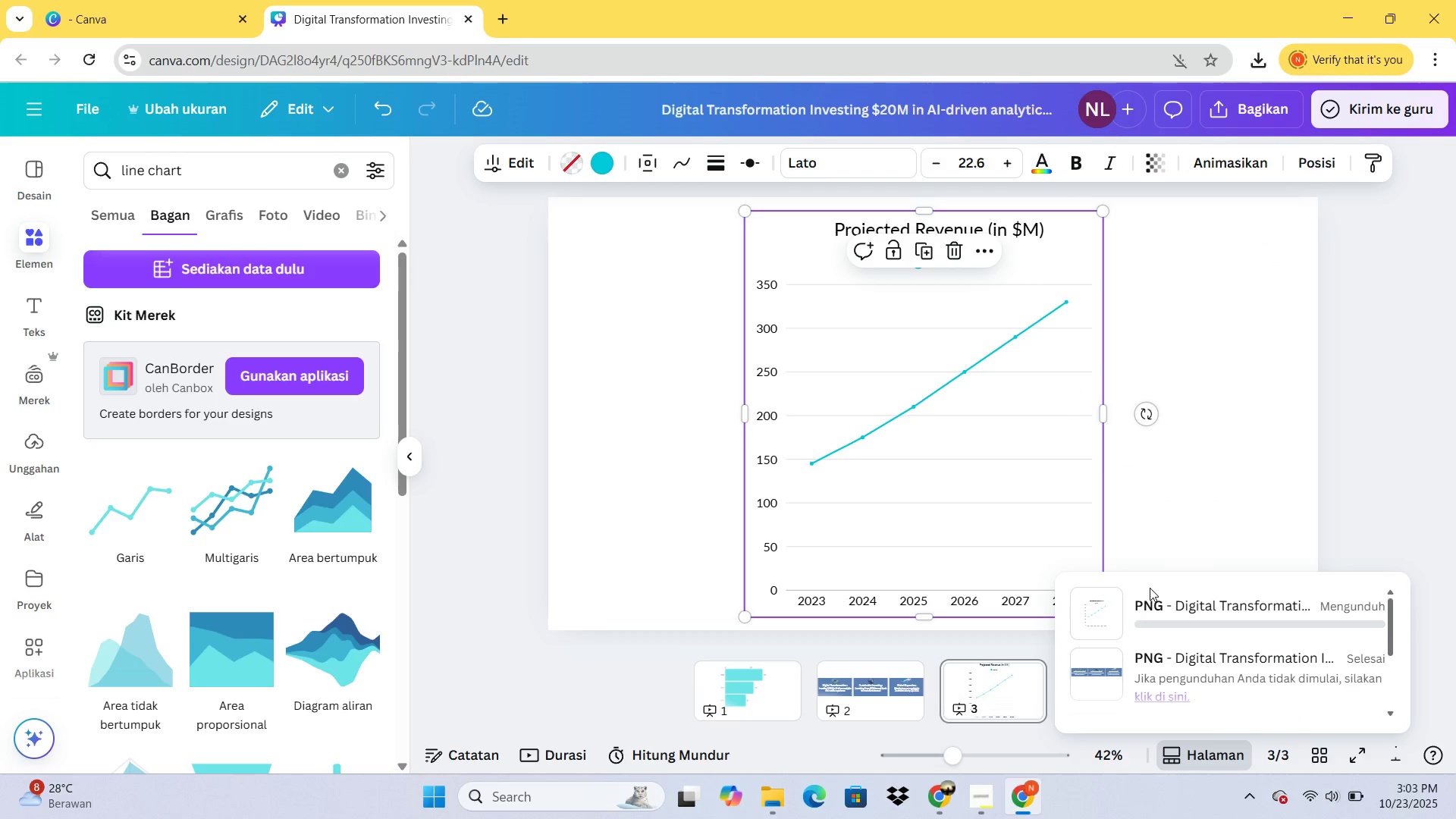 
left_click([943, 805])
 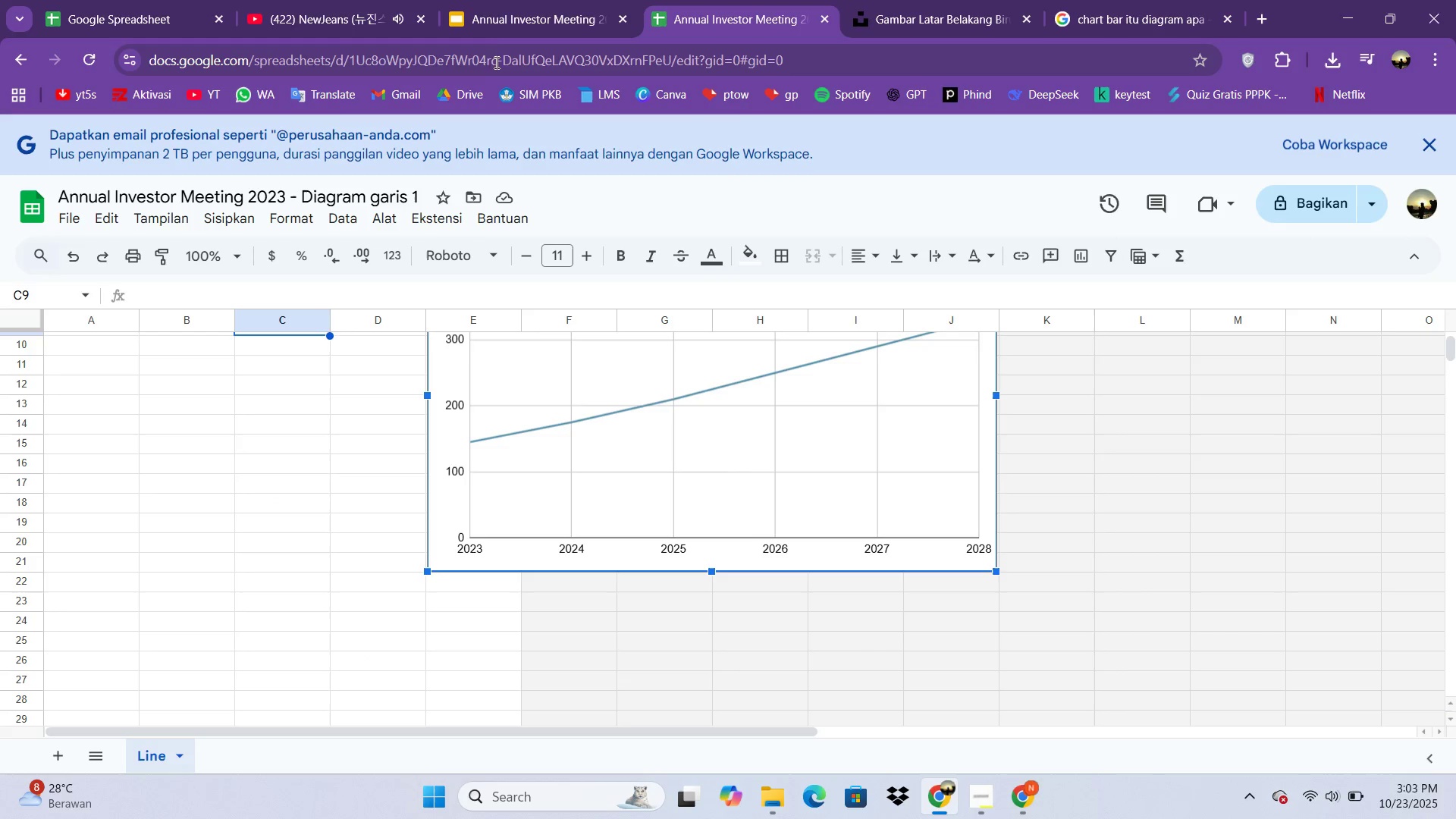 
left_click([491, 30])
 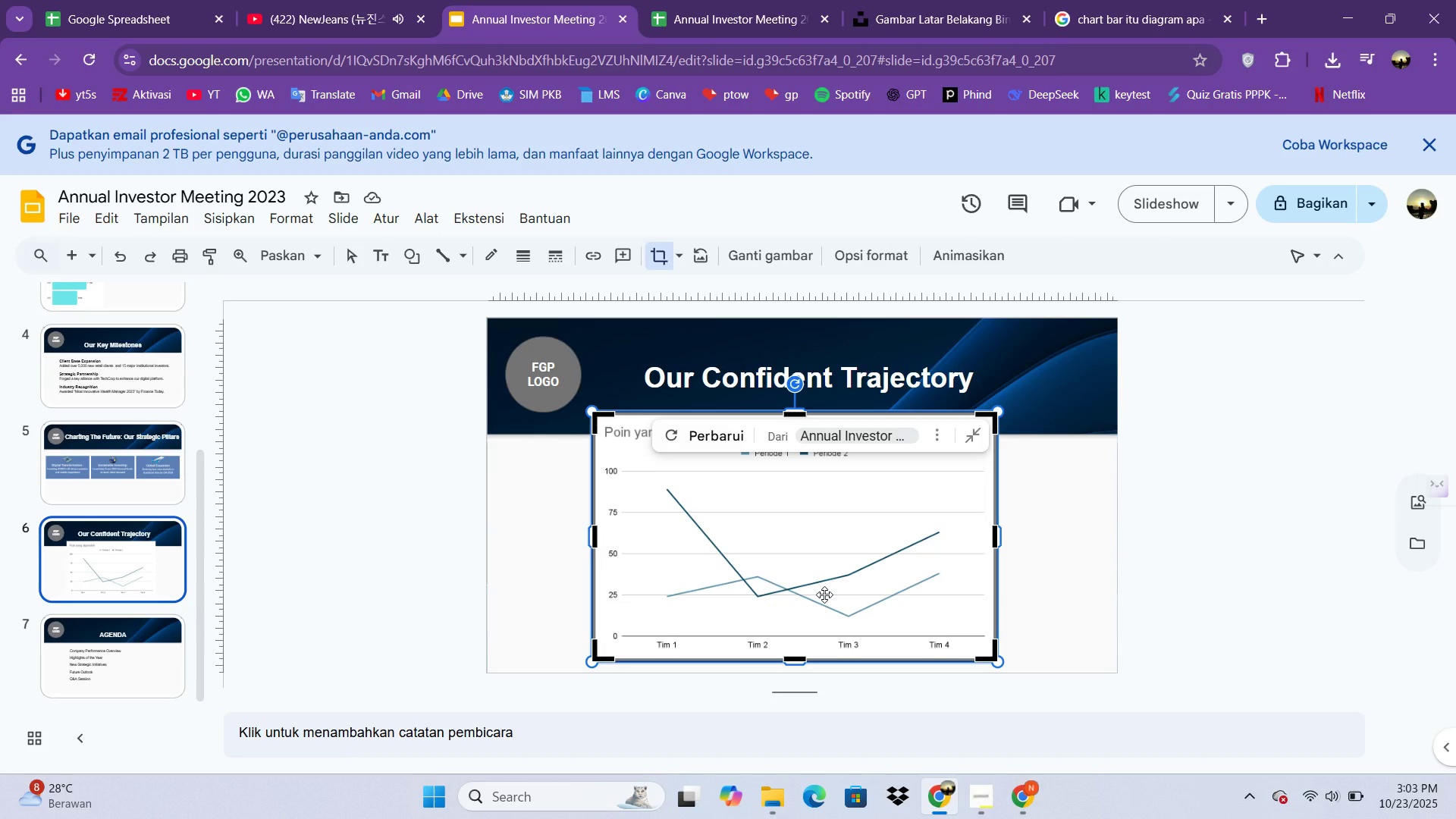 
key(Delete)
 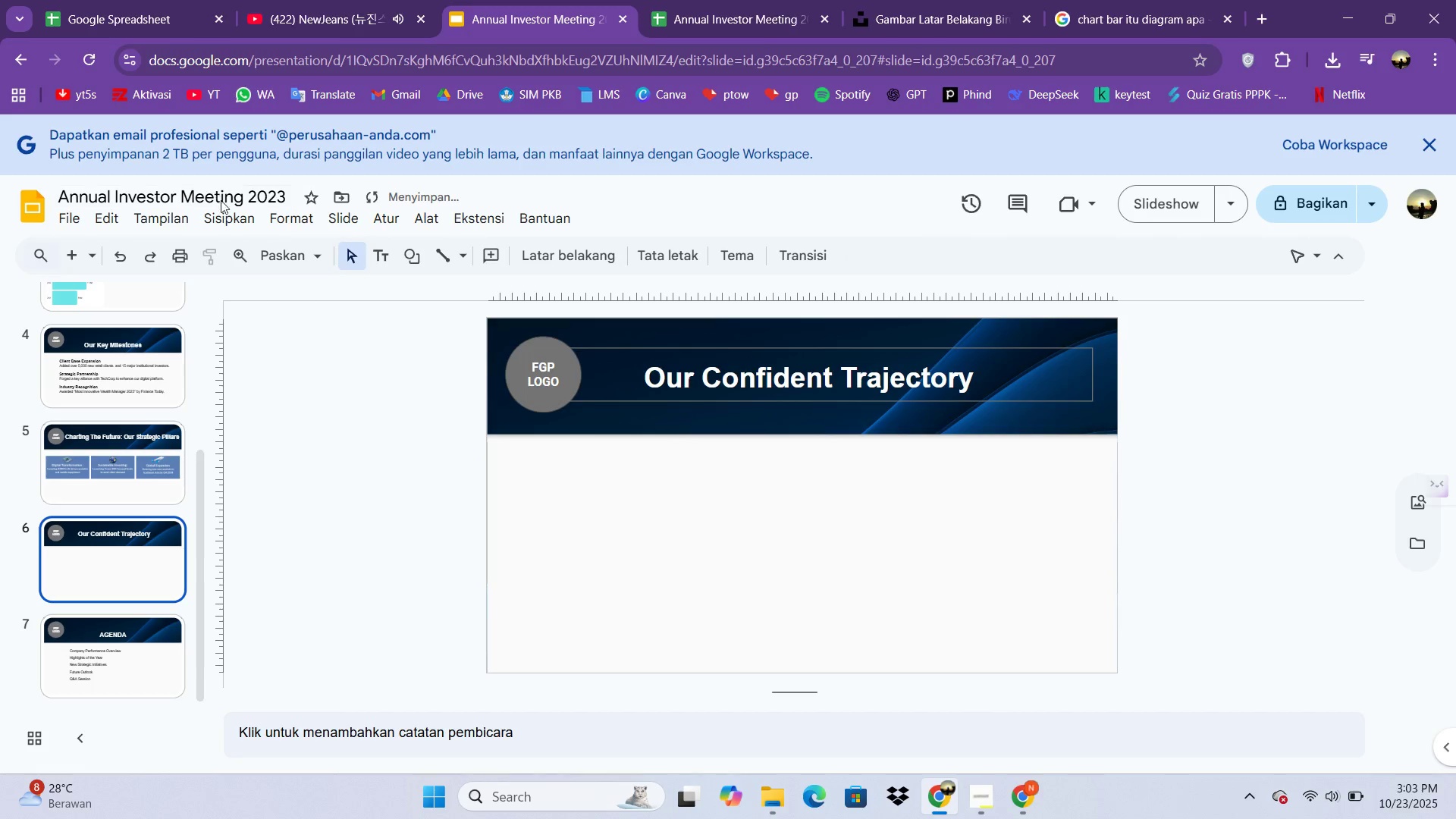 
left_click([222, 212])
 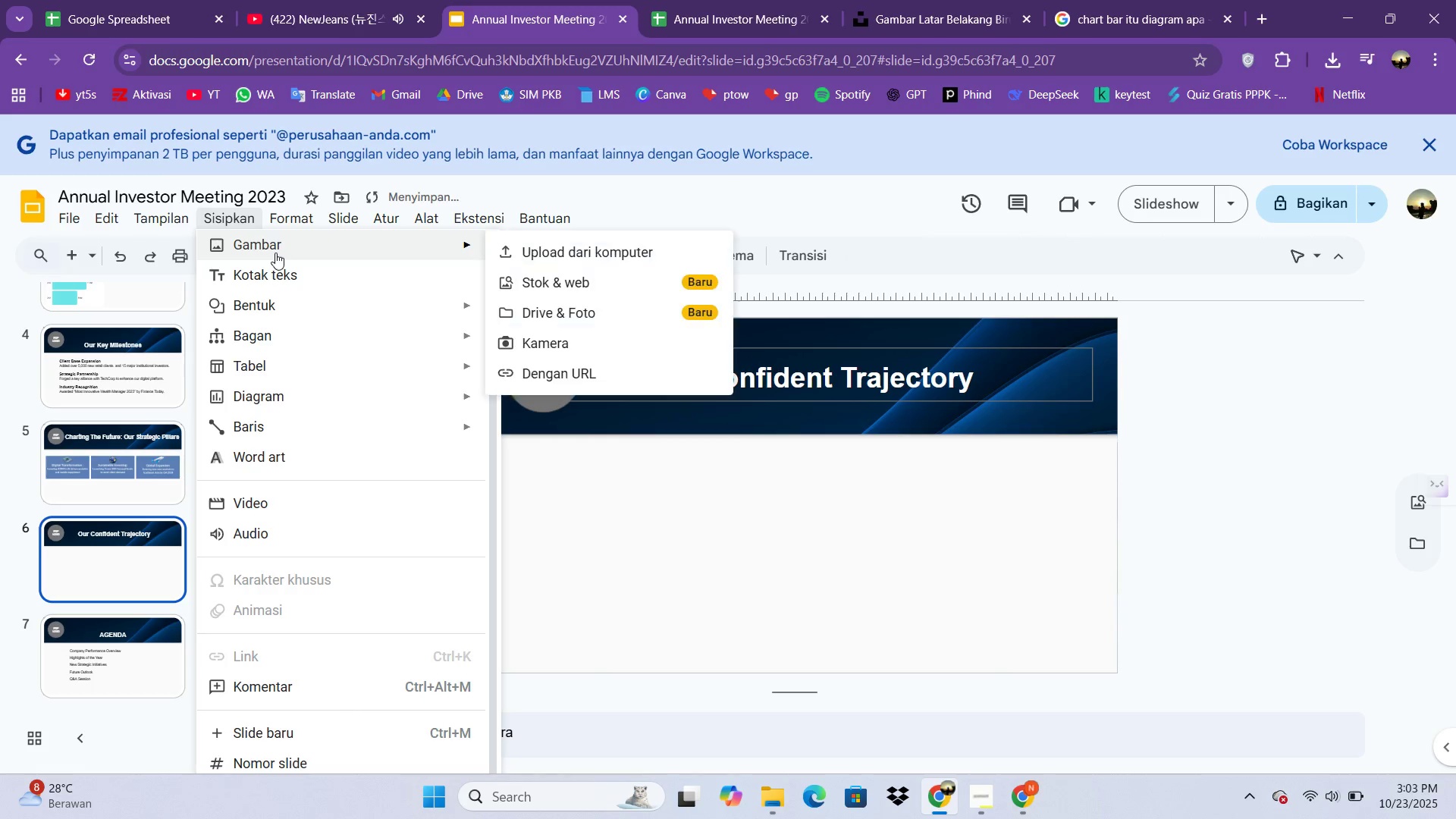 
left_click([275, 253])
 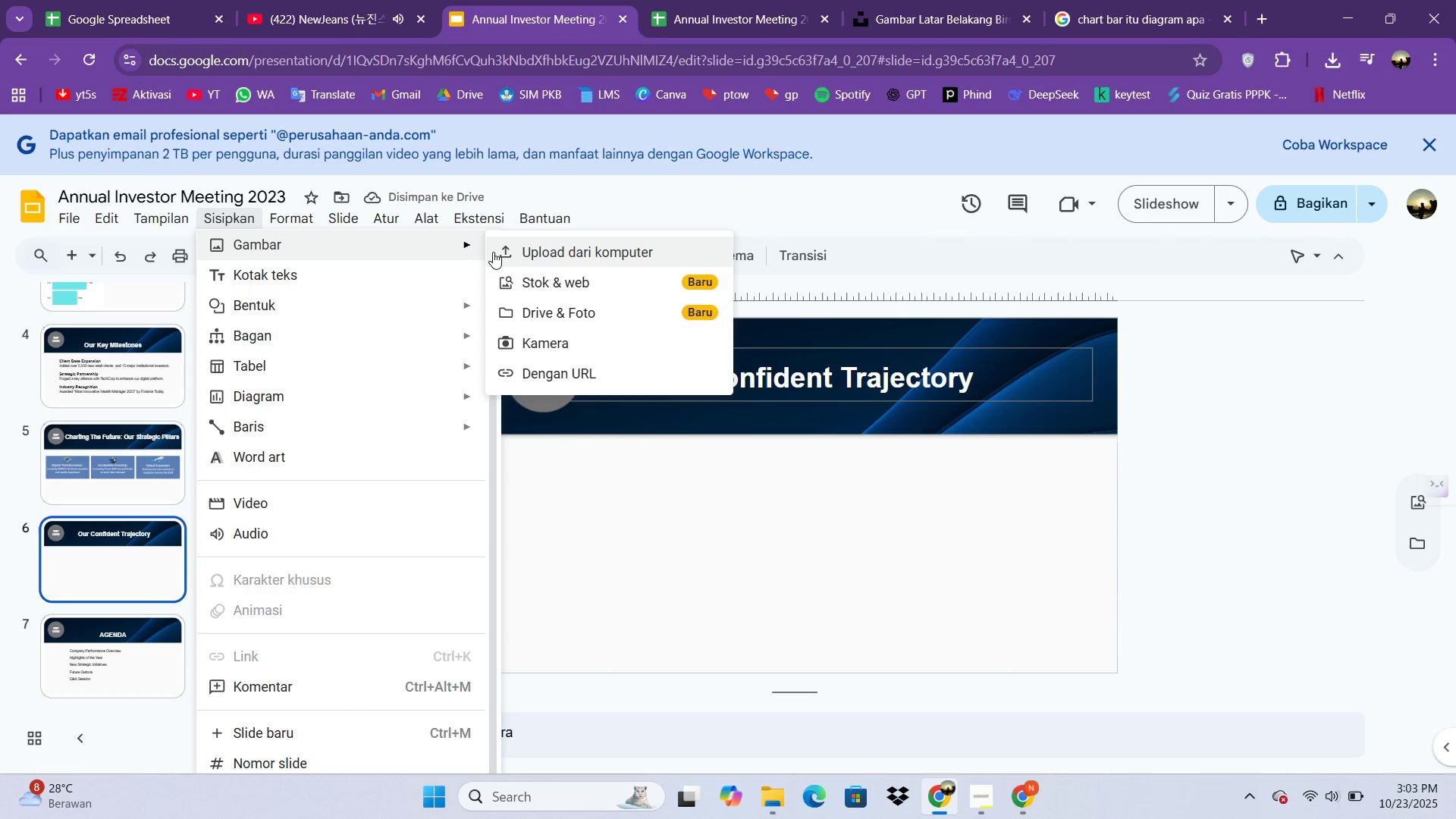 
left_click([493, 252])
 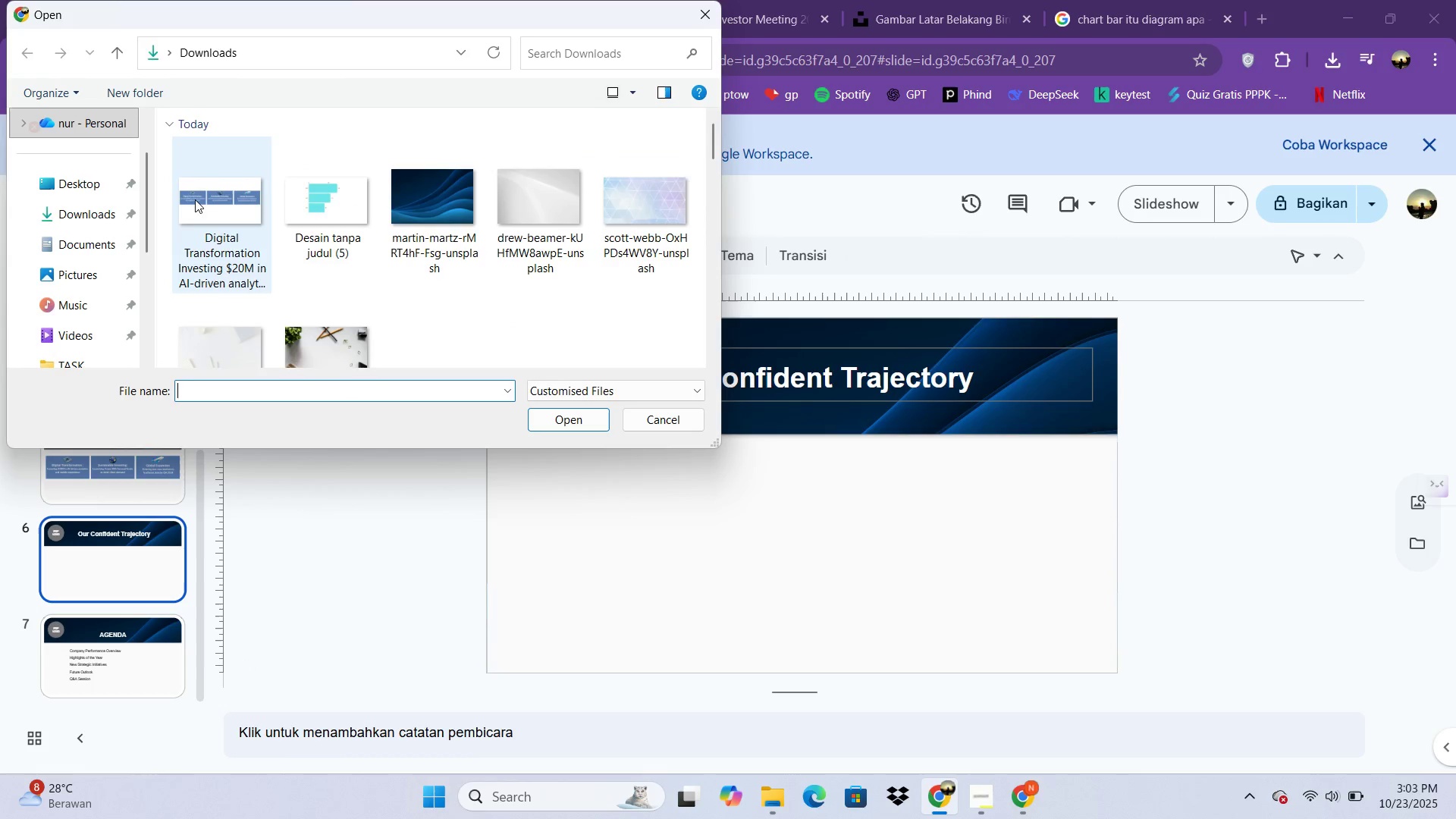 
left_click([194, 199])
 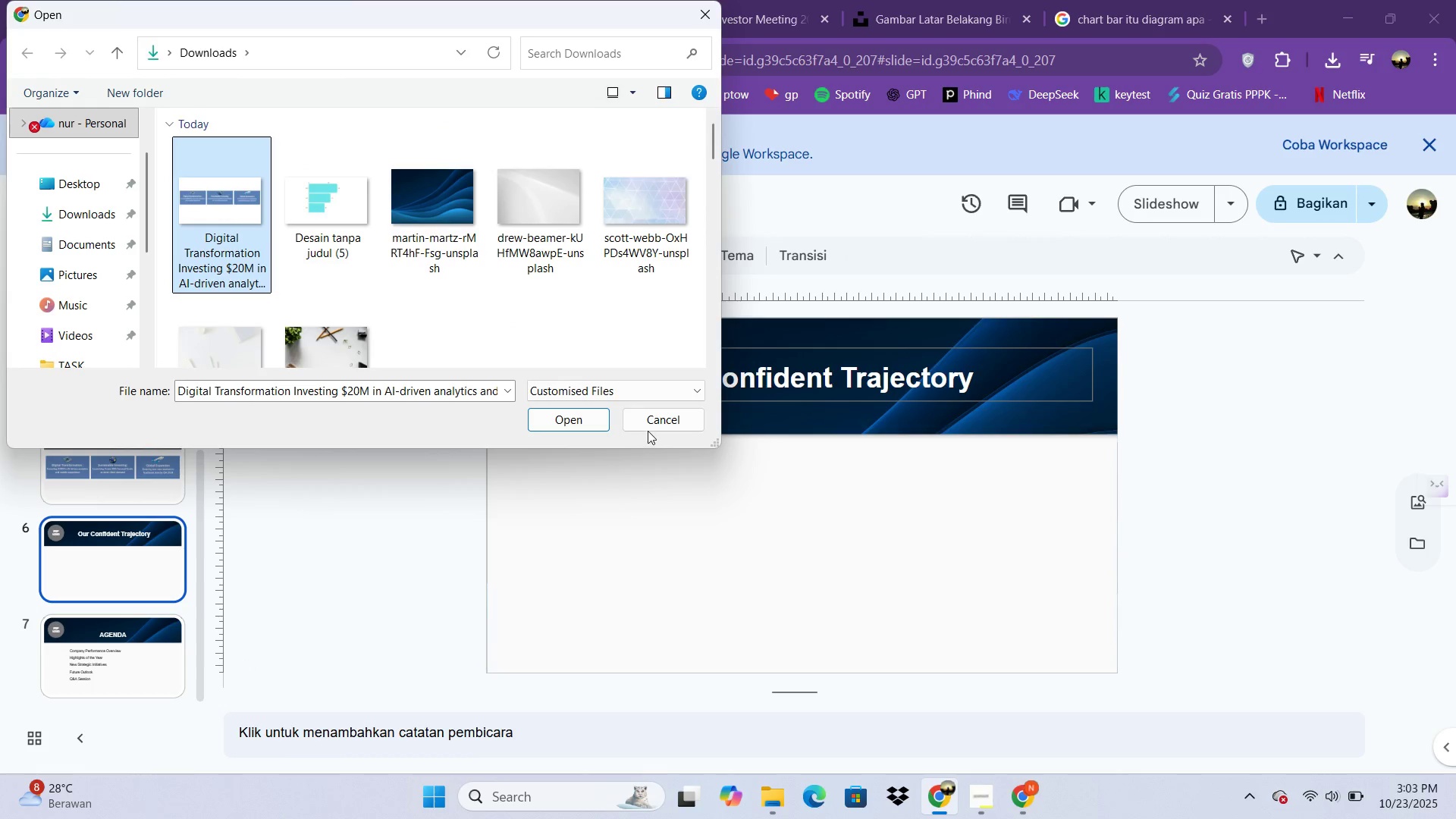 
left_click([649, 424])
 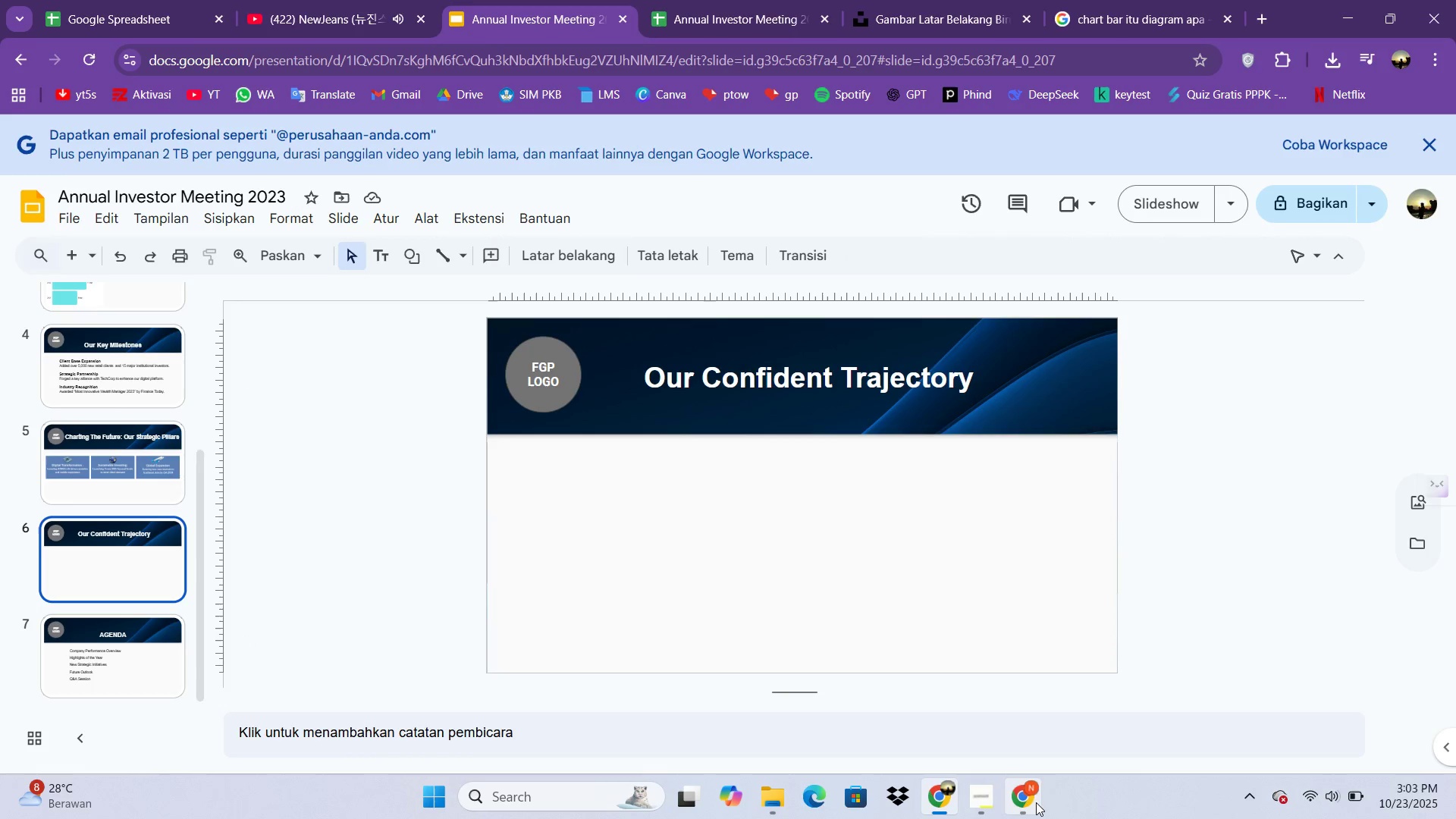 
left_click([1035, 802])
 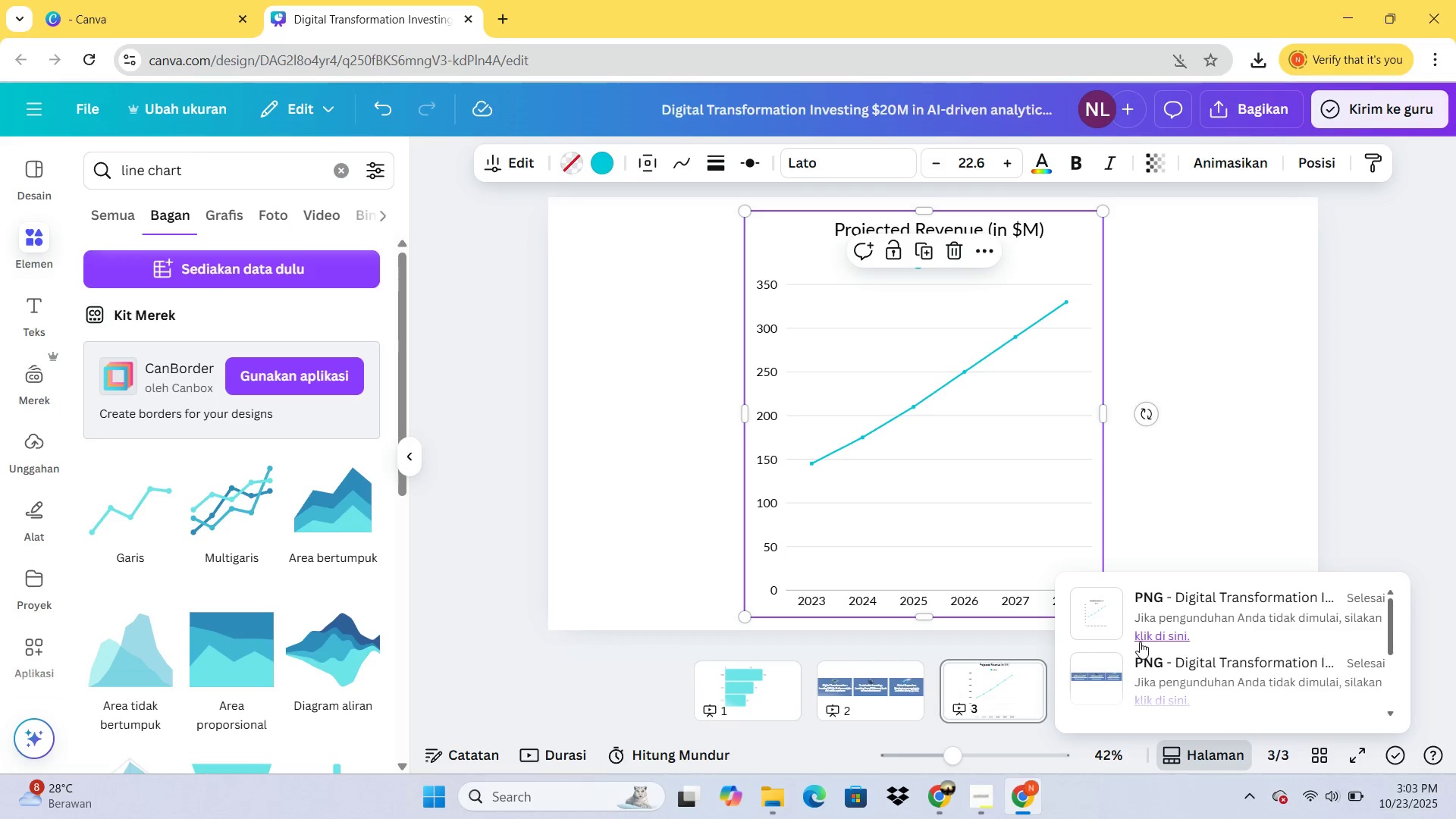 
left_click([1140, 642])
 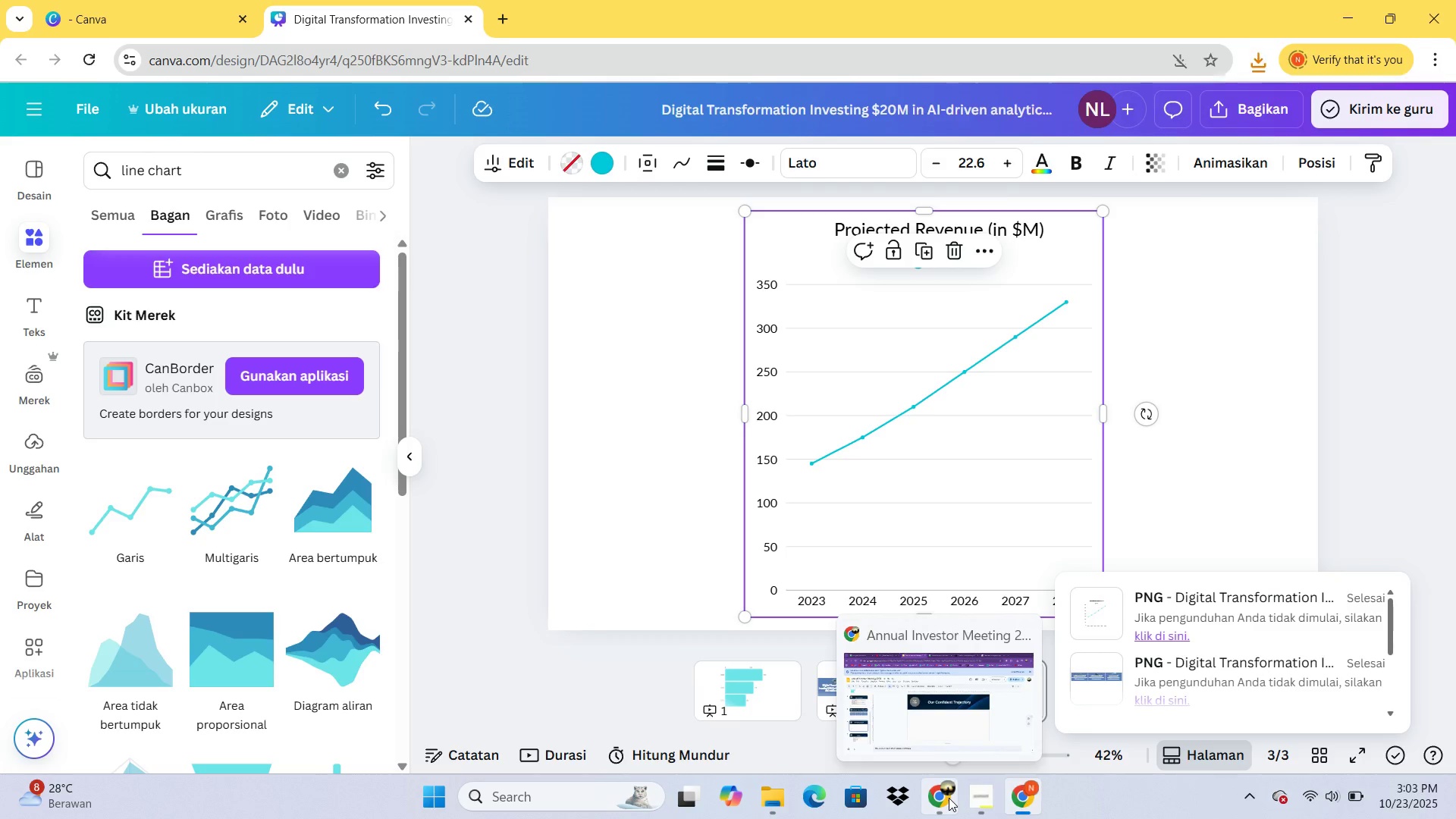 
left_click([949, 798])
 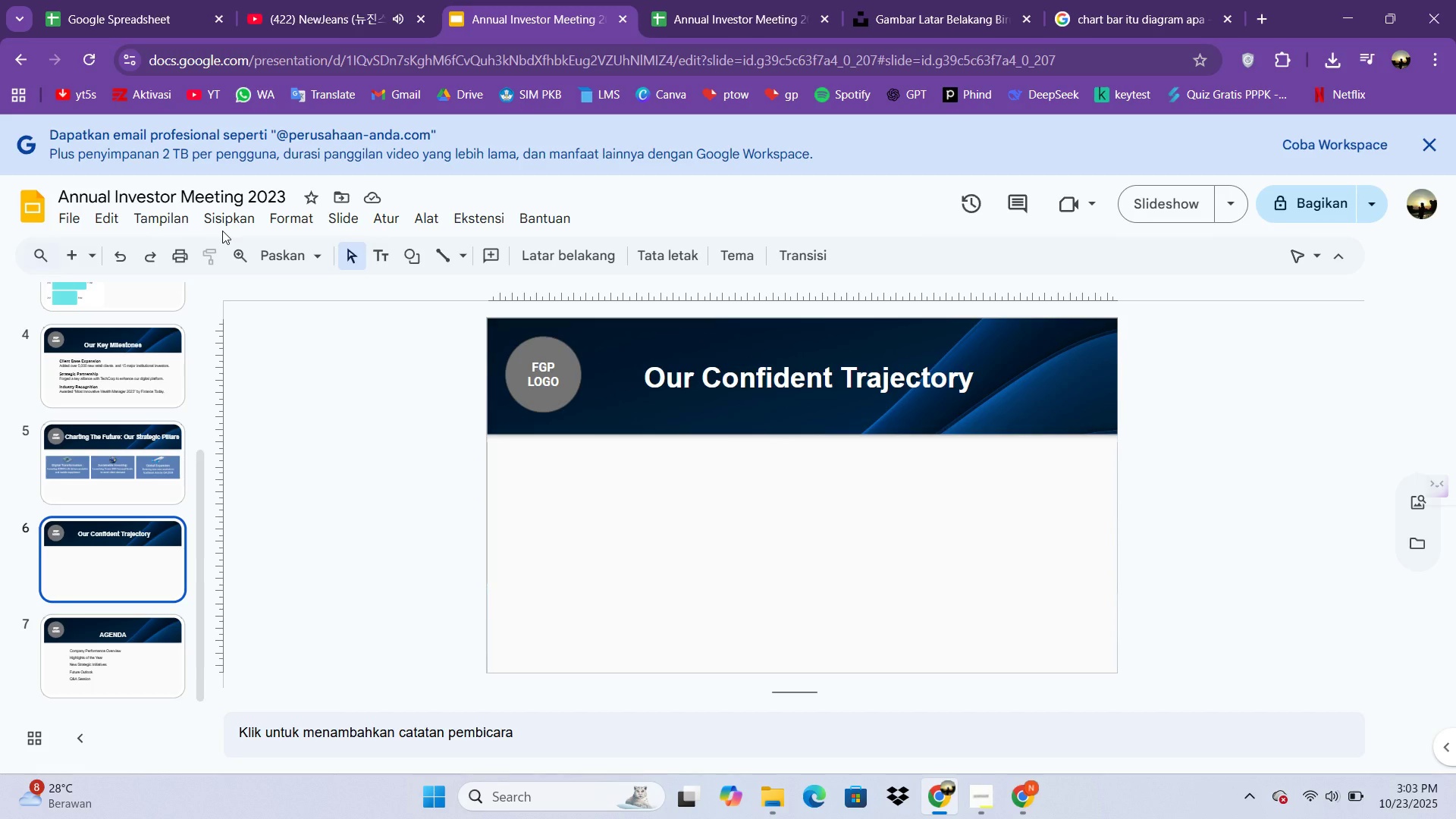 
double_click([223, 225])
 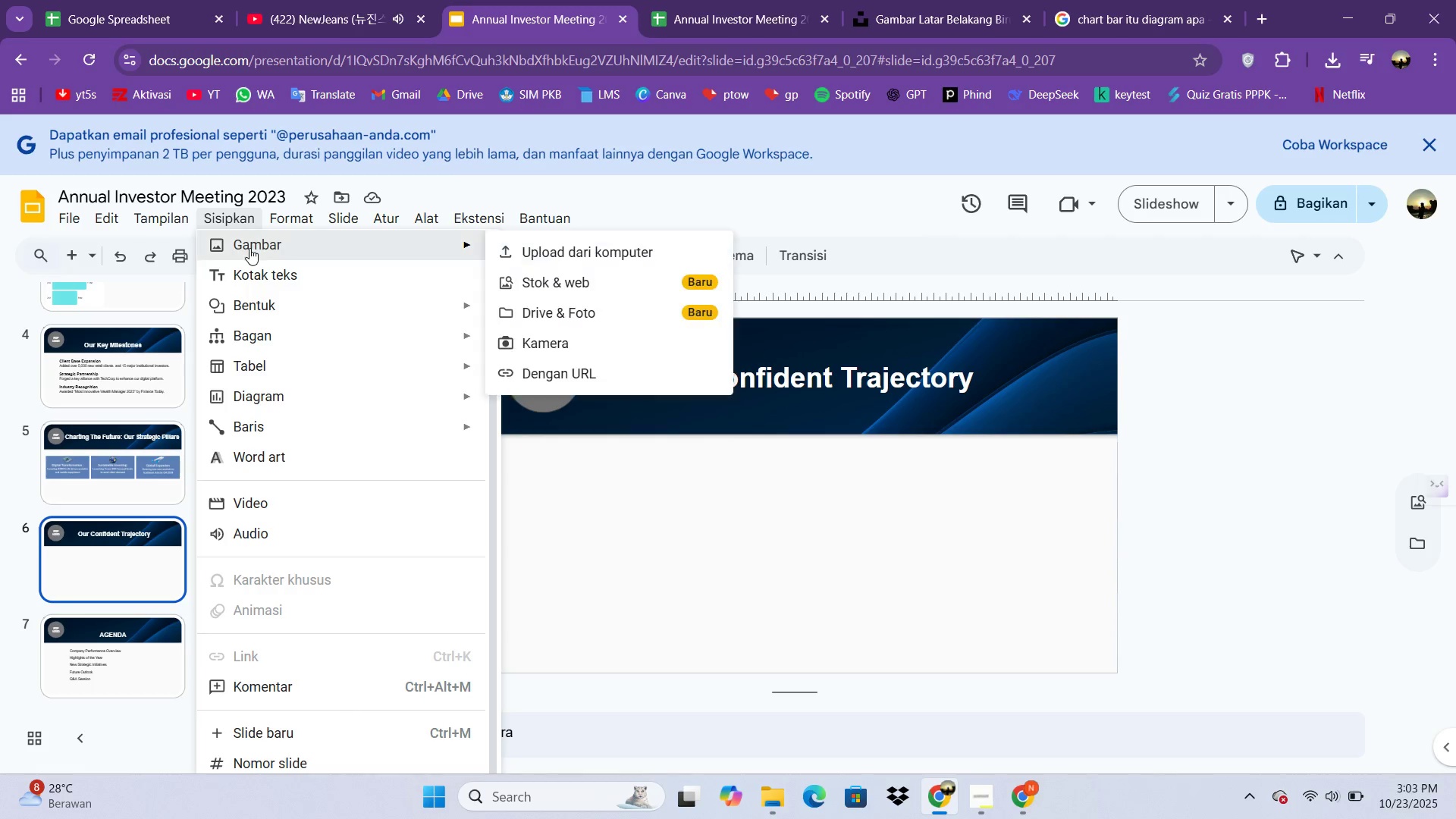 
triple_click([249, 248])
 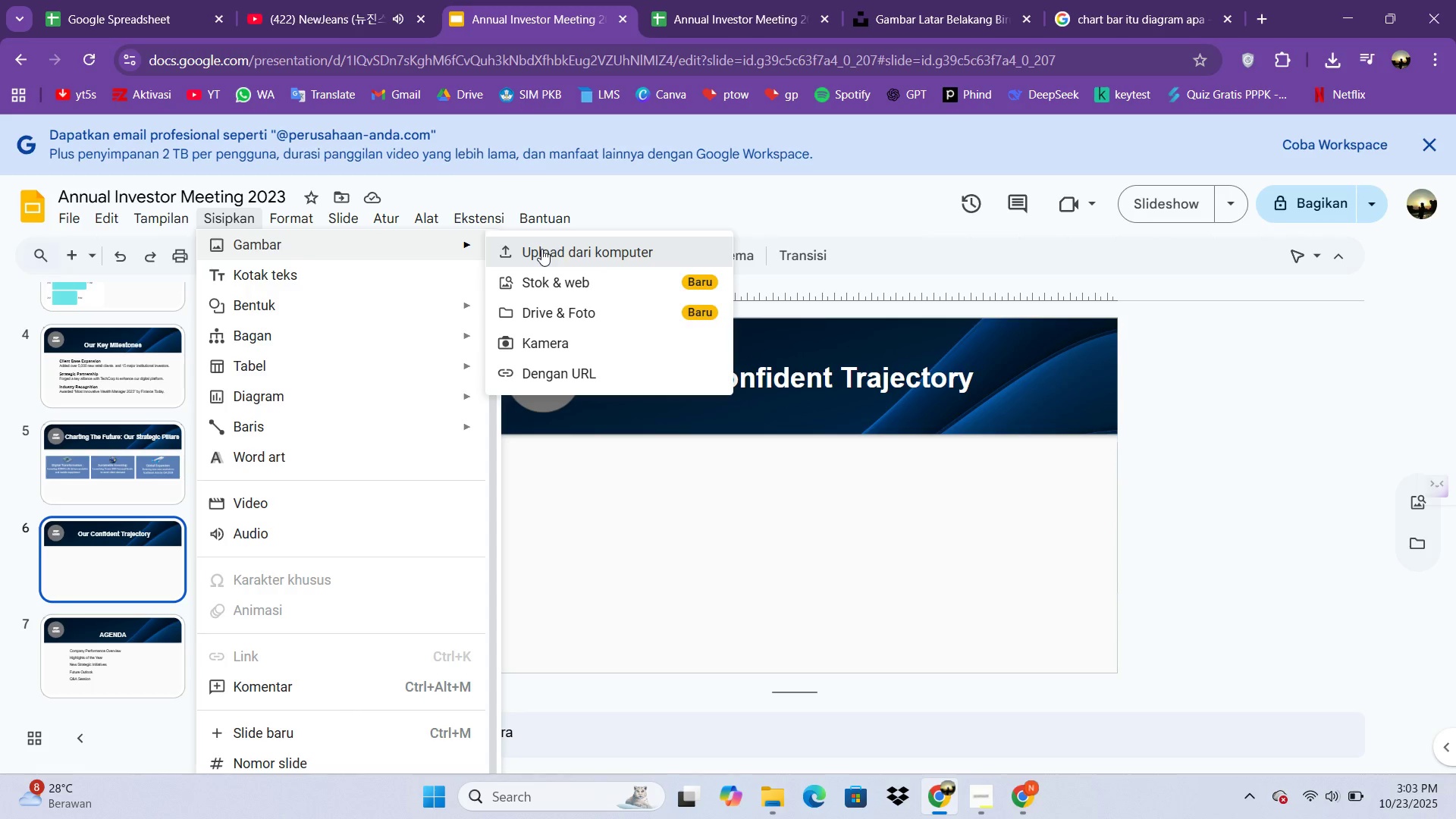 
left_click([541, 249])
 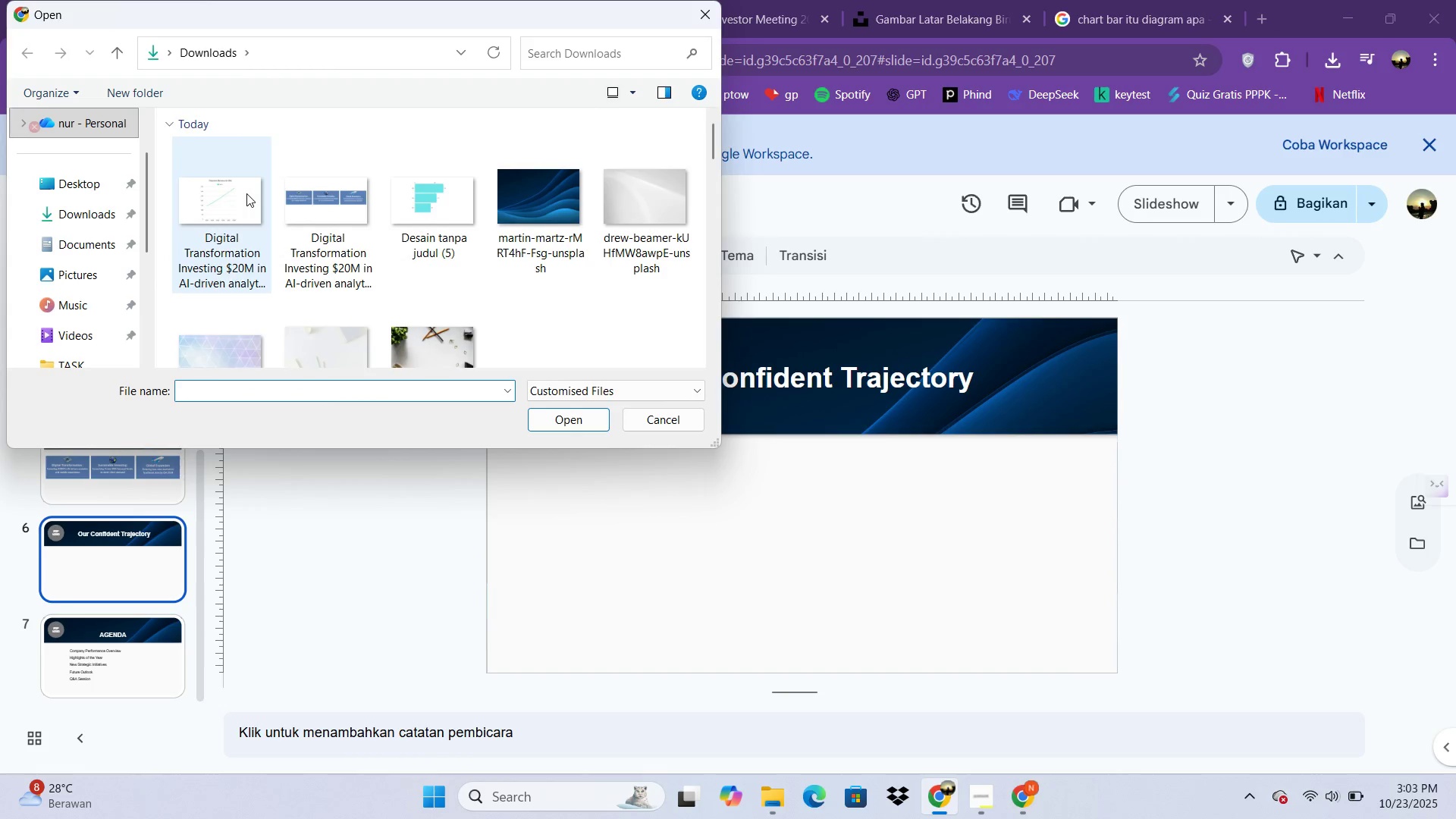 
double_click([246, 193])
 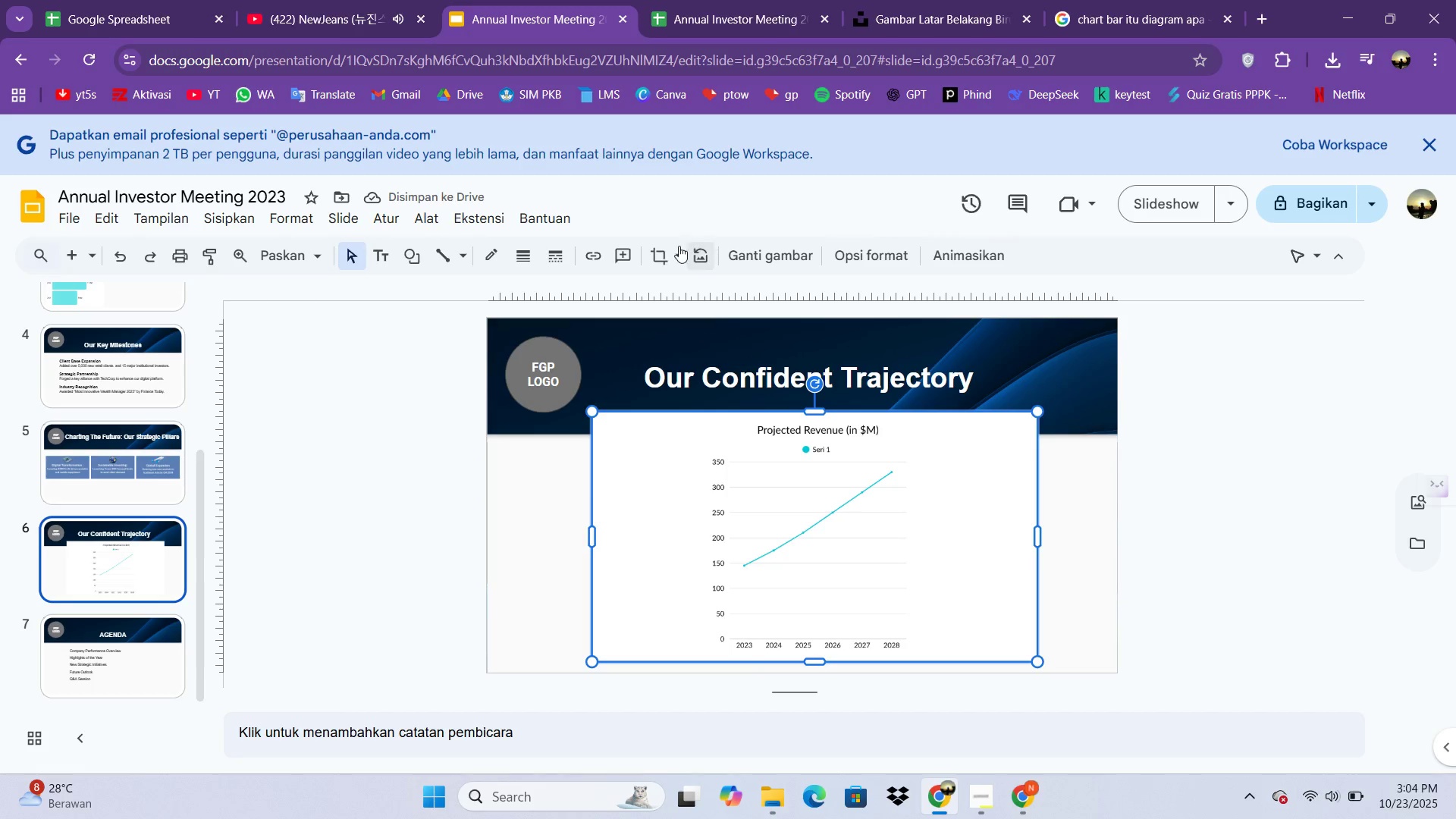 
wait(7.88)
 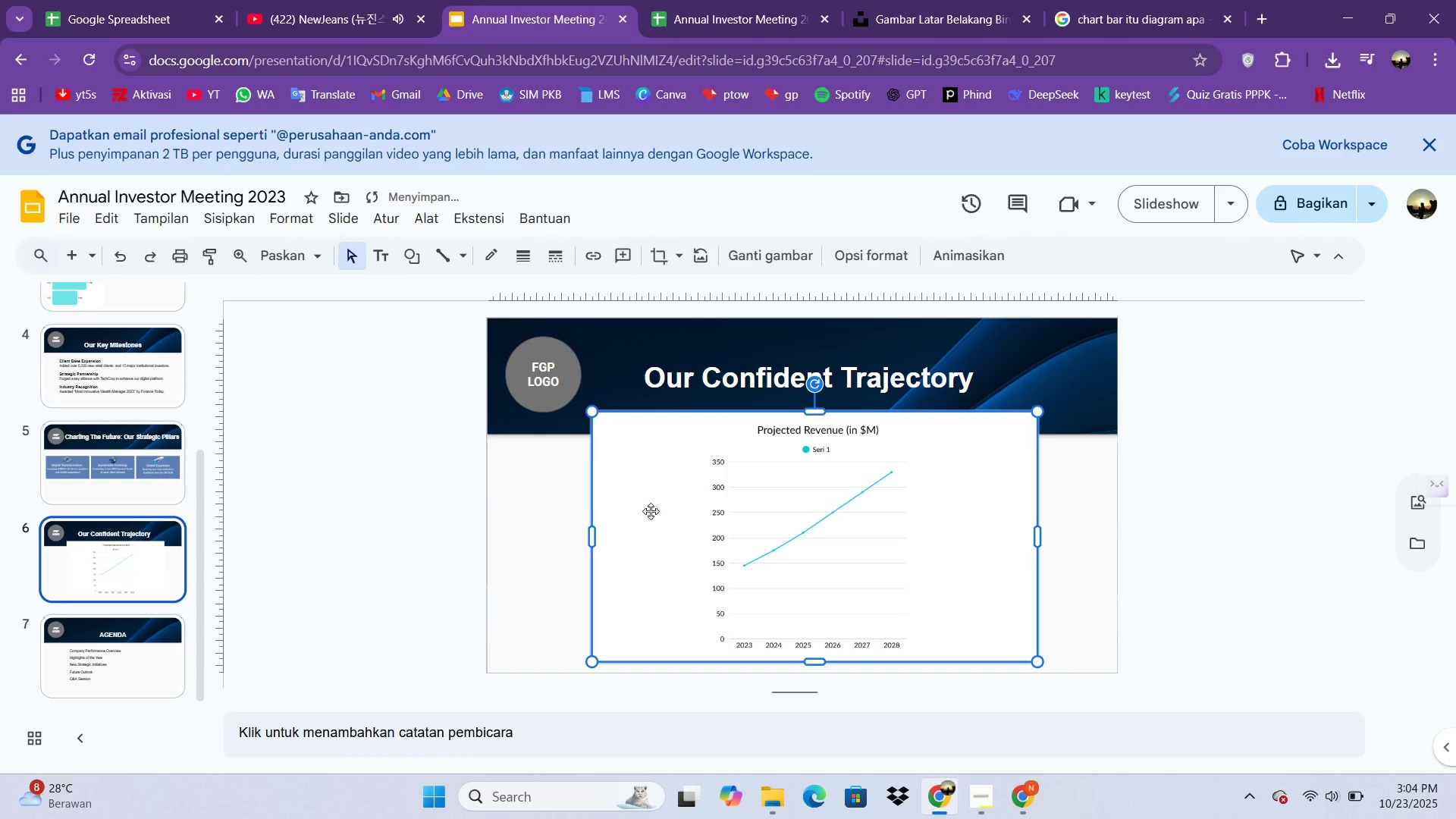 
left_click_drag(start_coordinate=[597, 537], to_coordinate=[700, 536])
 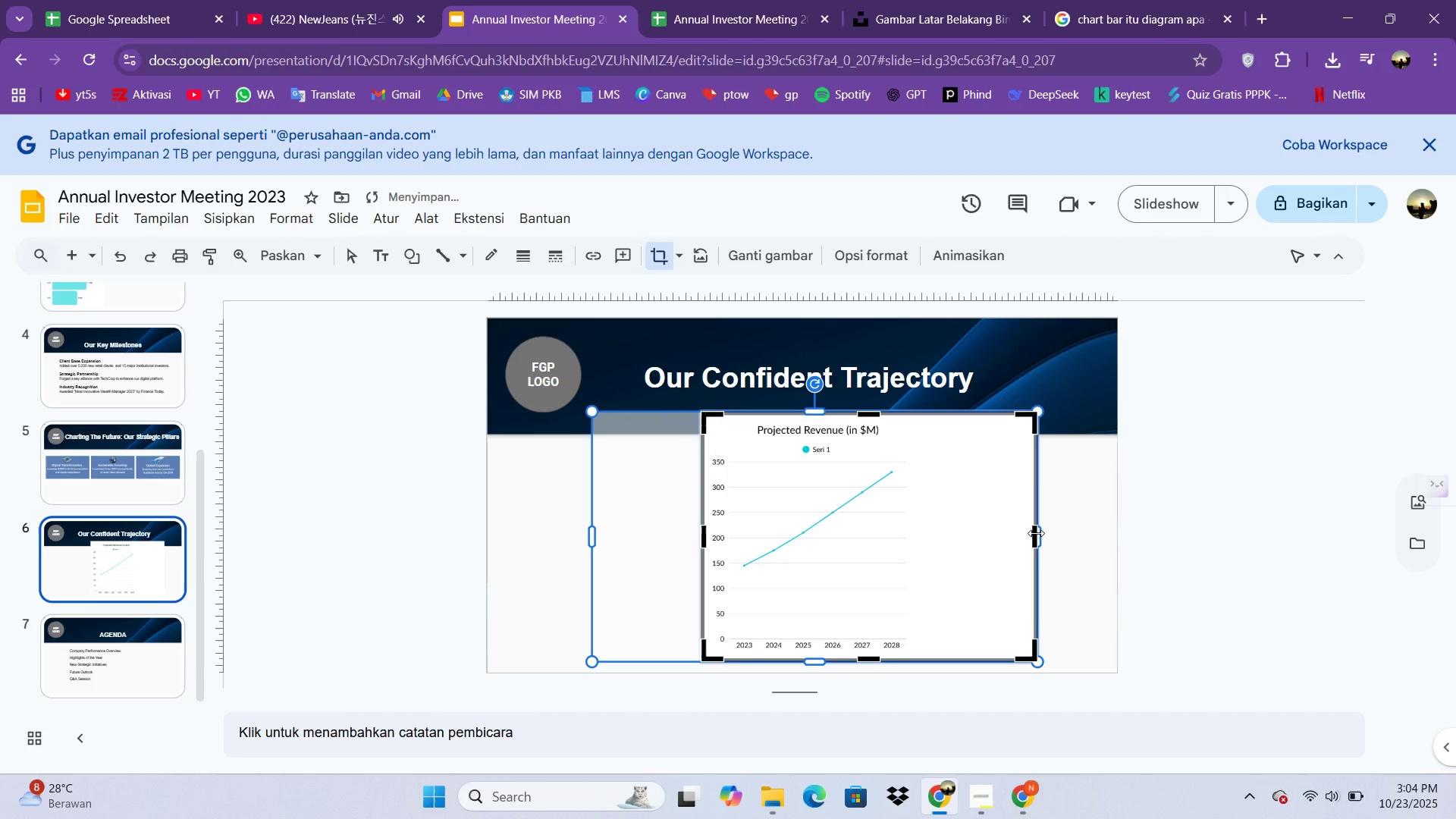 
left_click_drag(start_coordinate=[1036, 533], to_coordinate=[914, 531])
 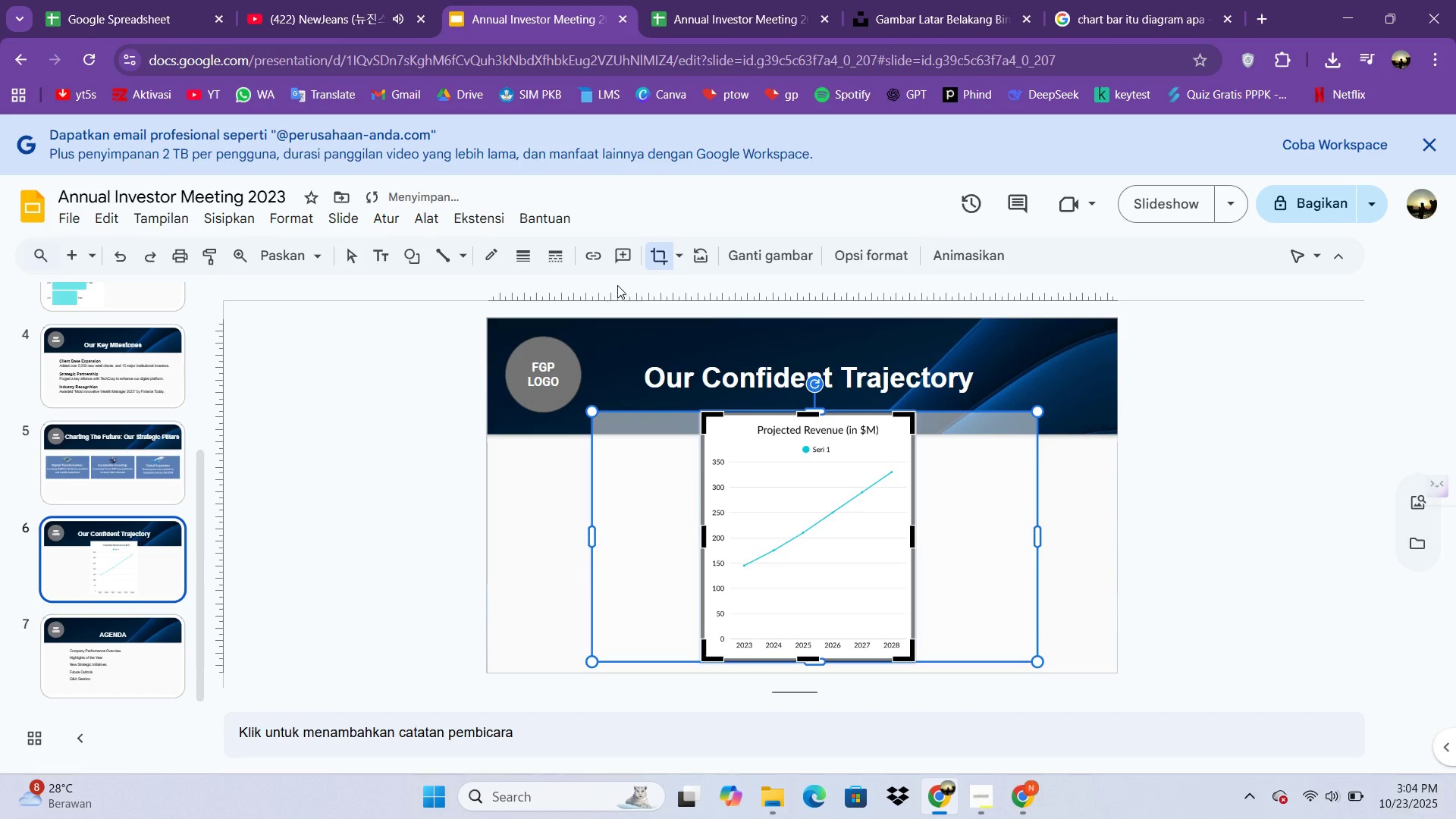 
left_click([651, 259])
 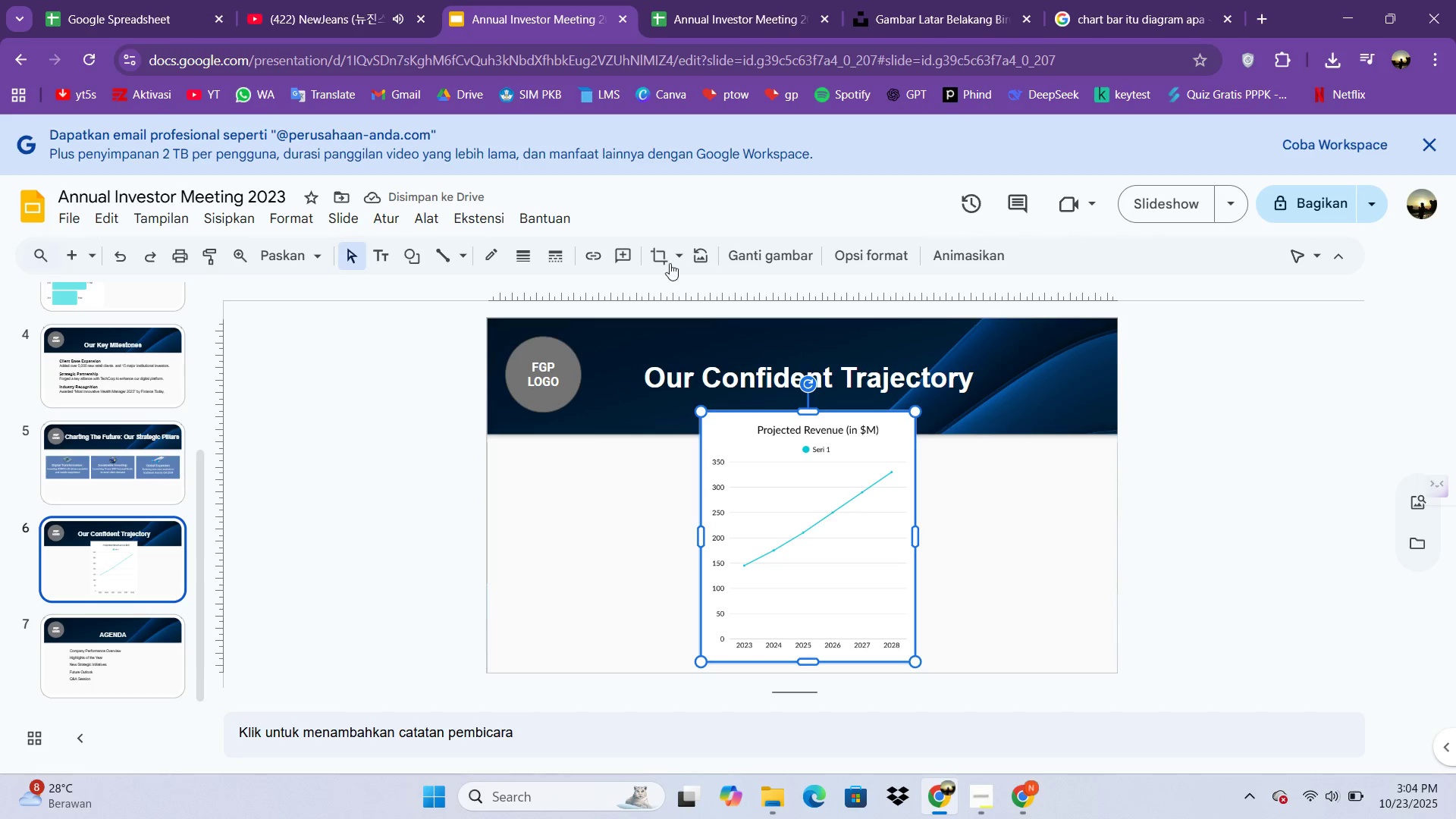 
left_click([667, 250])
 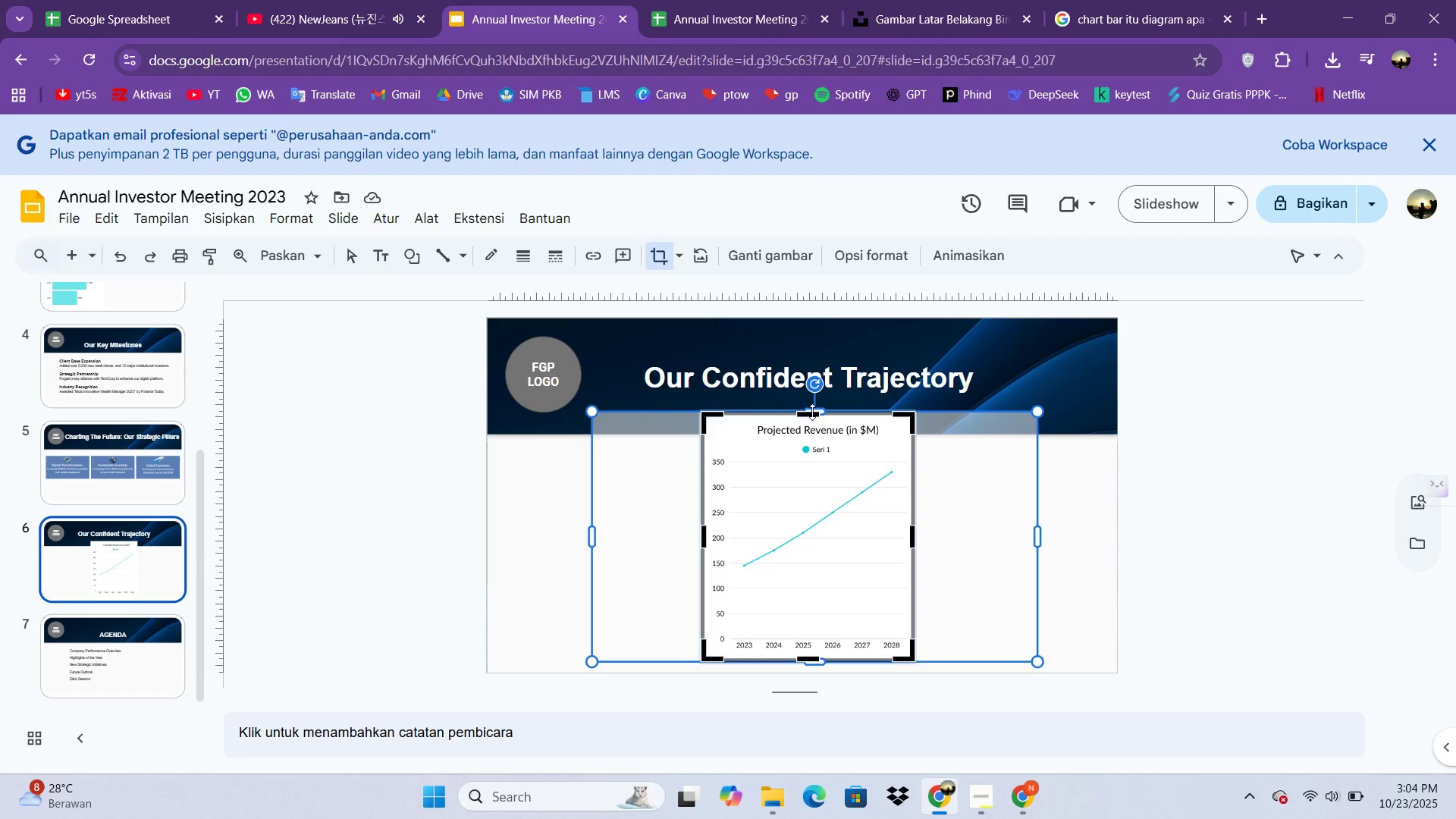 
left_click_drag(start_coordinate=[812, 412], to_coordinate=[813, 422])
 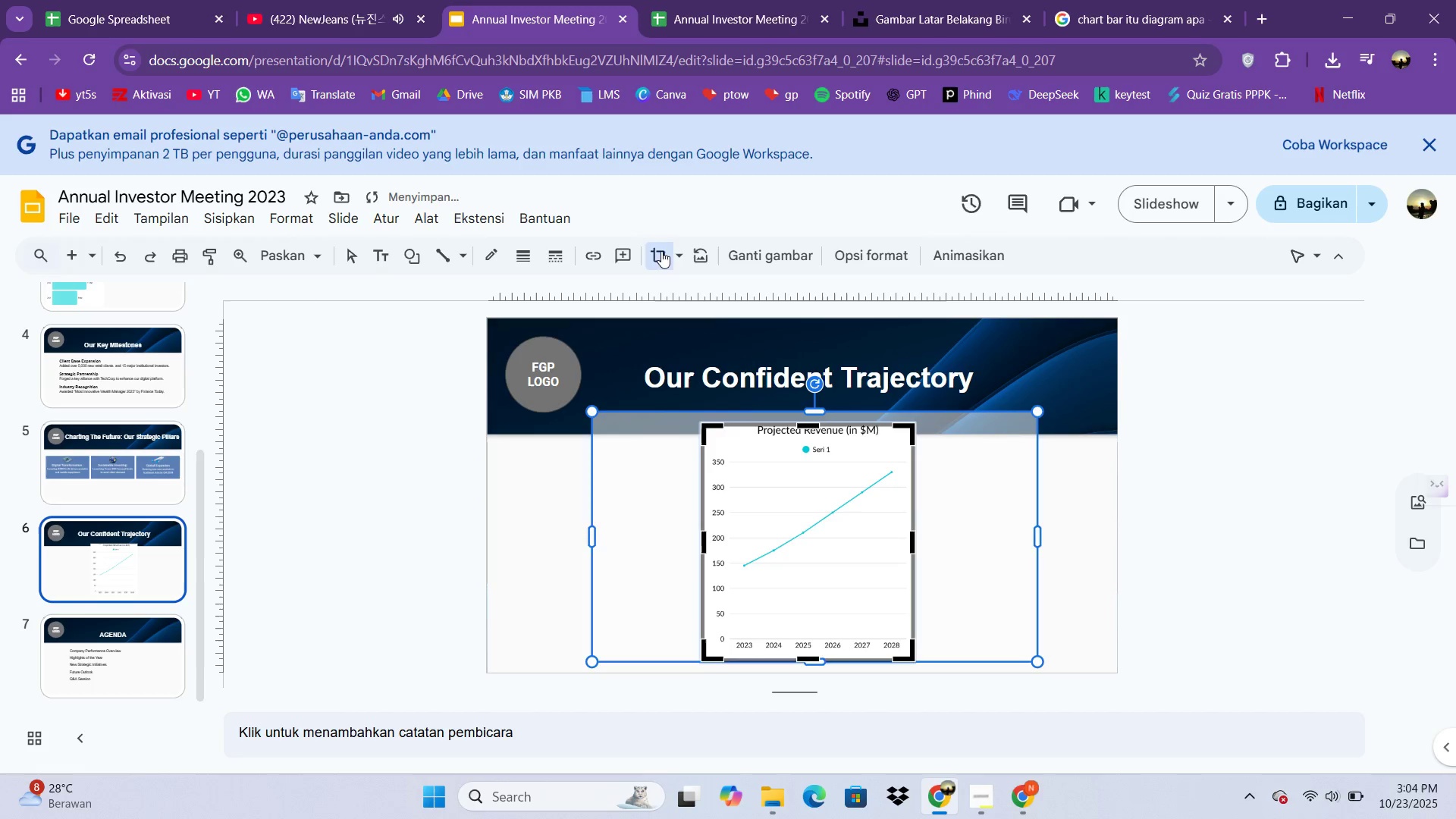 
left_click([661, 251])
 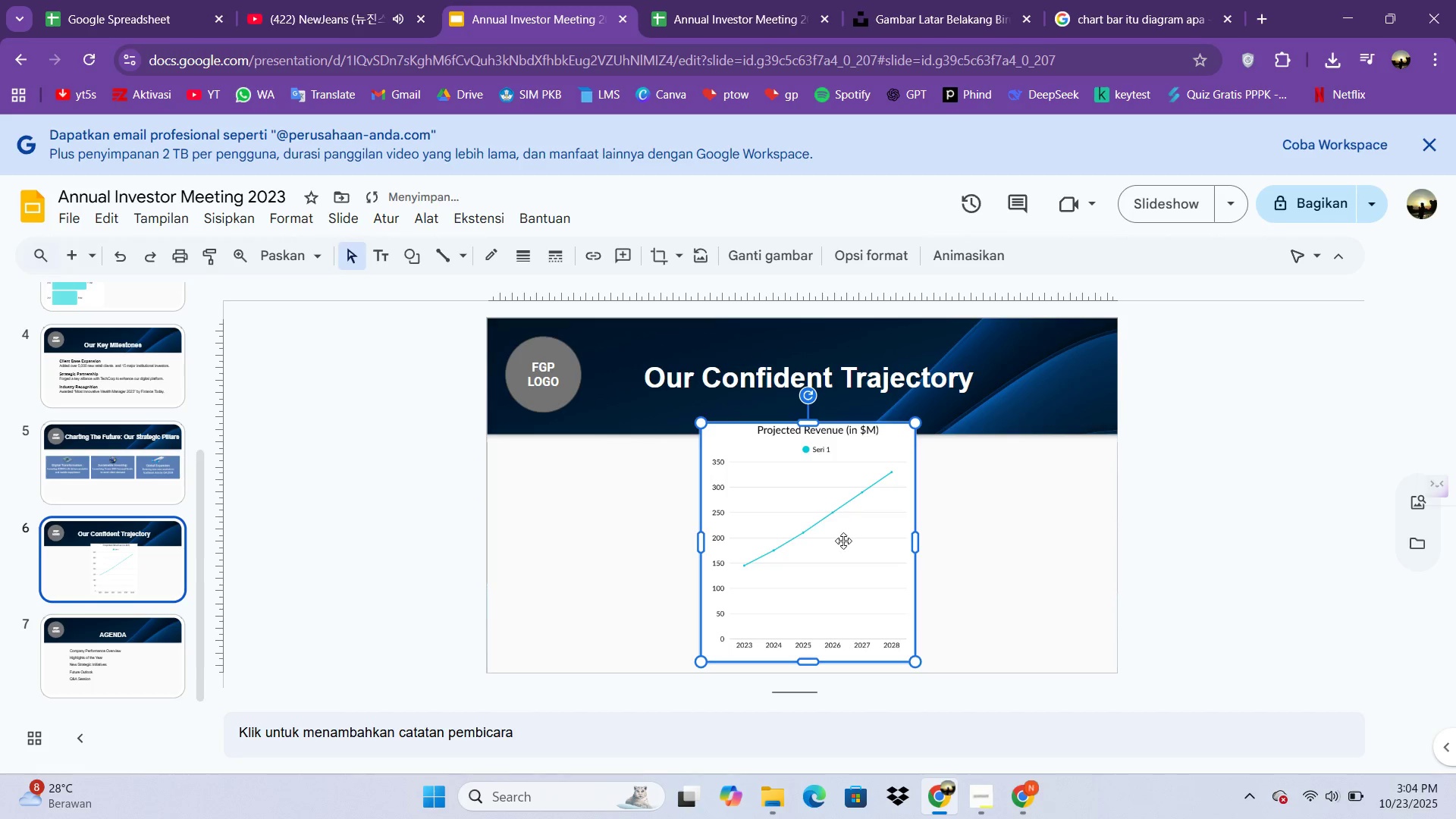 
left_click_drag(start_coordinate=[843, 541], to_coordinate=[653, 541])
 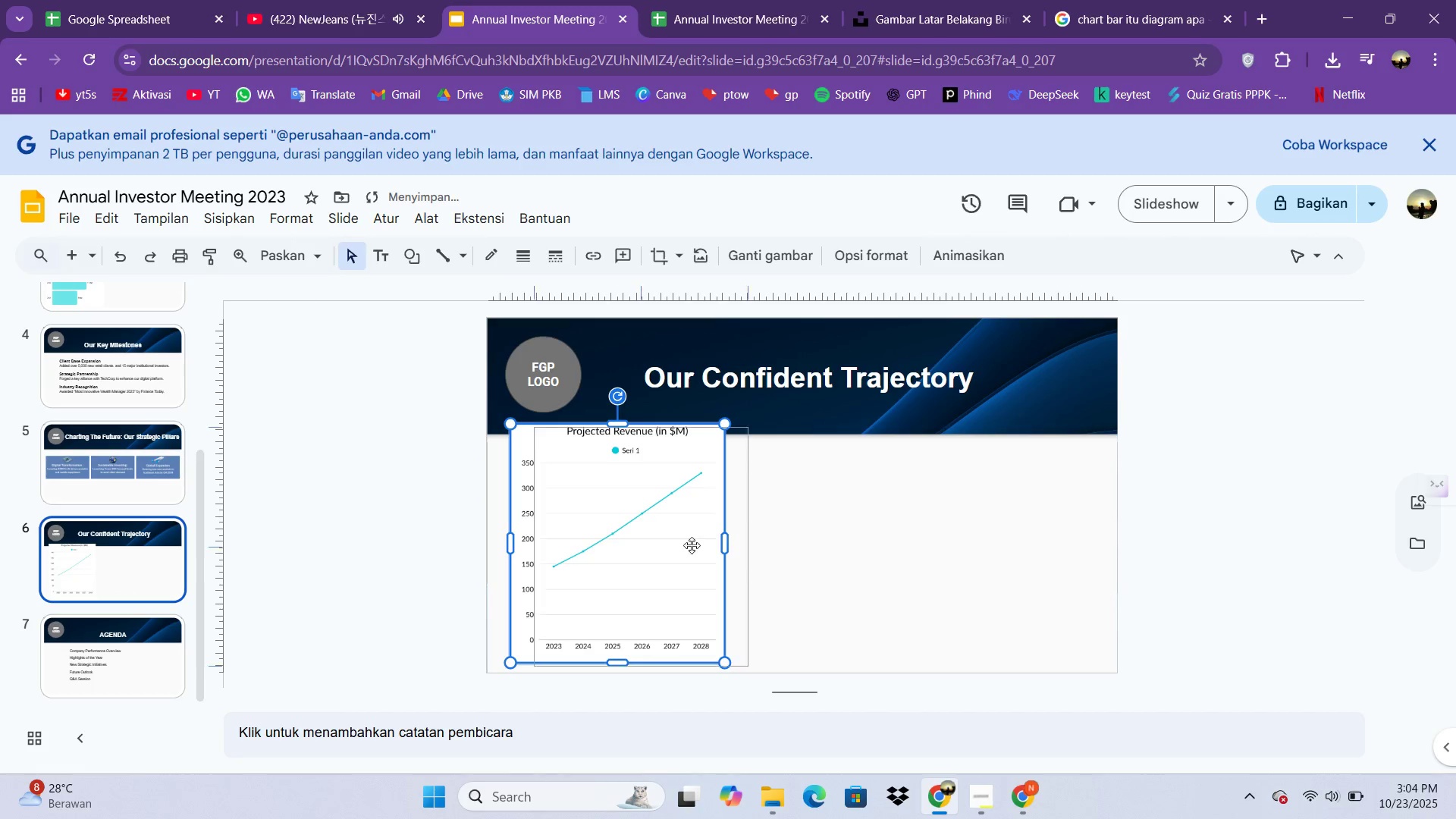 
left_click_drag(start_coordinate=[654, 541], to_coordinate=[632, 538])
 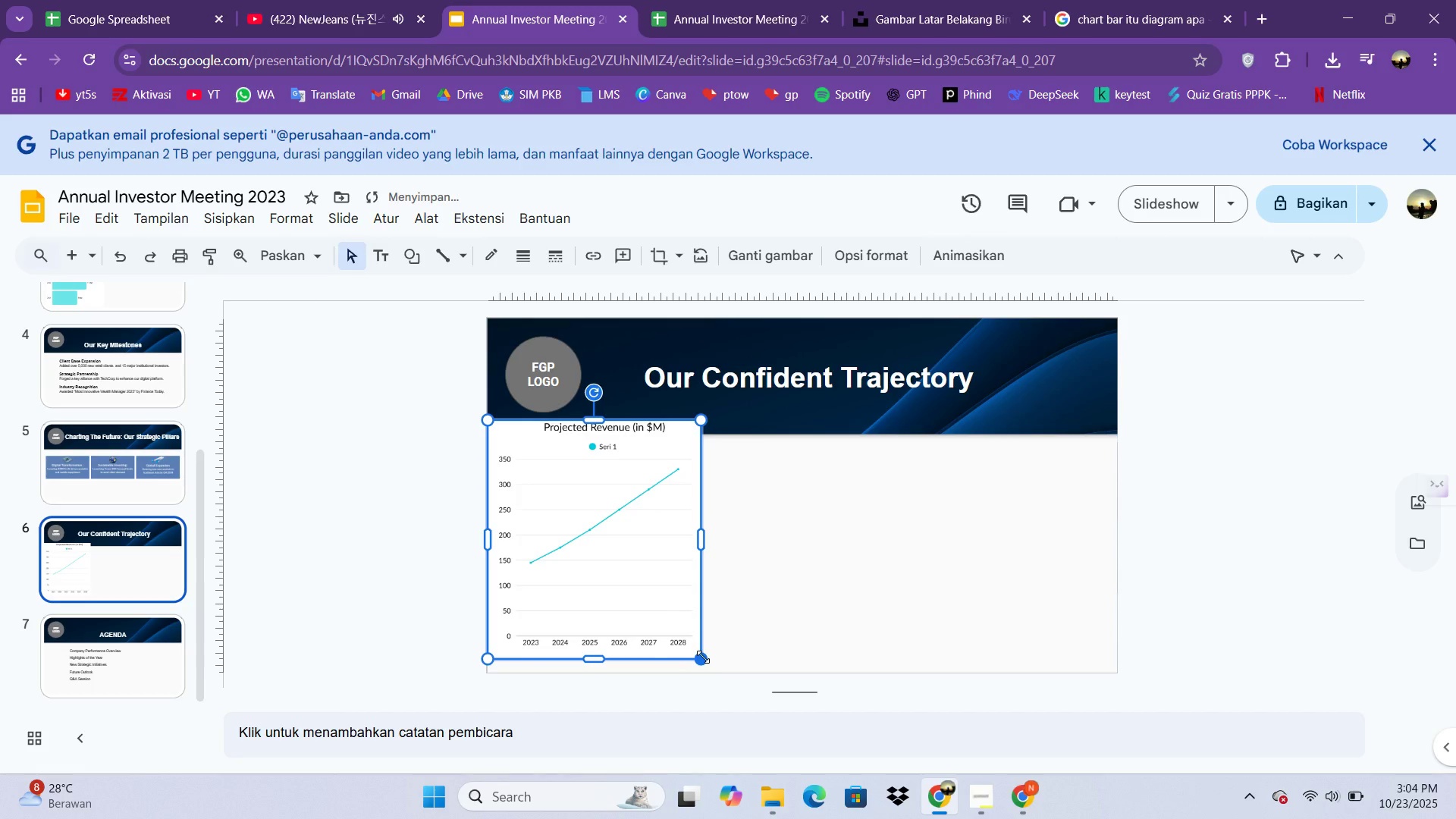 
left_click_drag(start_coordinate=[703, 657], to_coordinate=[713, 591])
 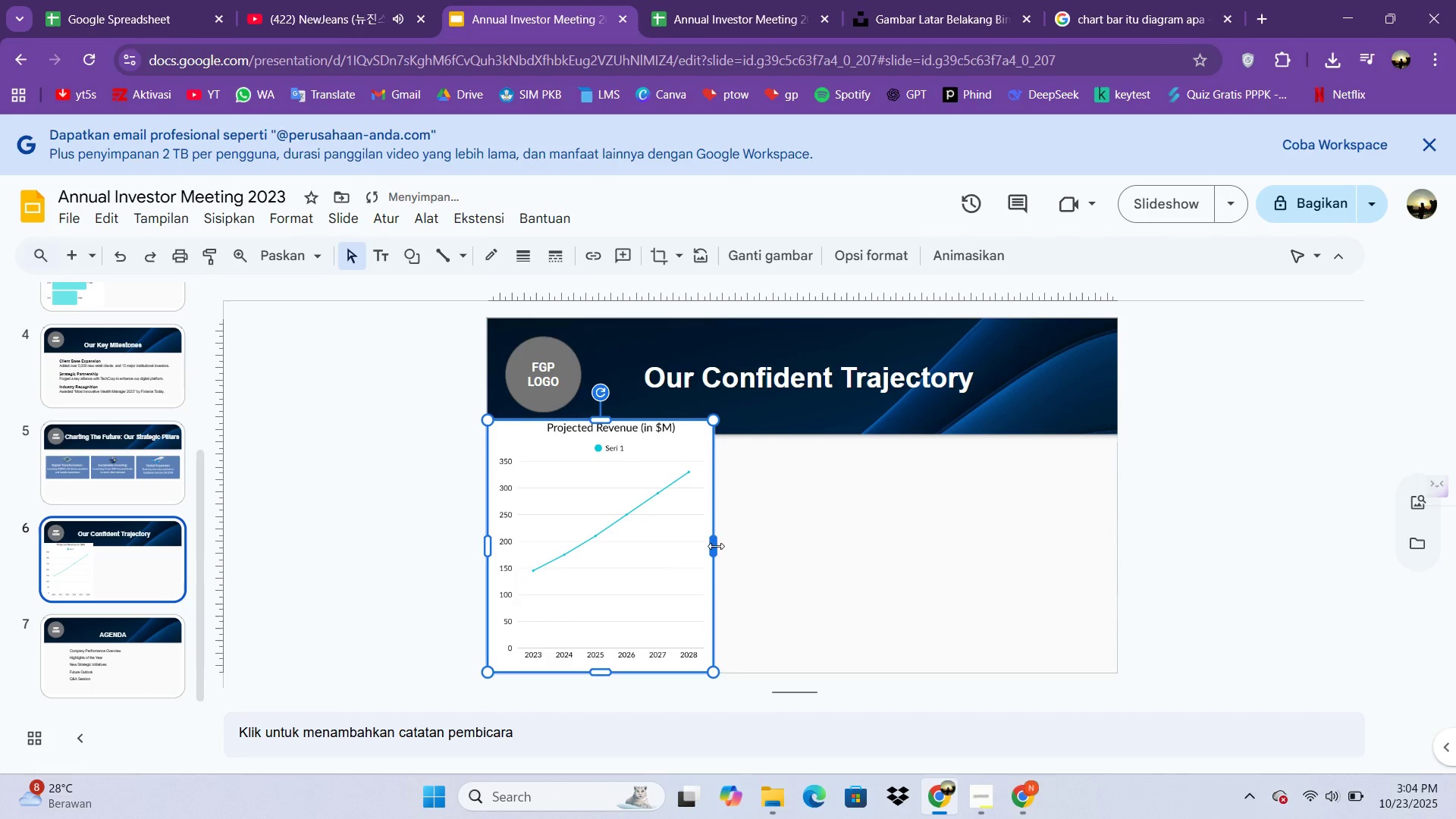 
left_click_drag(start_coordinate=[716, 546], to_coordinate=[756, 551])
 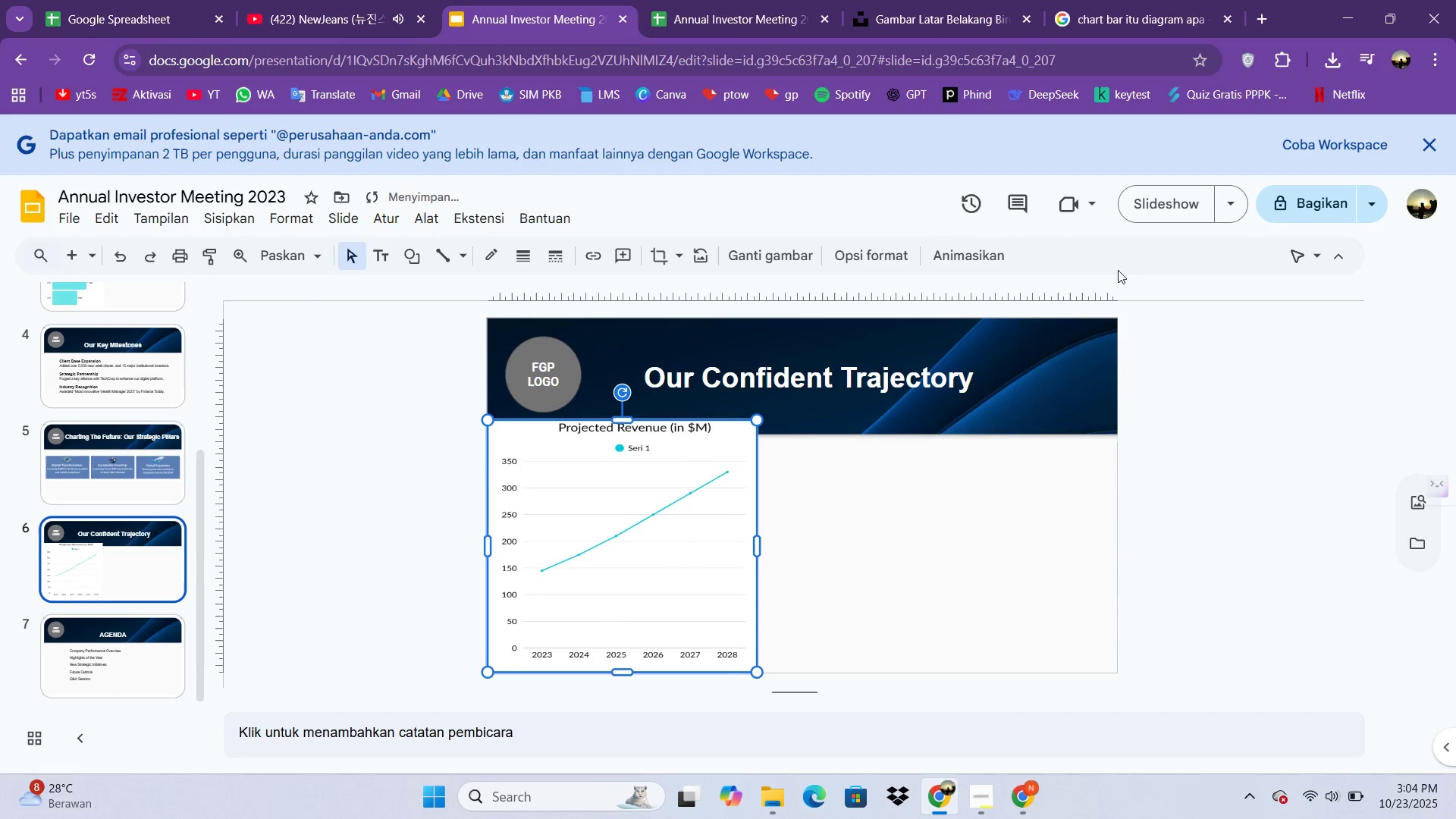 
double_click([1163, 193])
 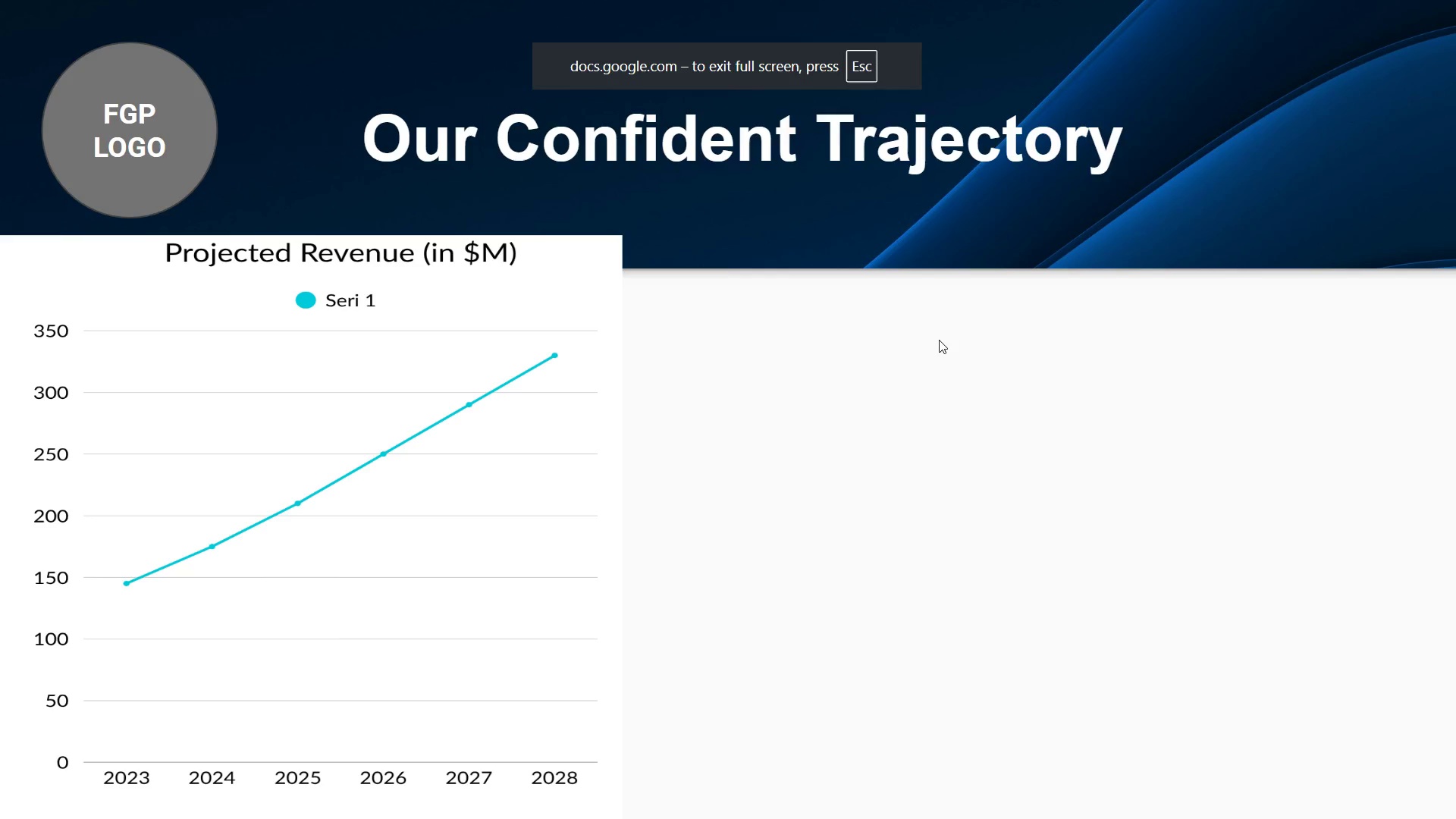 
key(Escape)
 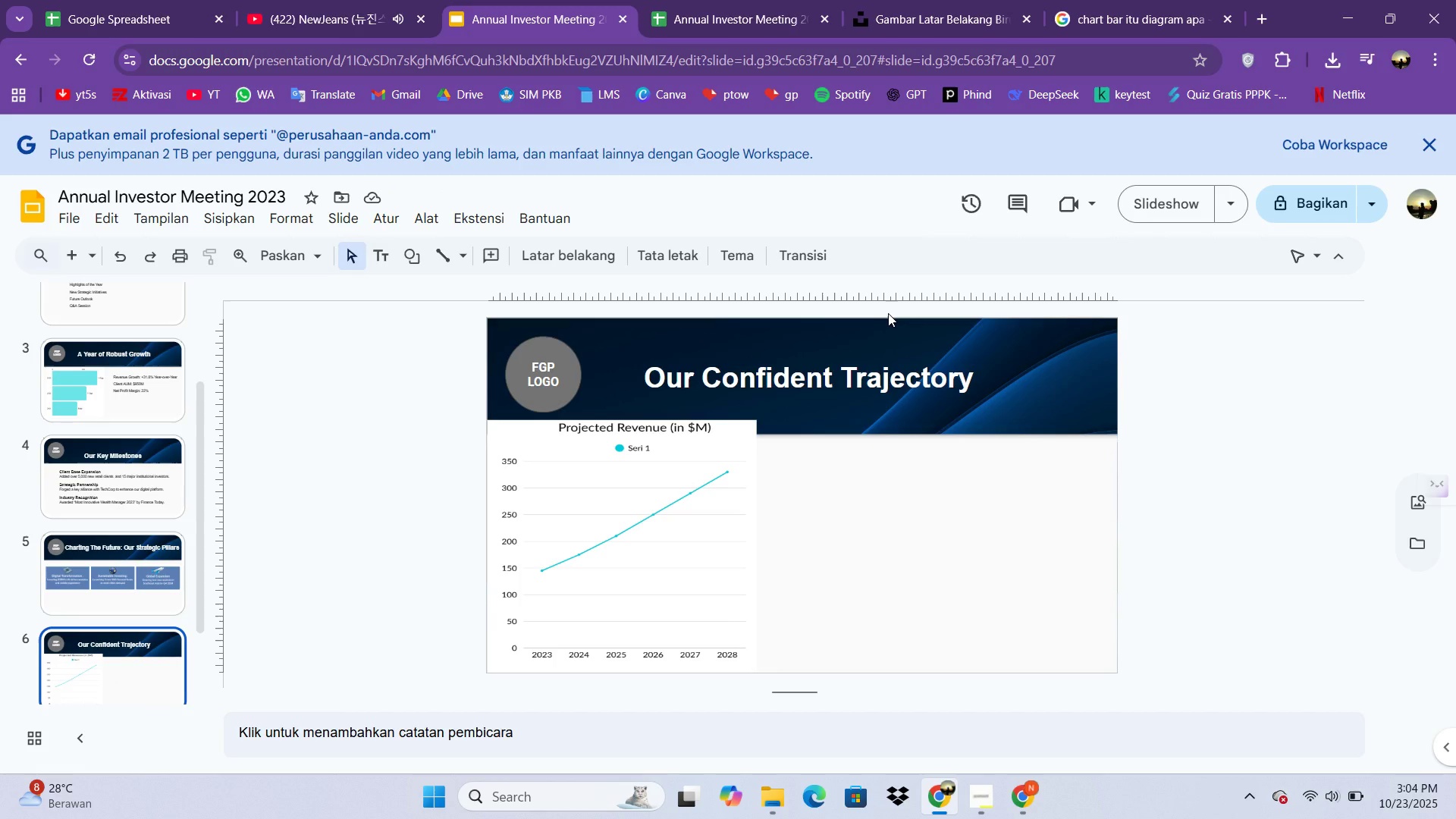 
wait(10.9)
 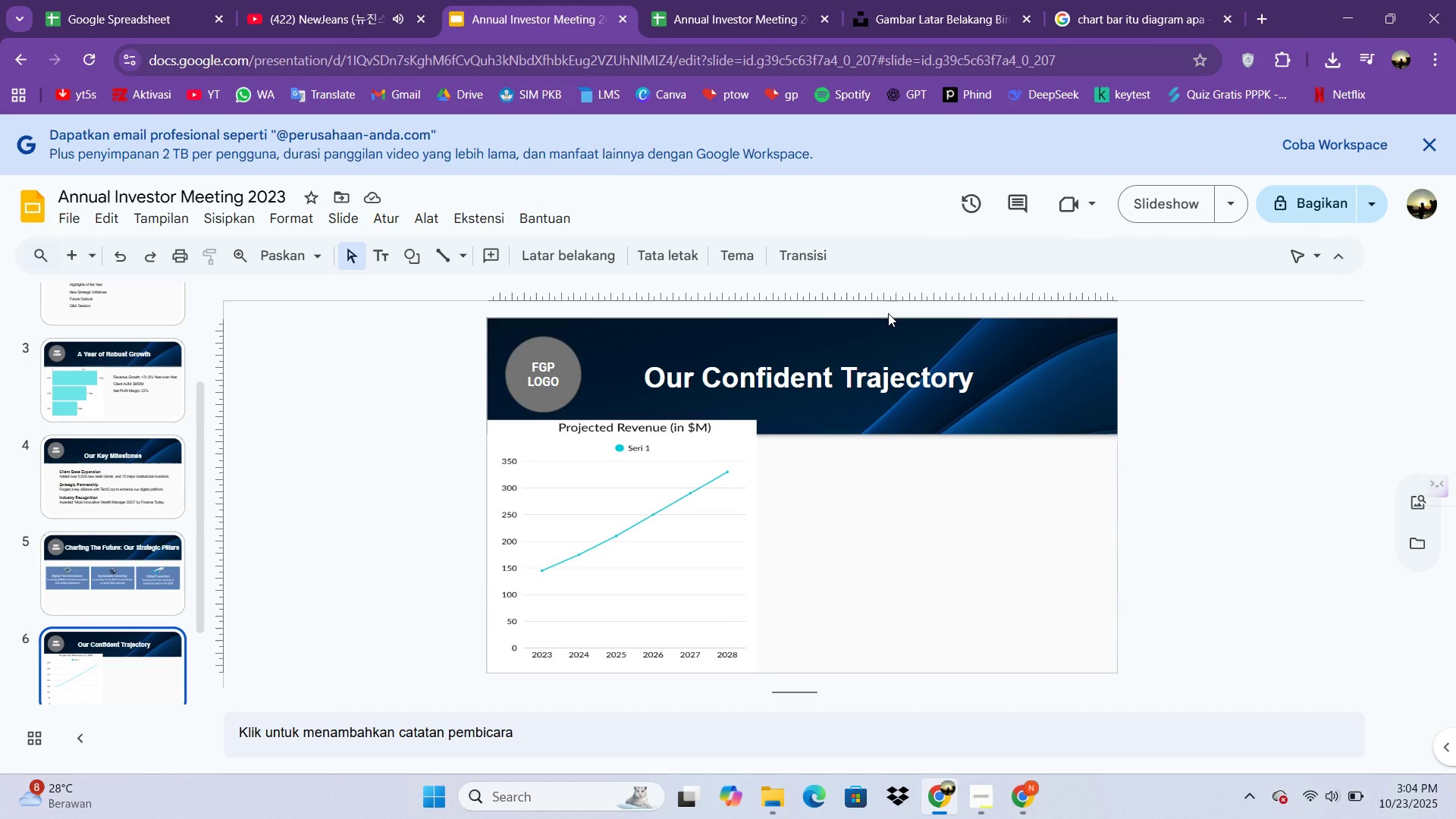 
left_click([151, 459])
 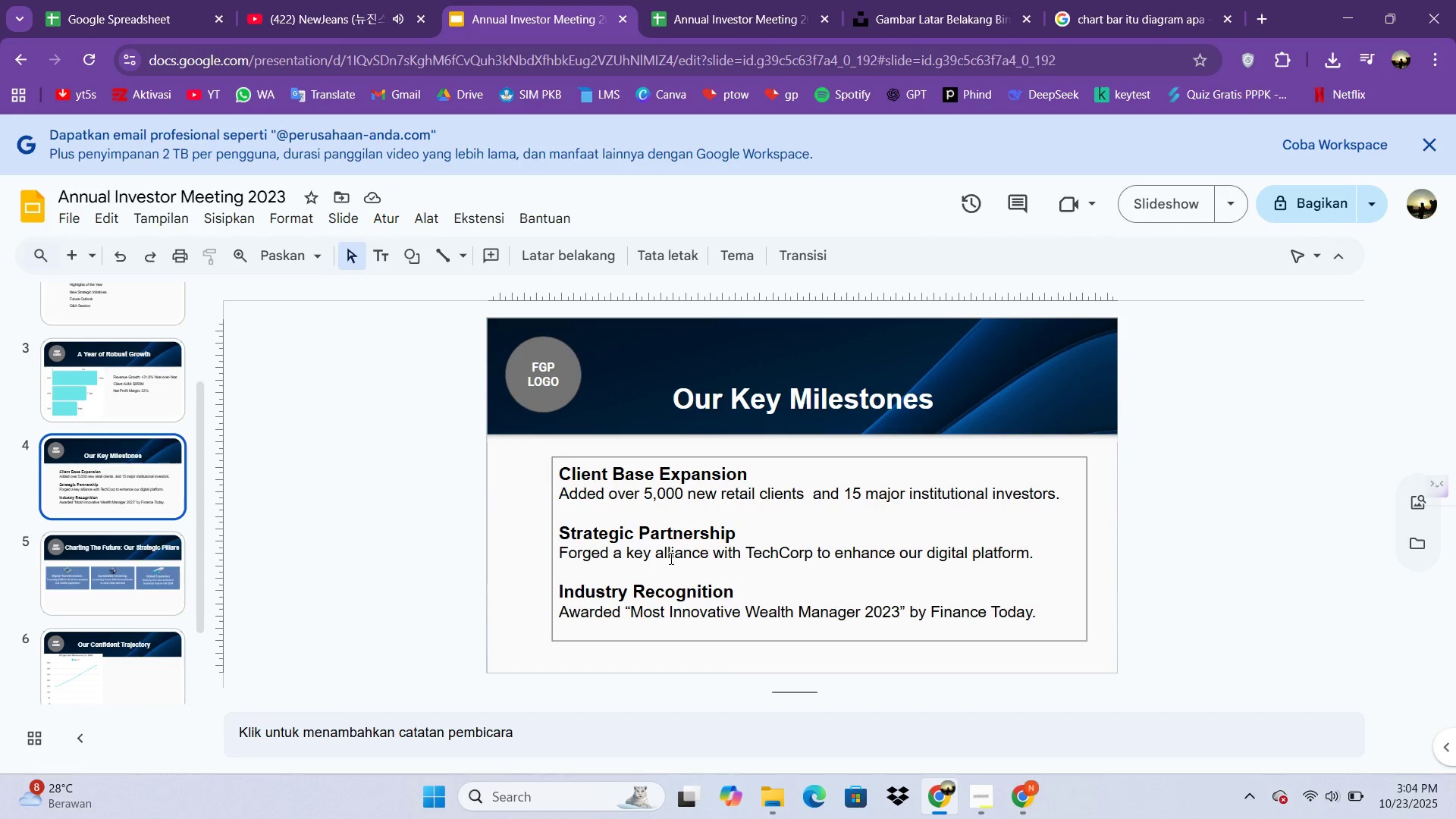 
left_click([670, 558])
 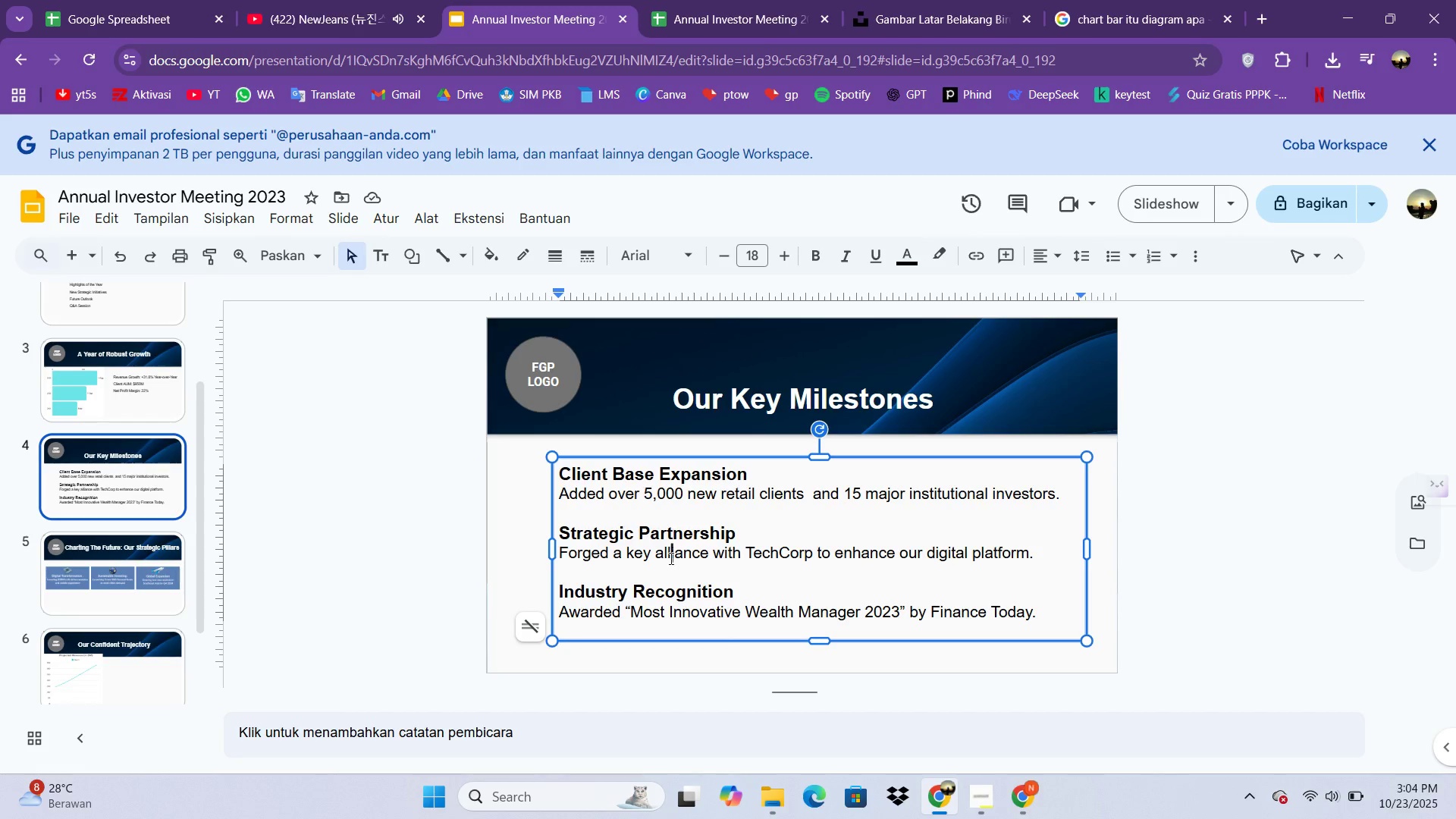 
hold_key(key=ControlLeft, duration=0.31)
 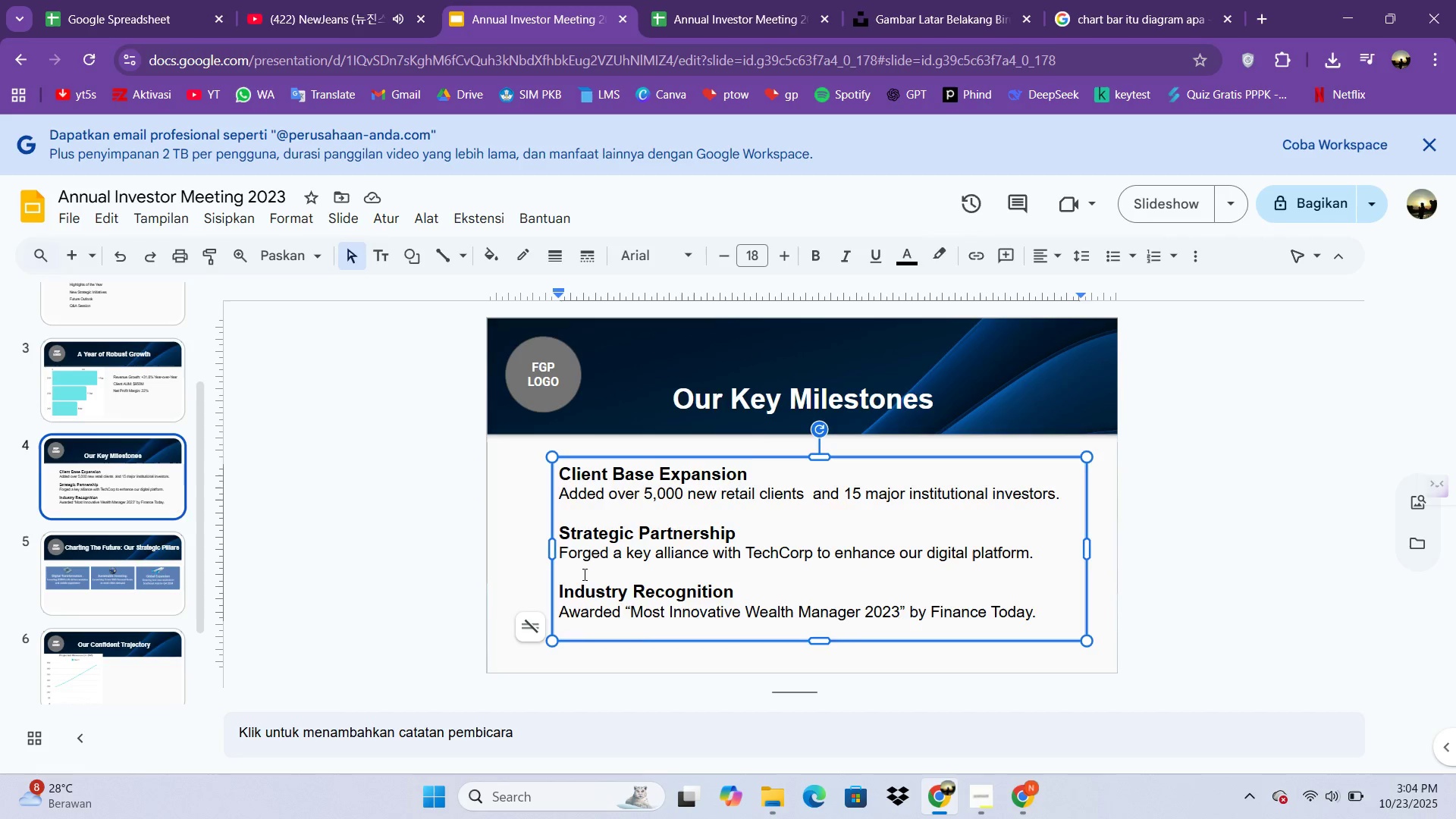 
scroll: coordinate [554, 500], scroll_direction: up, amount: 11.0
 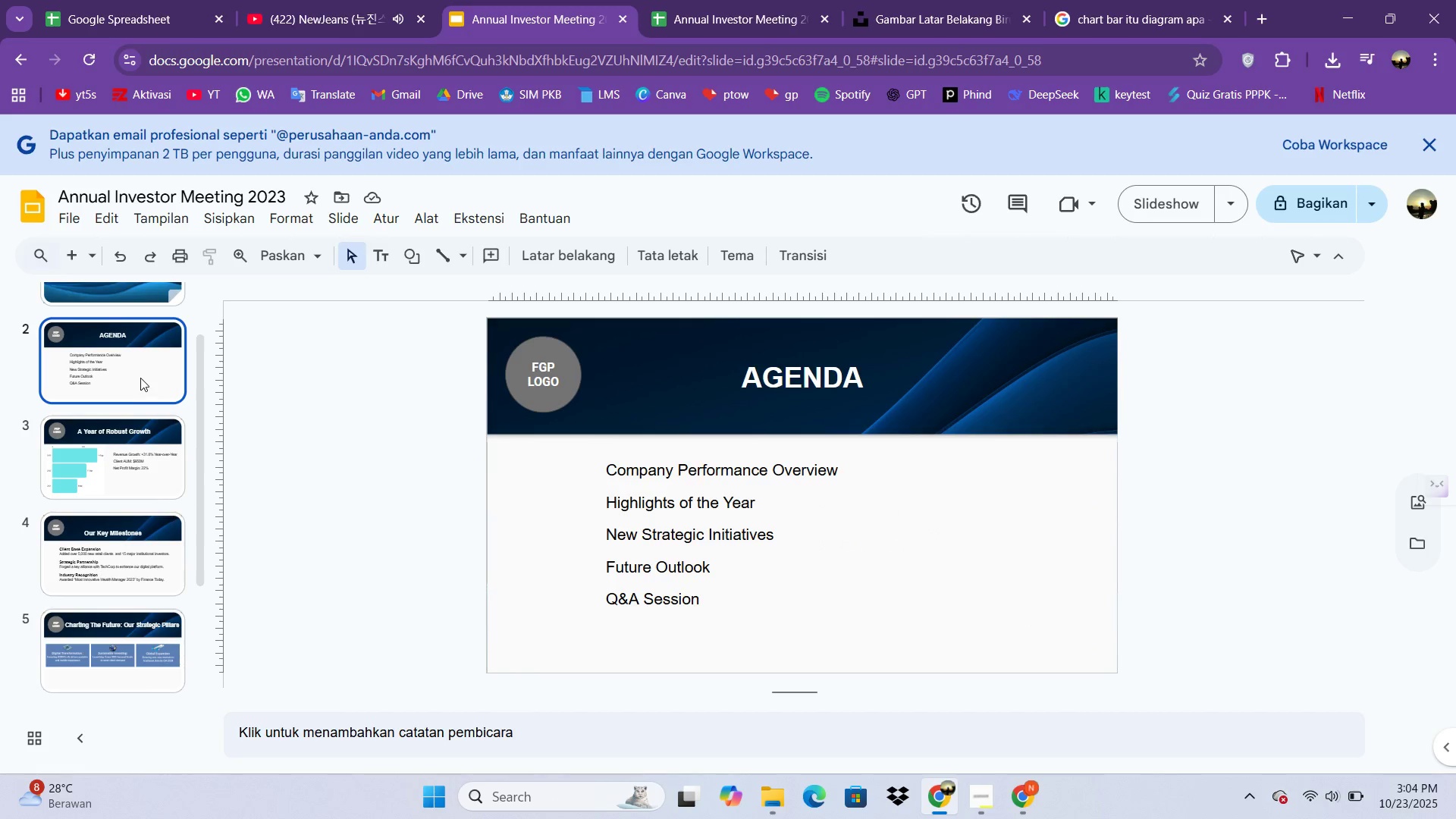 
double_click([140, 378])
 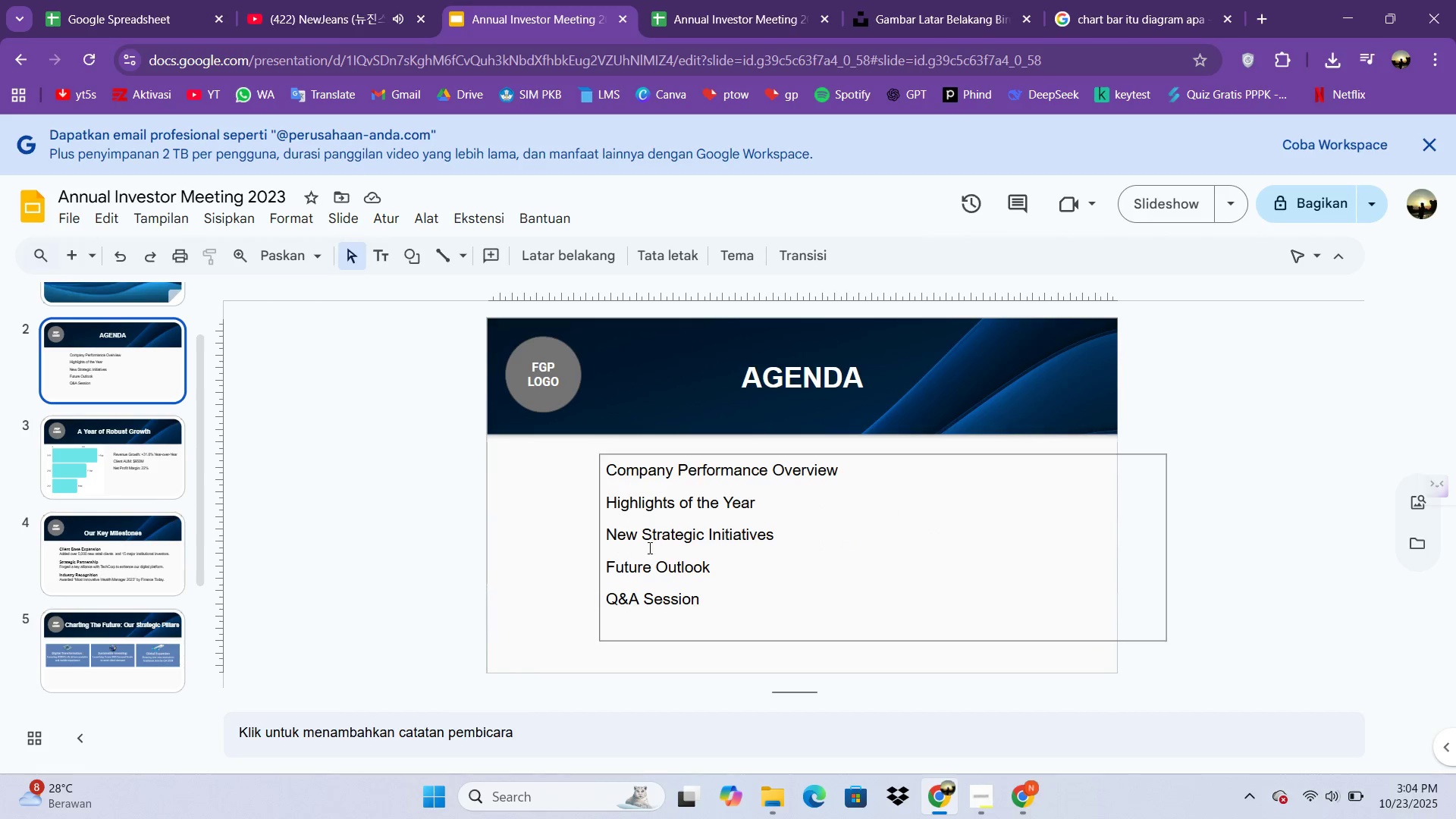 
left_click([676, 541])
 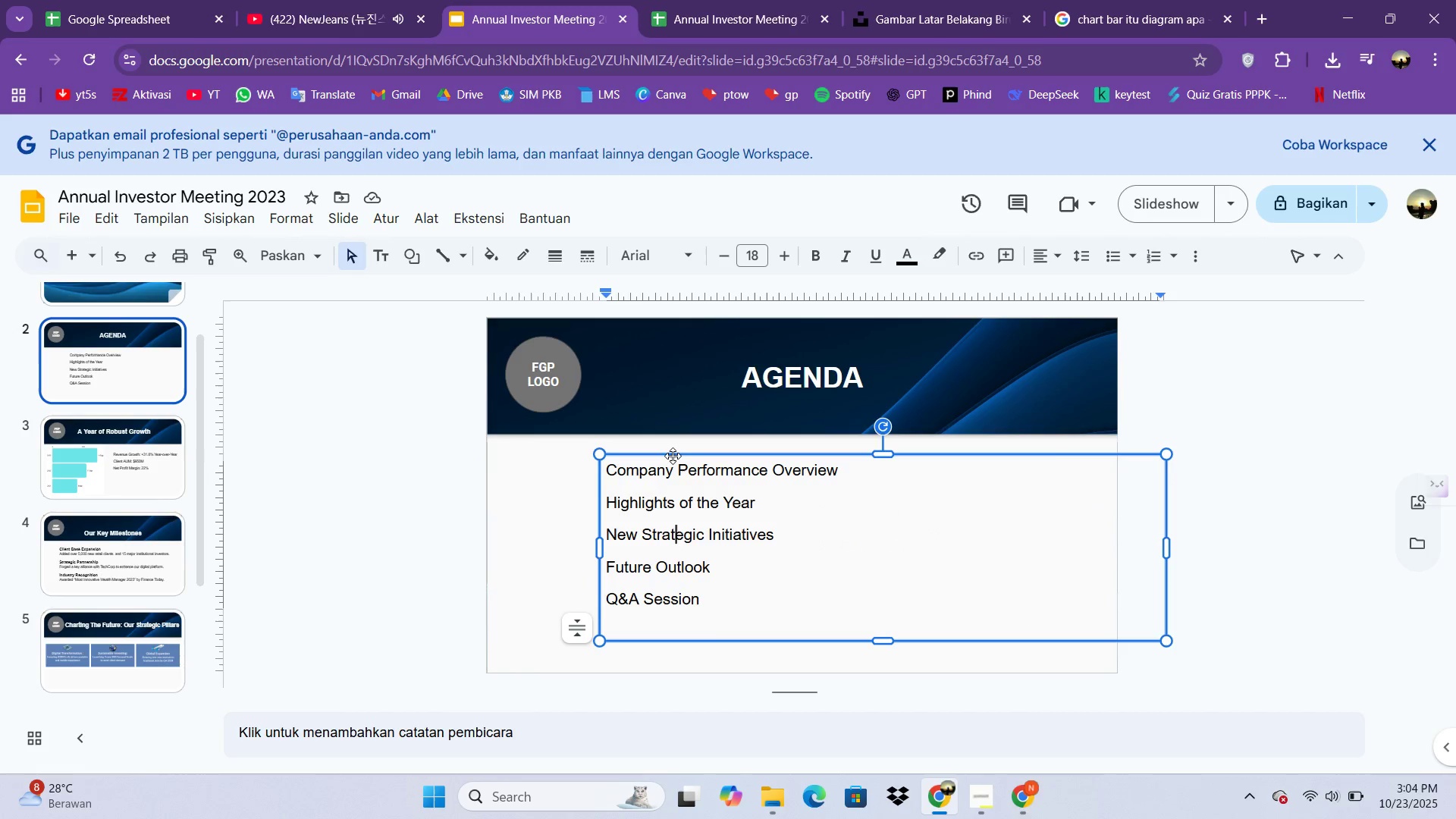 
left_click([673, 456])
 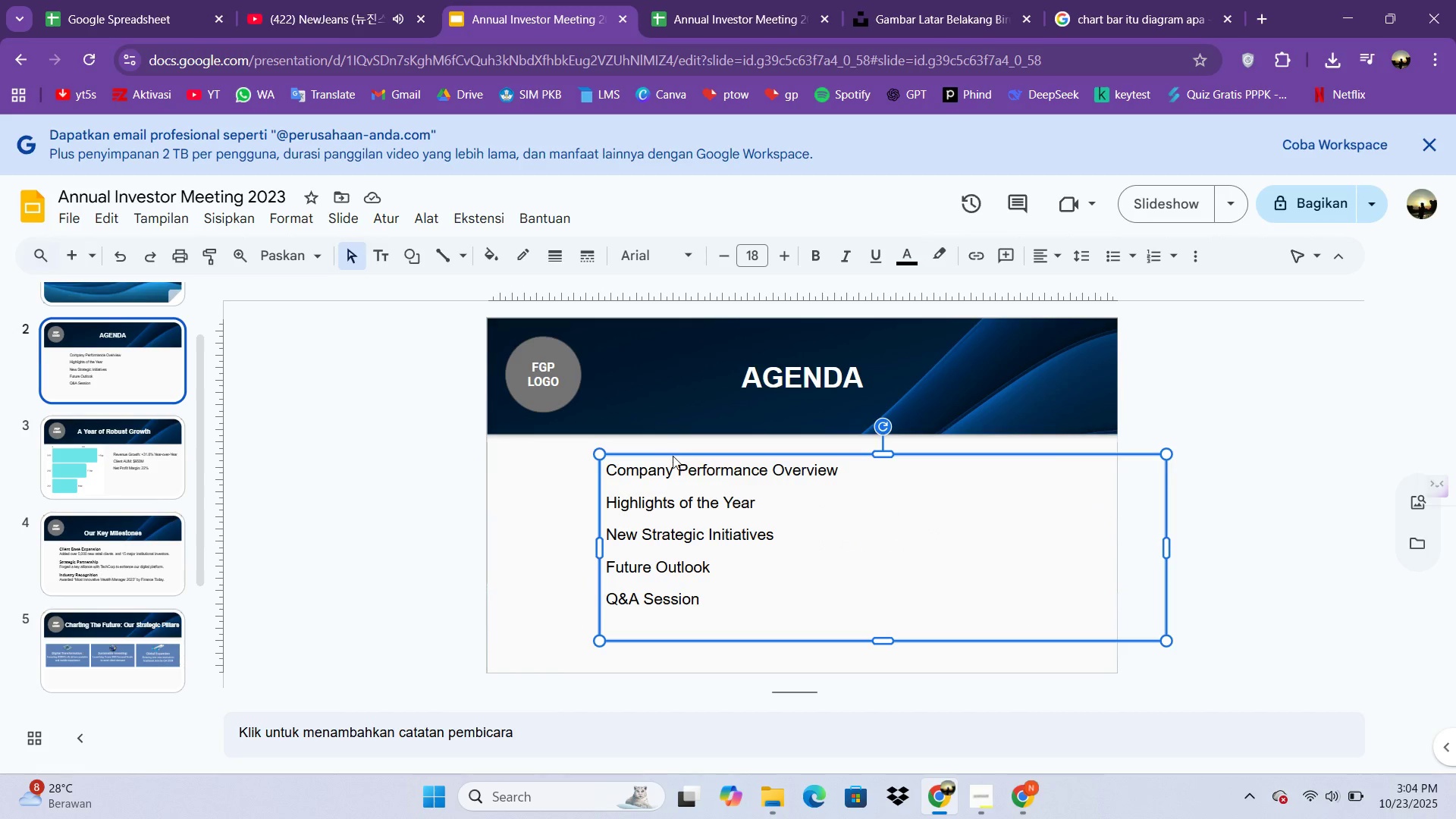 
key(Control+C)
 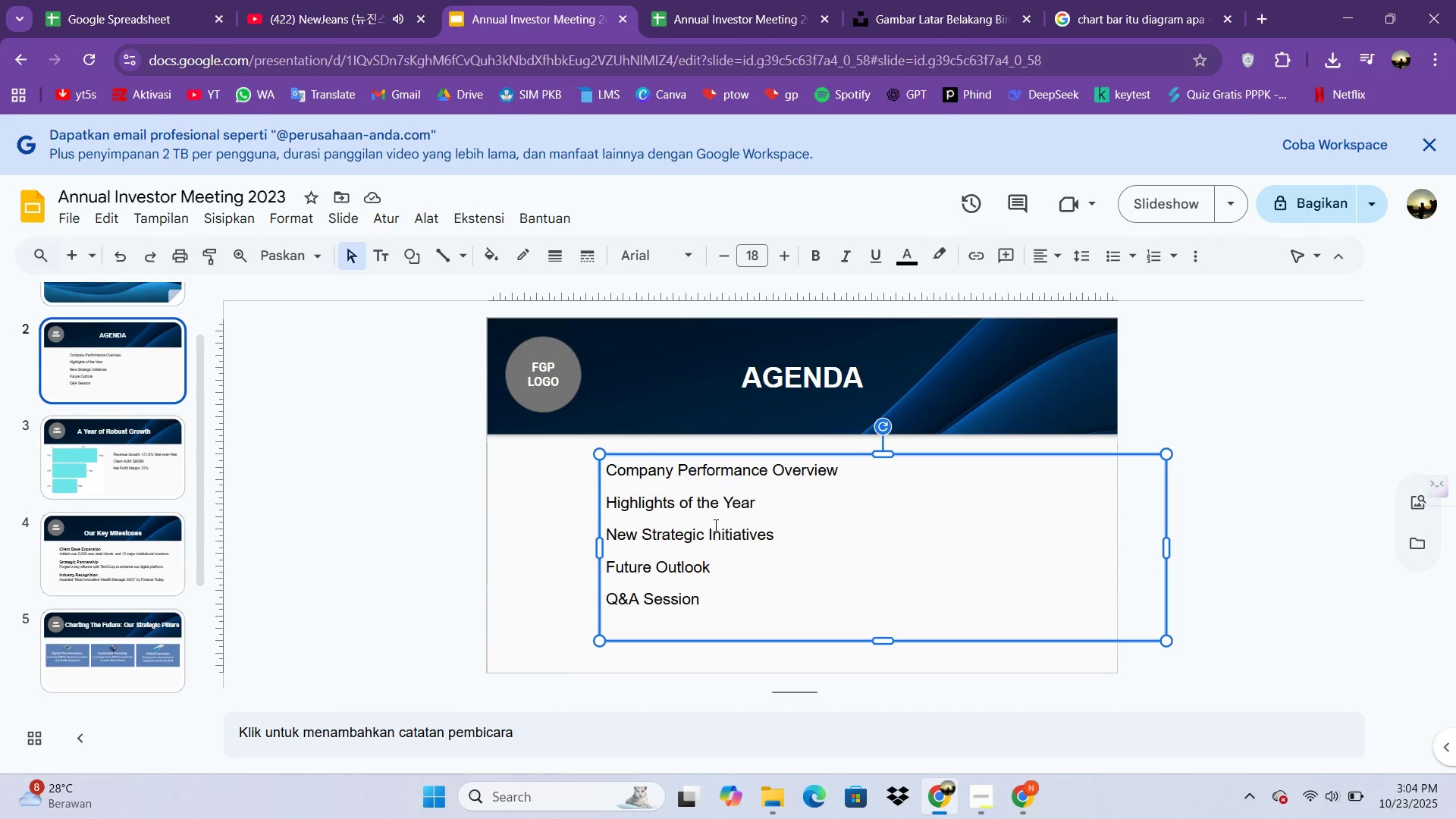 
scroll: coordinate [155, 679], scroll_direction: down, amount: 3.0
 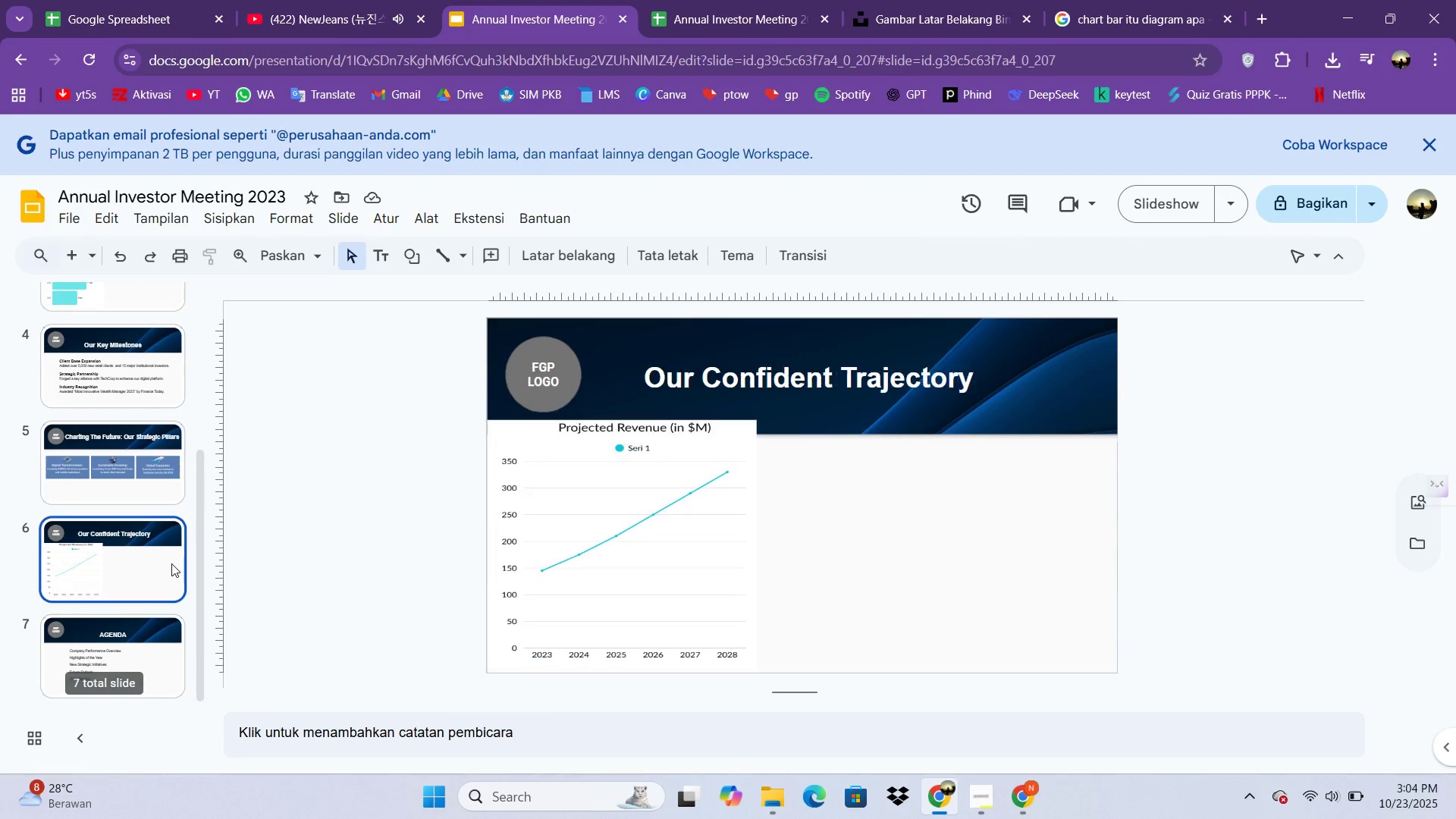 
left_click([171, 563])
 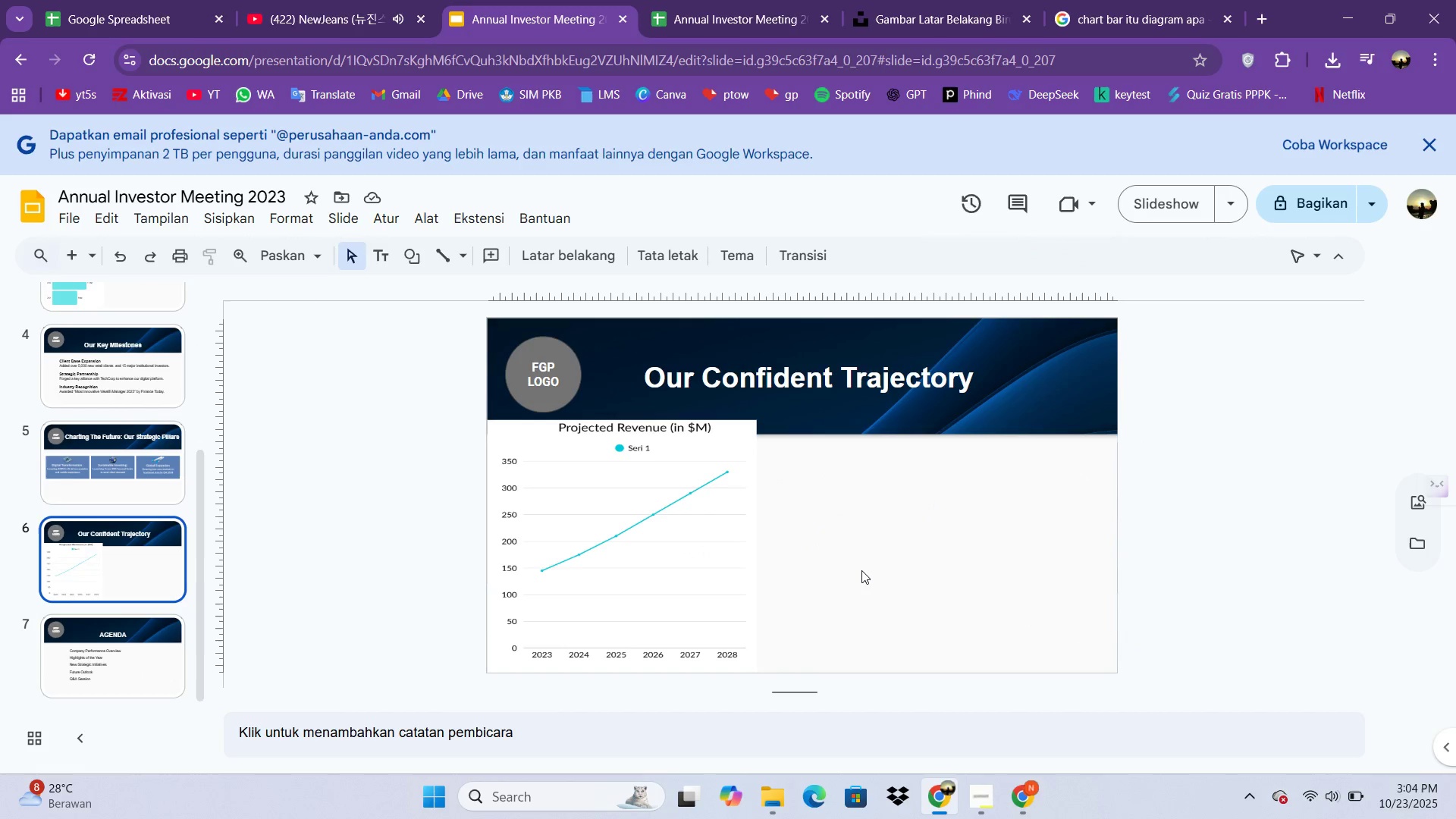 
left_click([861, 570])
 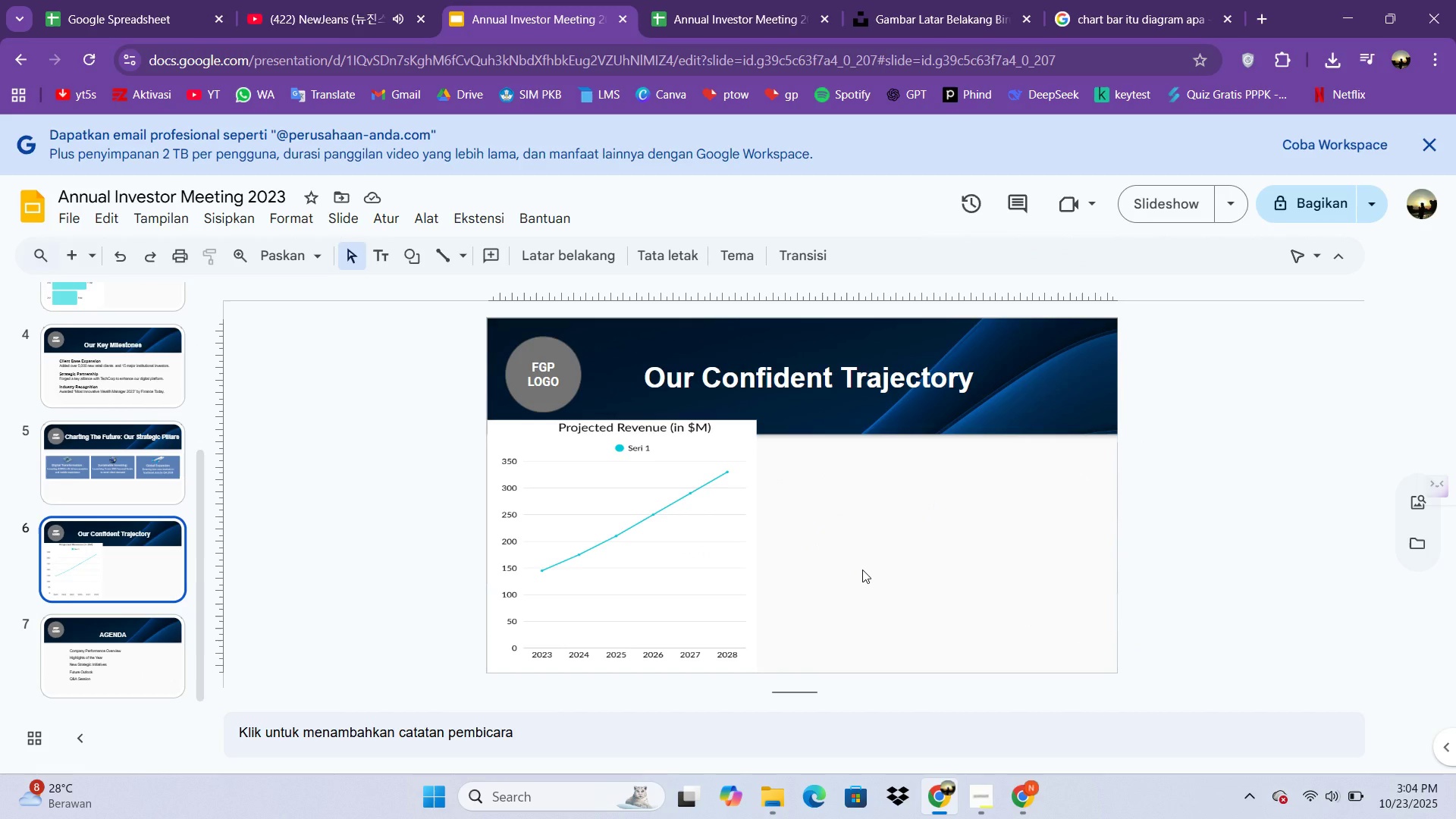 
key(Control+V)
 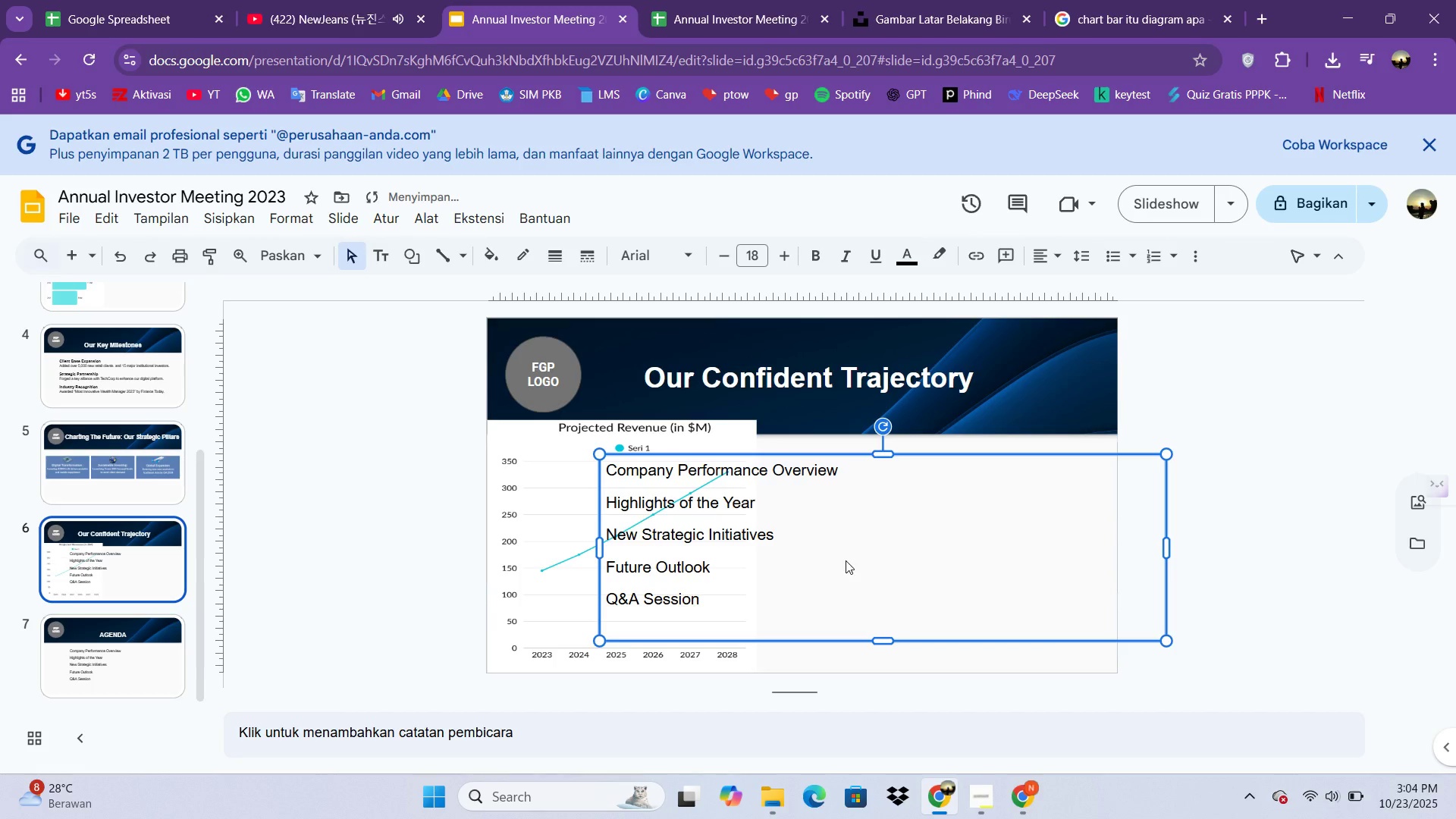 
double_click([846, 560])
 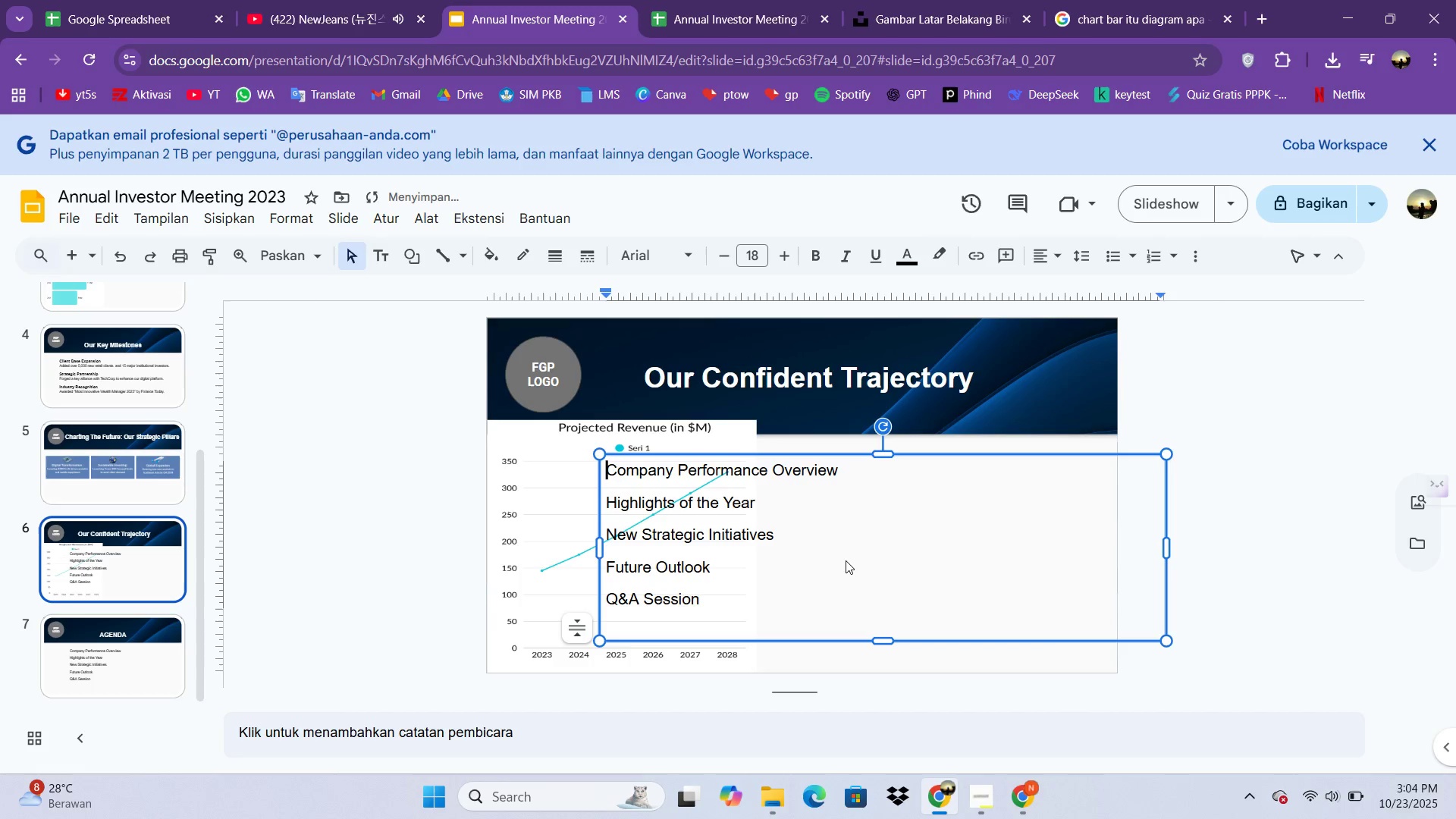 
key(Control+A)
 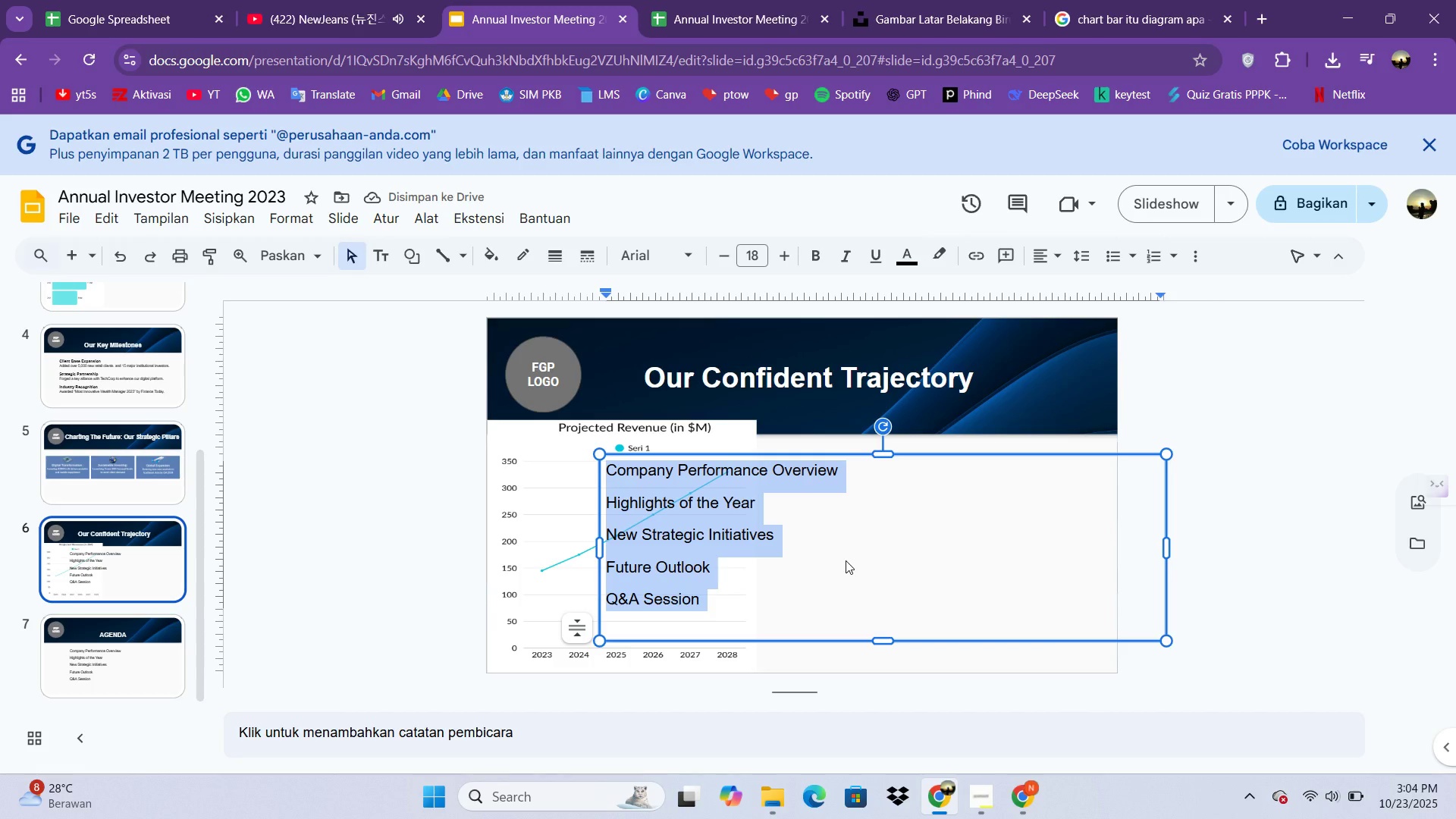 
type(Key i)
key(Backspace)
type(Indicators)
 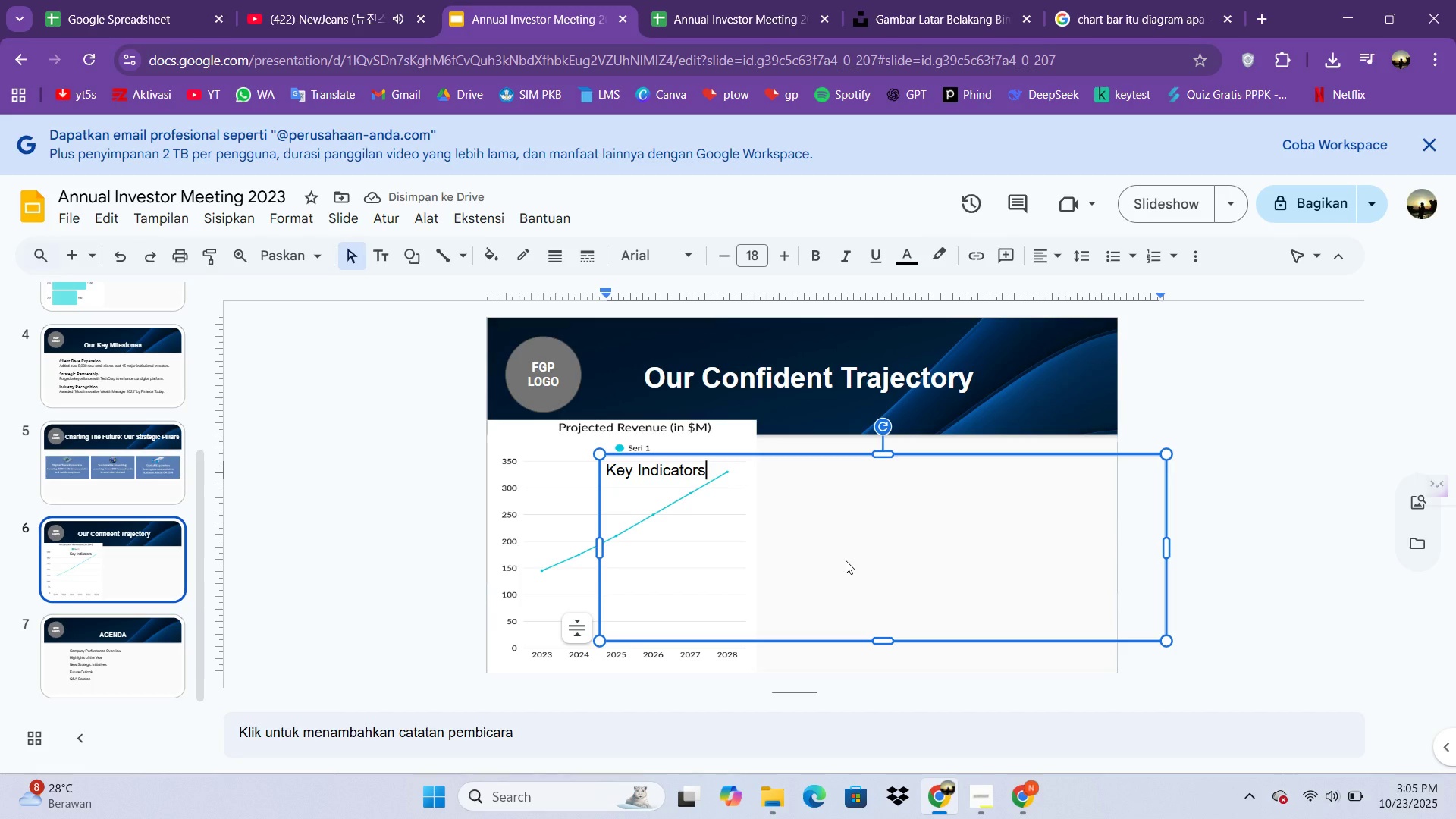 
type( to Monitor:)
 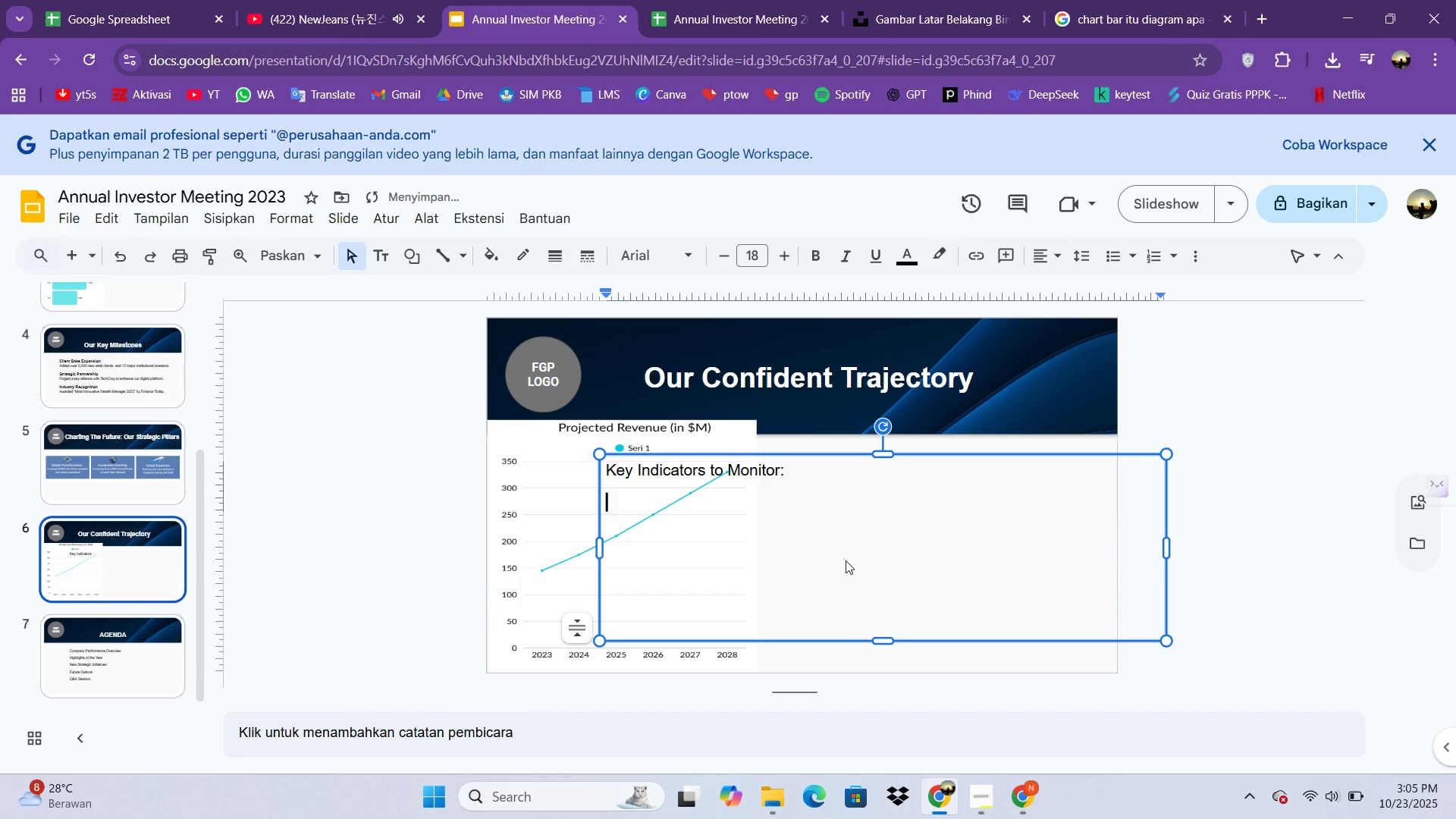 
key(Enter)
 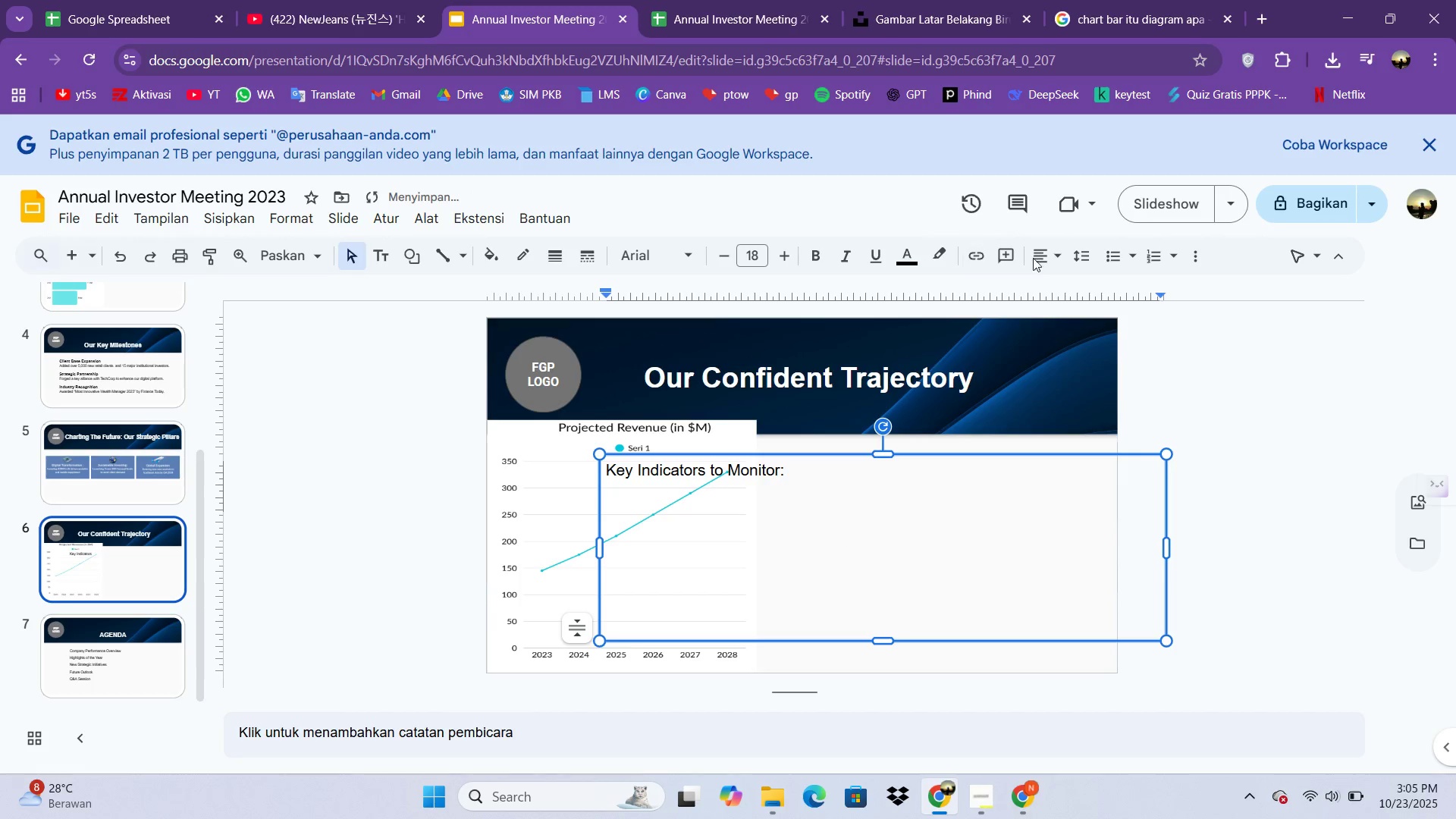 
left_click([1108, 251])
 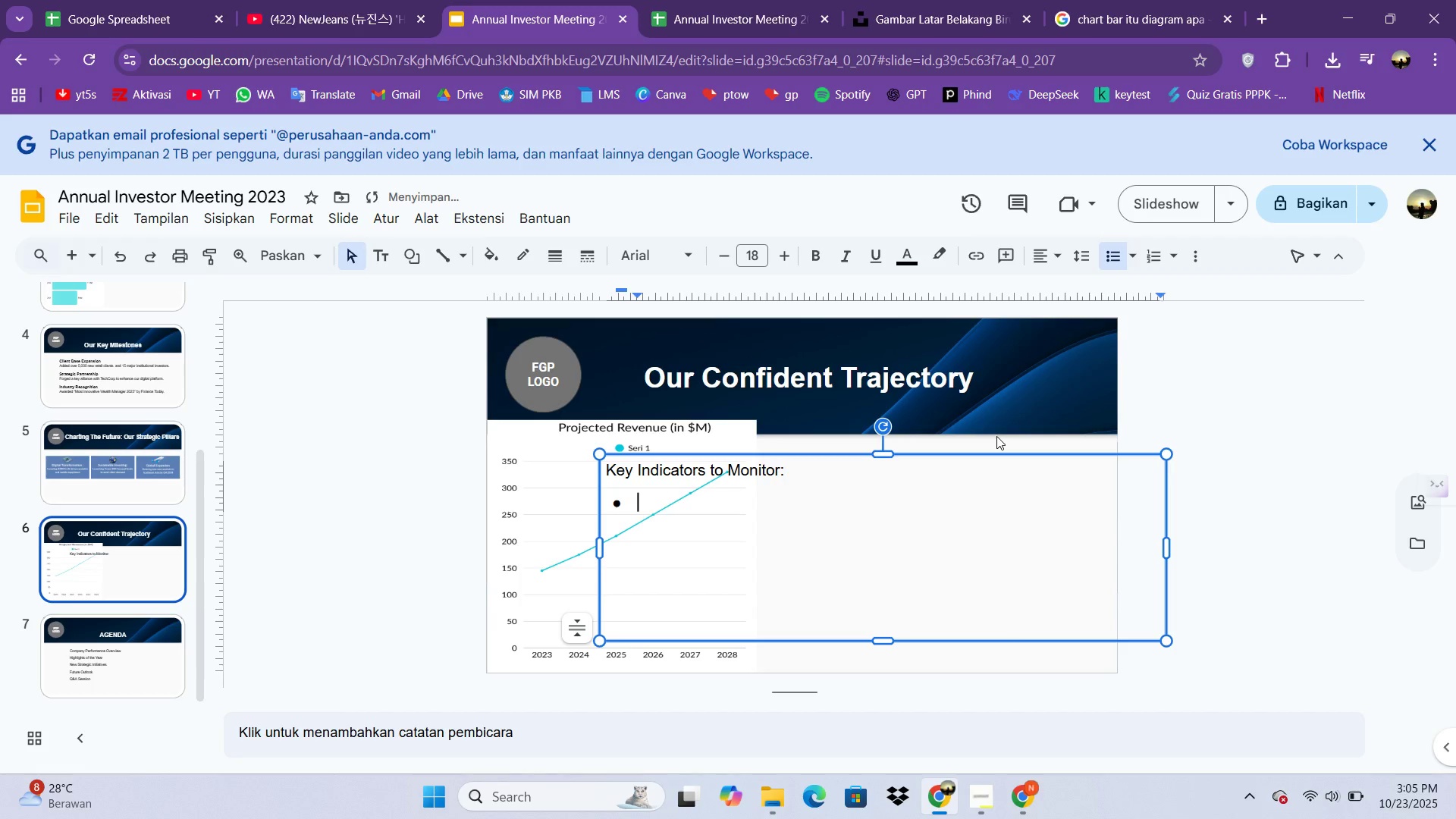 
type(Client Satisfaction Score (.)
key(Backspace)
type(.)
key(Backspace)
type(>90%))
 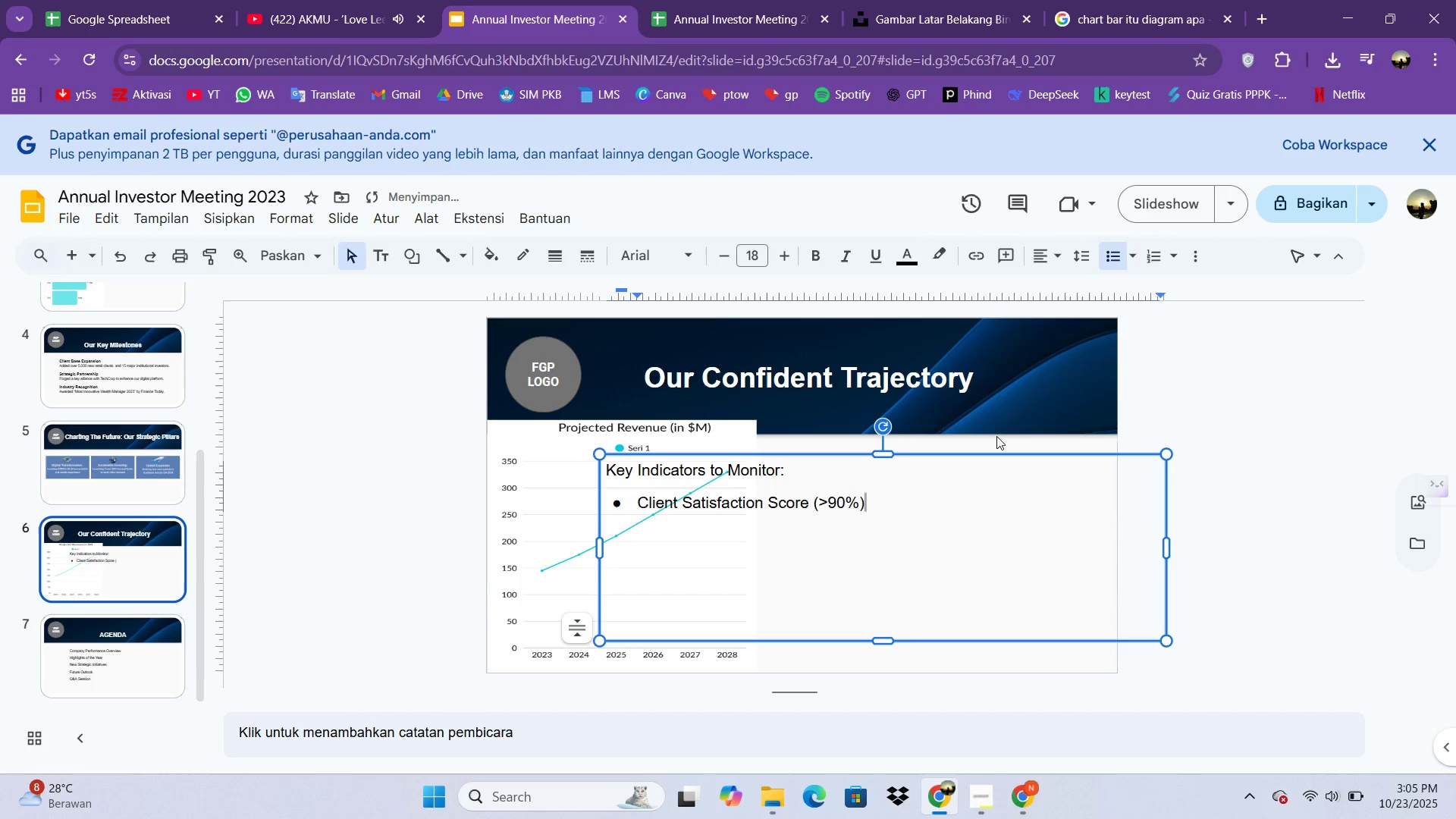 
key(Enter)
 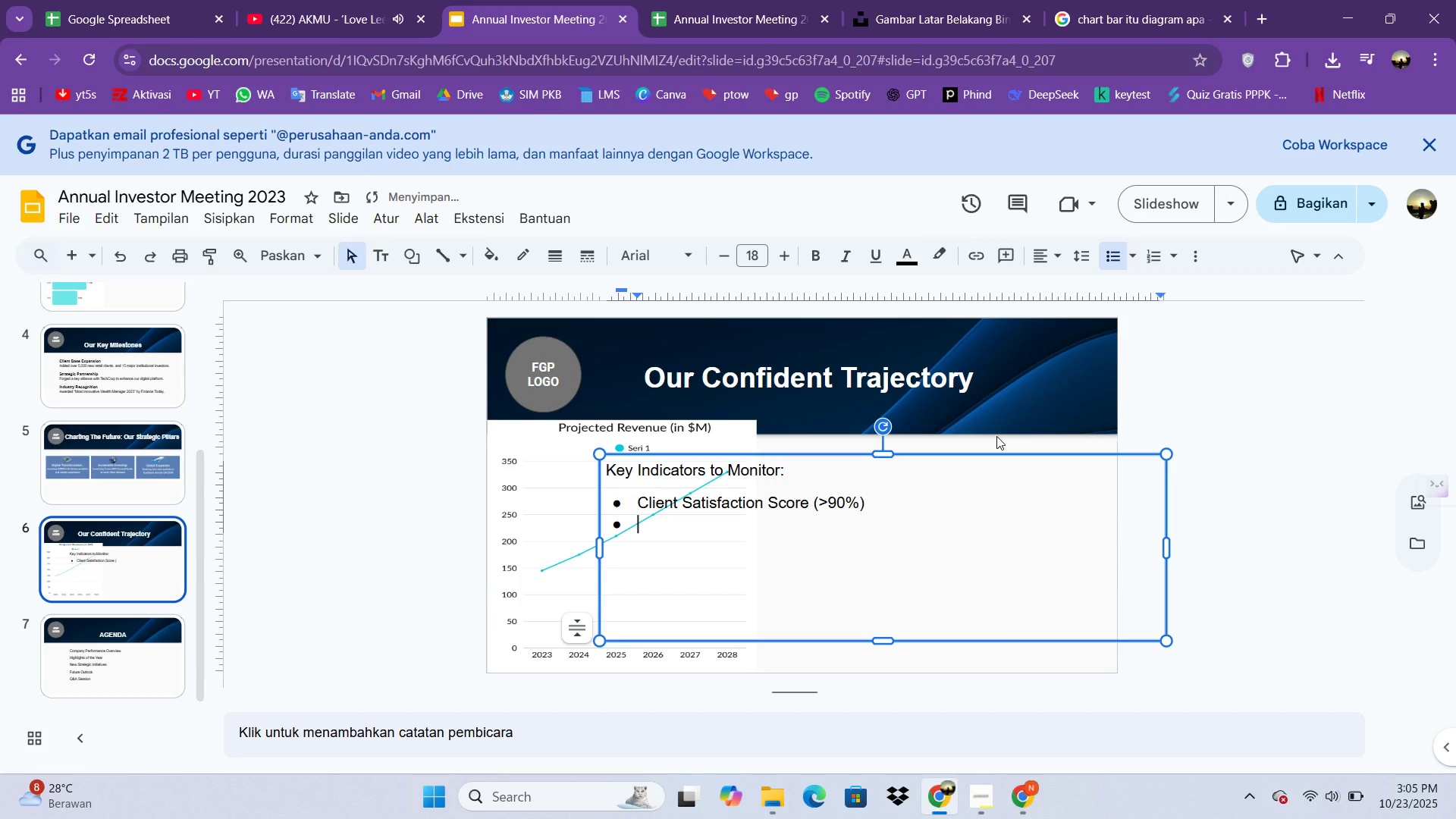 
type(Mare)
key(Backspace)
type(ket Share Growth)
 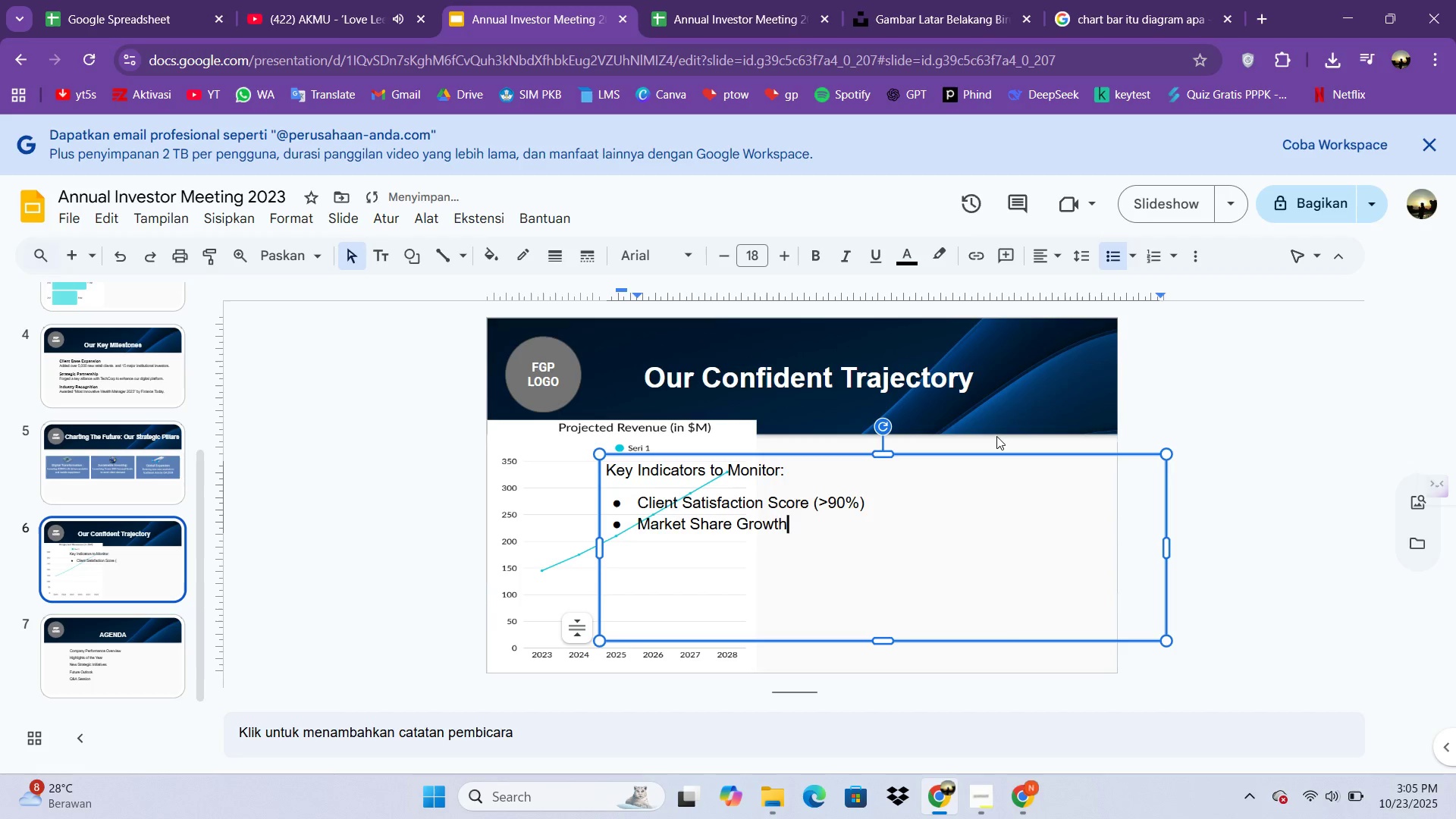 
key(Enter)
 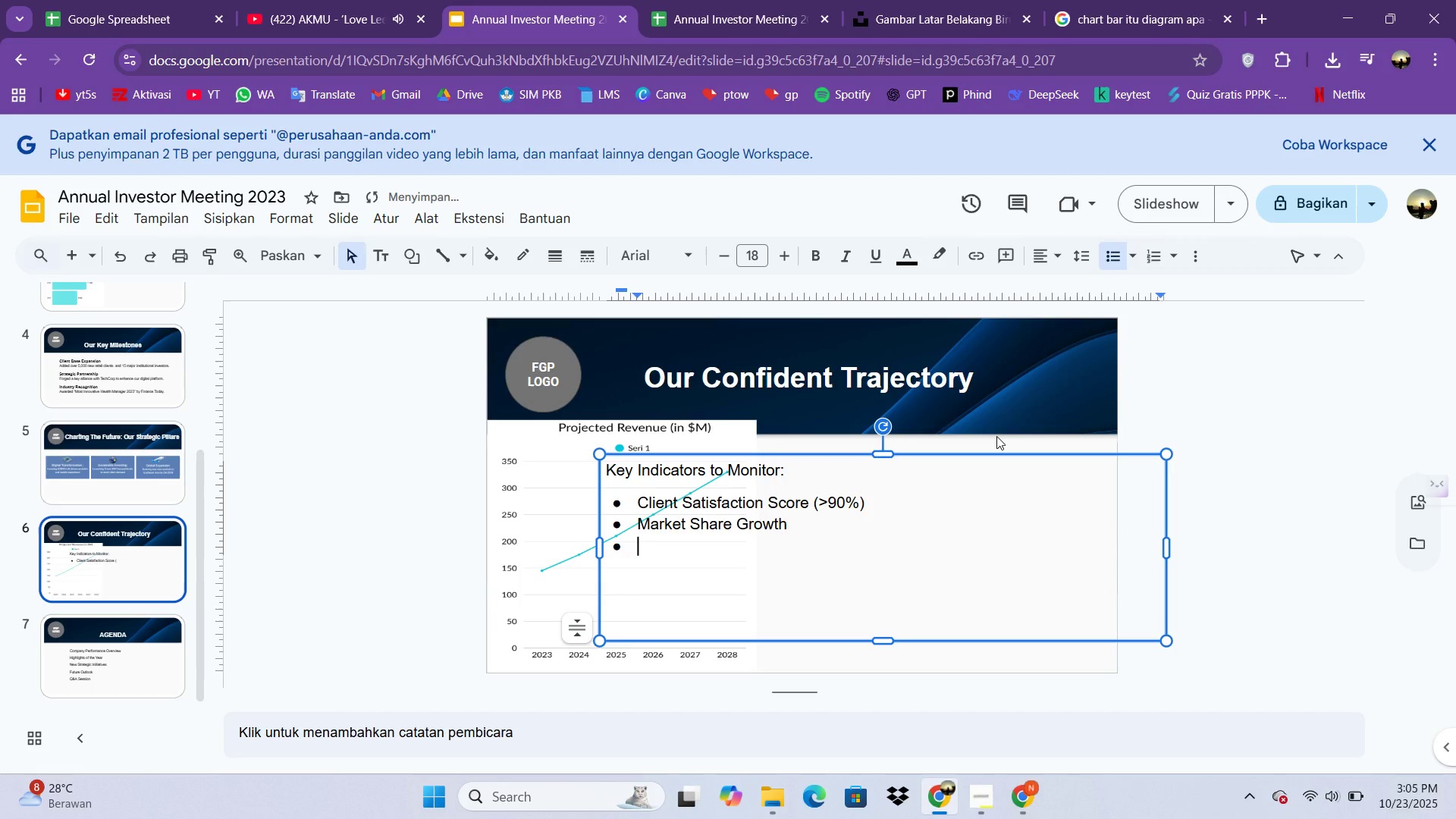 
type(Retunr)
key(Backspace)
key(Backspace)
type(rn on Equity (ROE))
 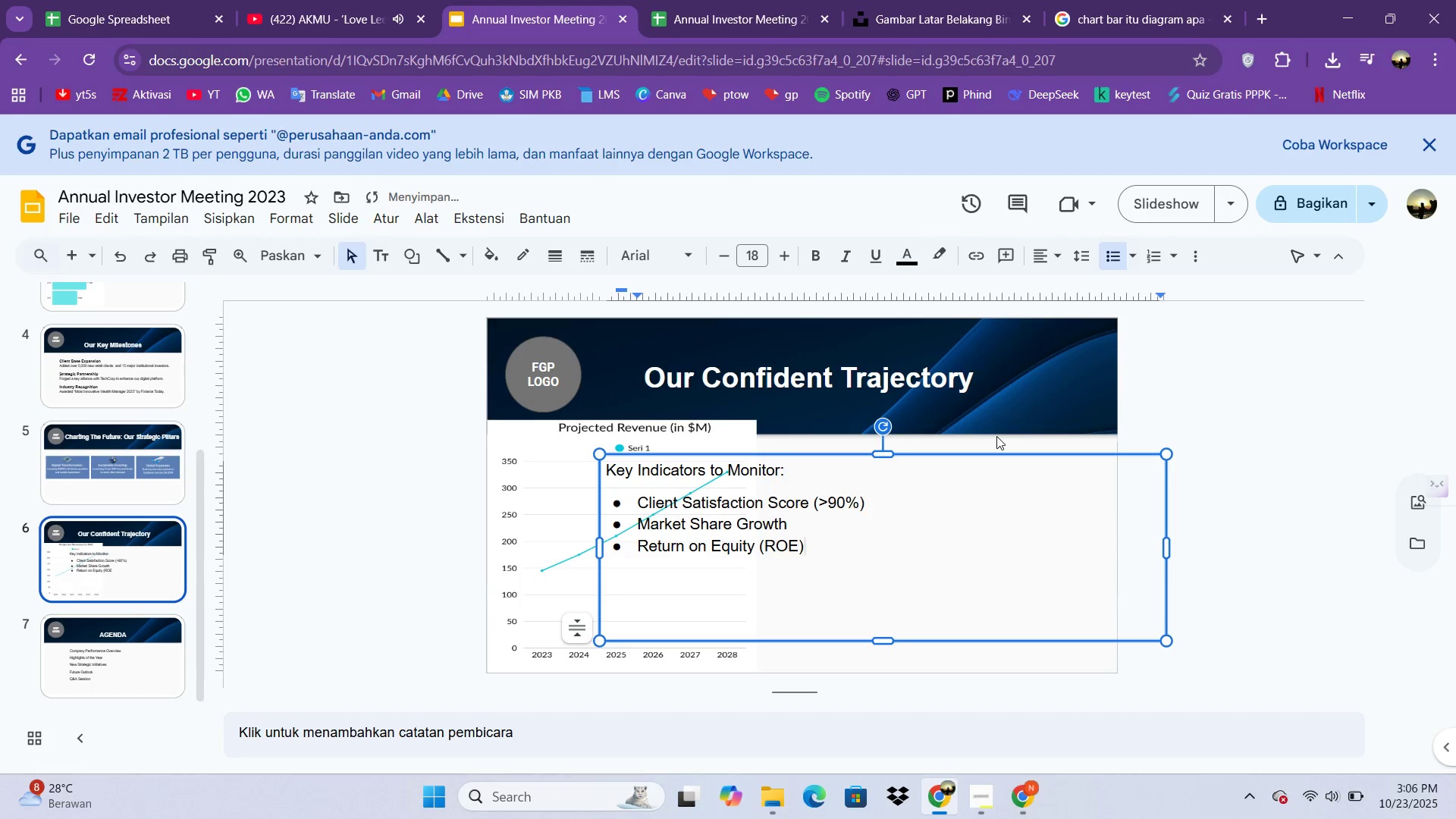 
left_click_drag(start_coordinate=[1167, 642], to_coordinate=[963, 587])
 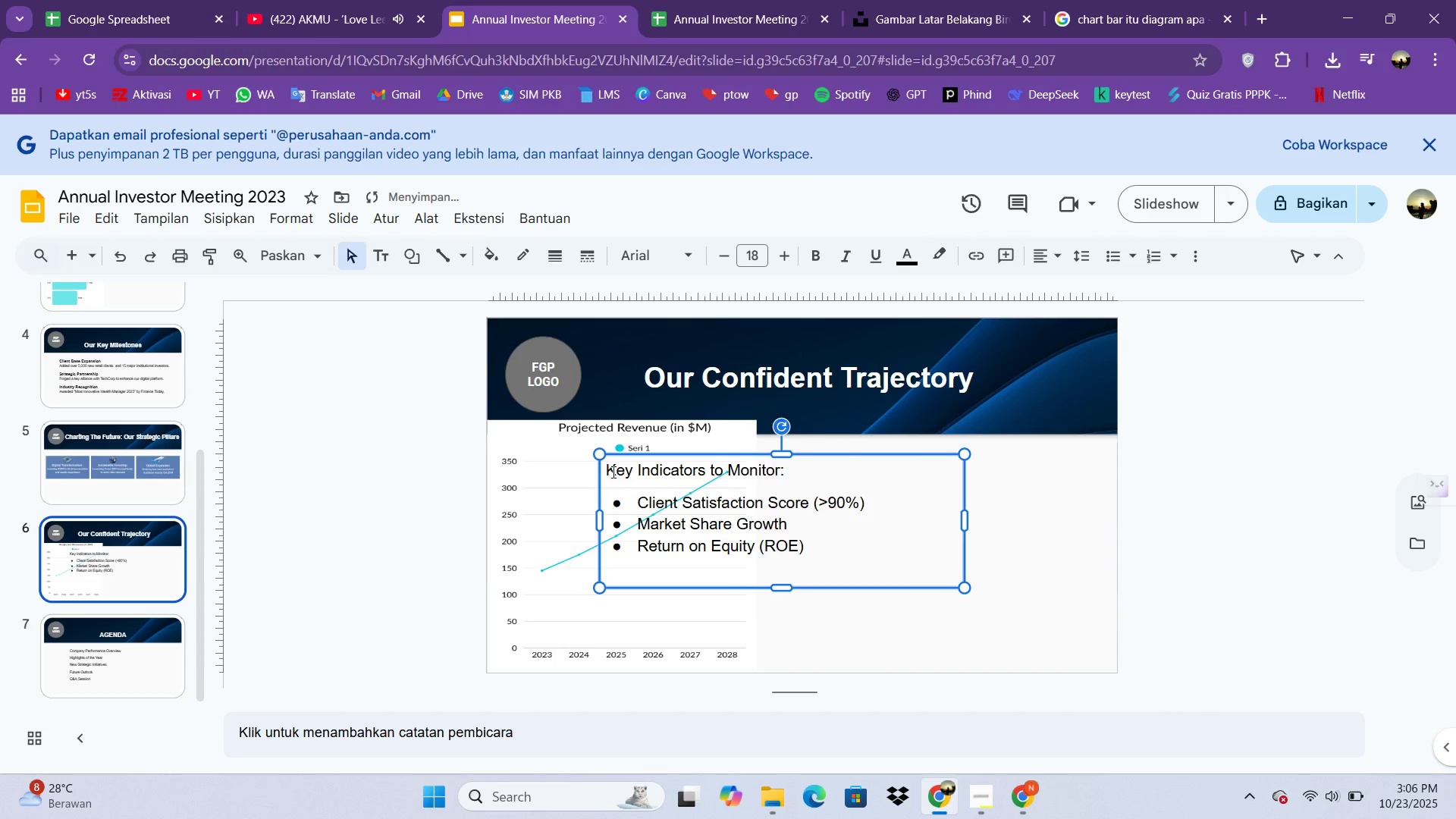 
left_click([612, 472])
 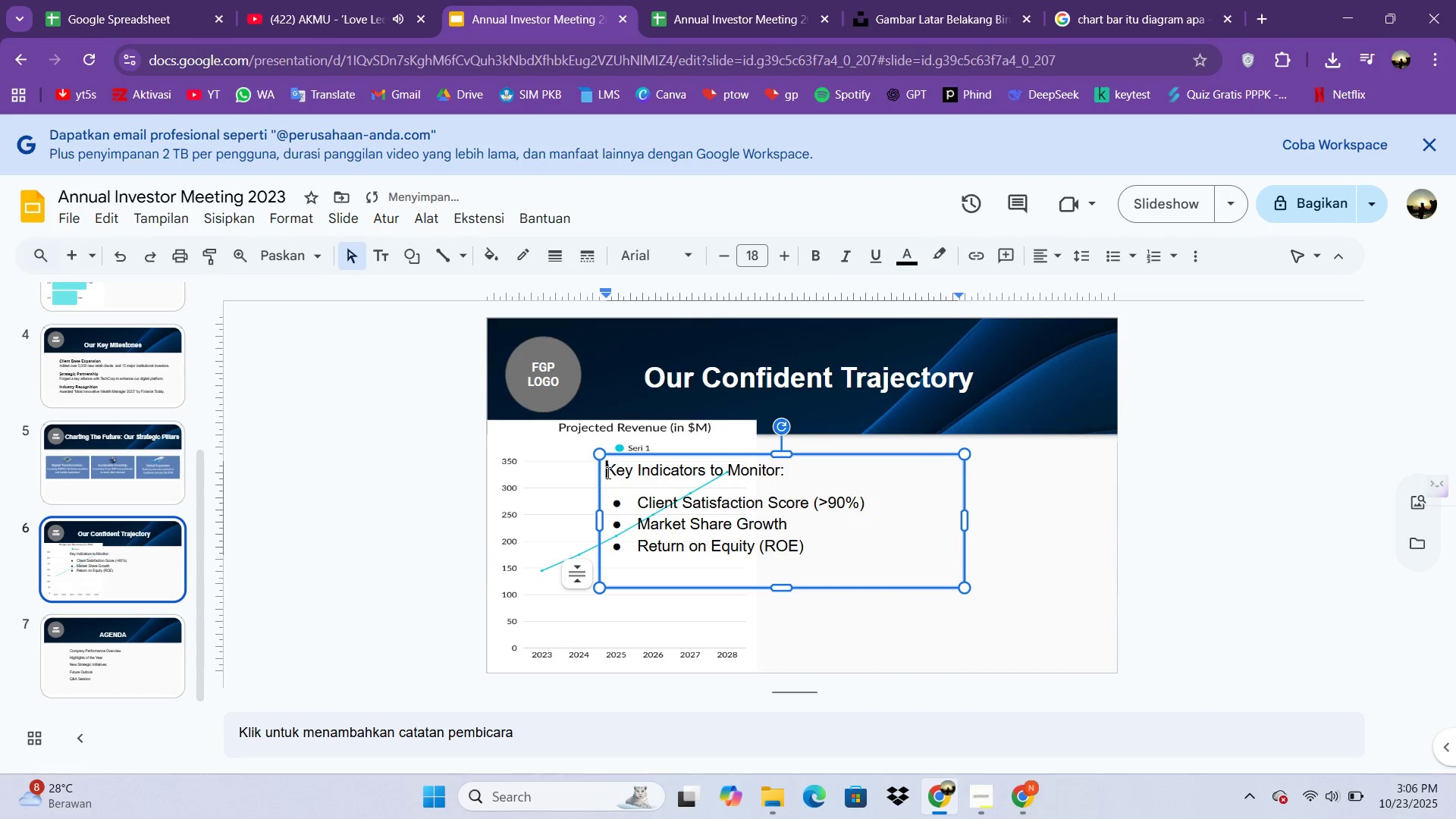 
left_click([607, 472])
 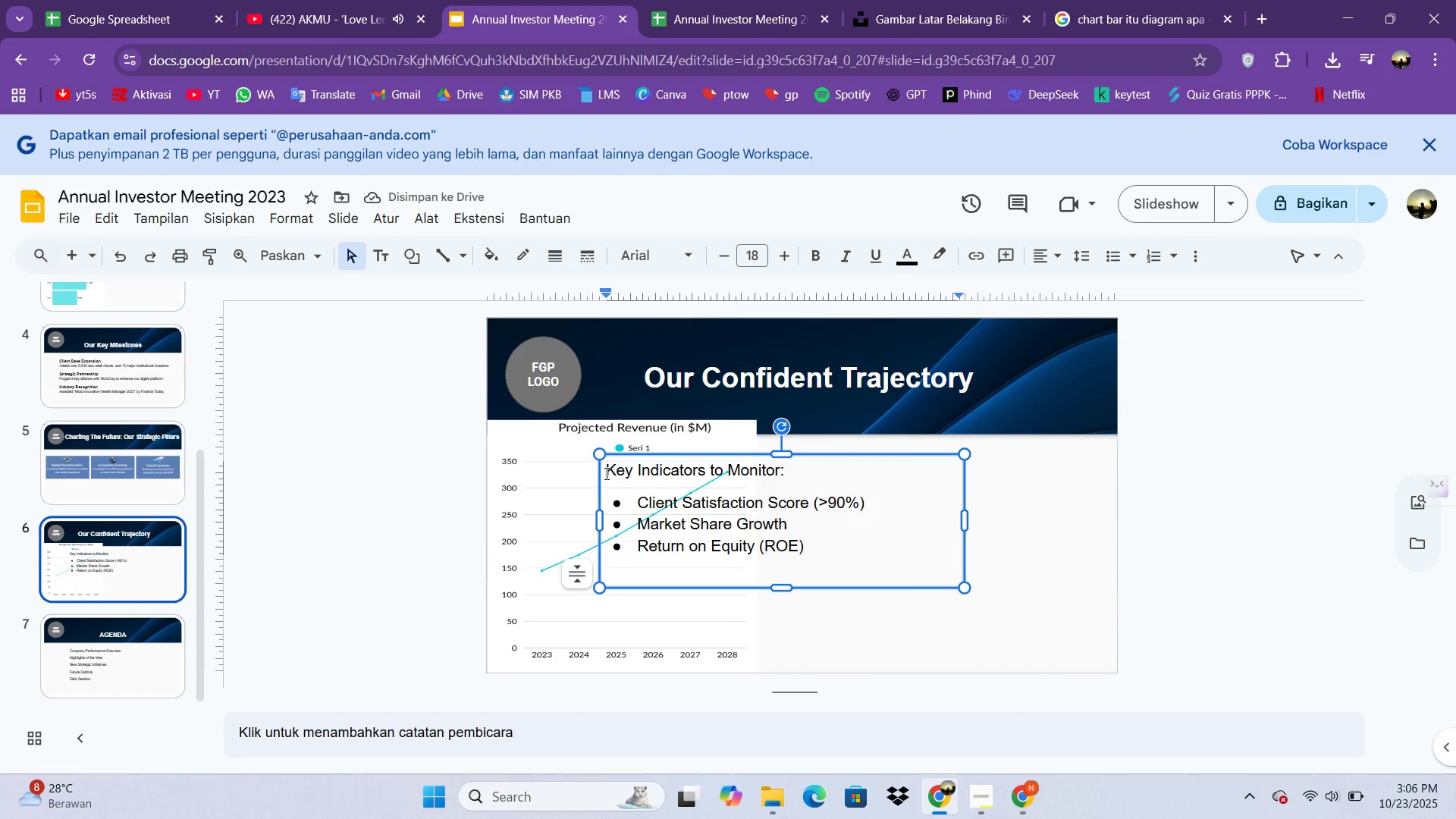 
key(Enter)
 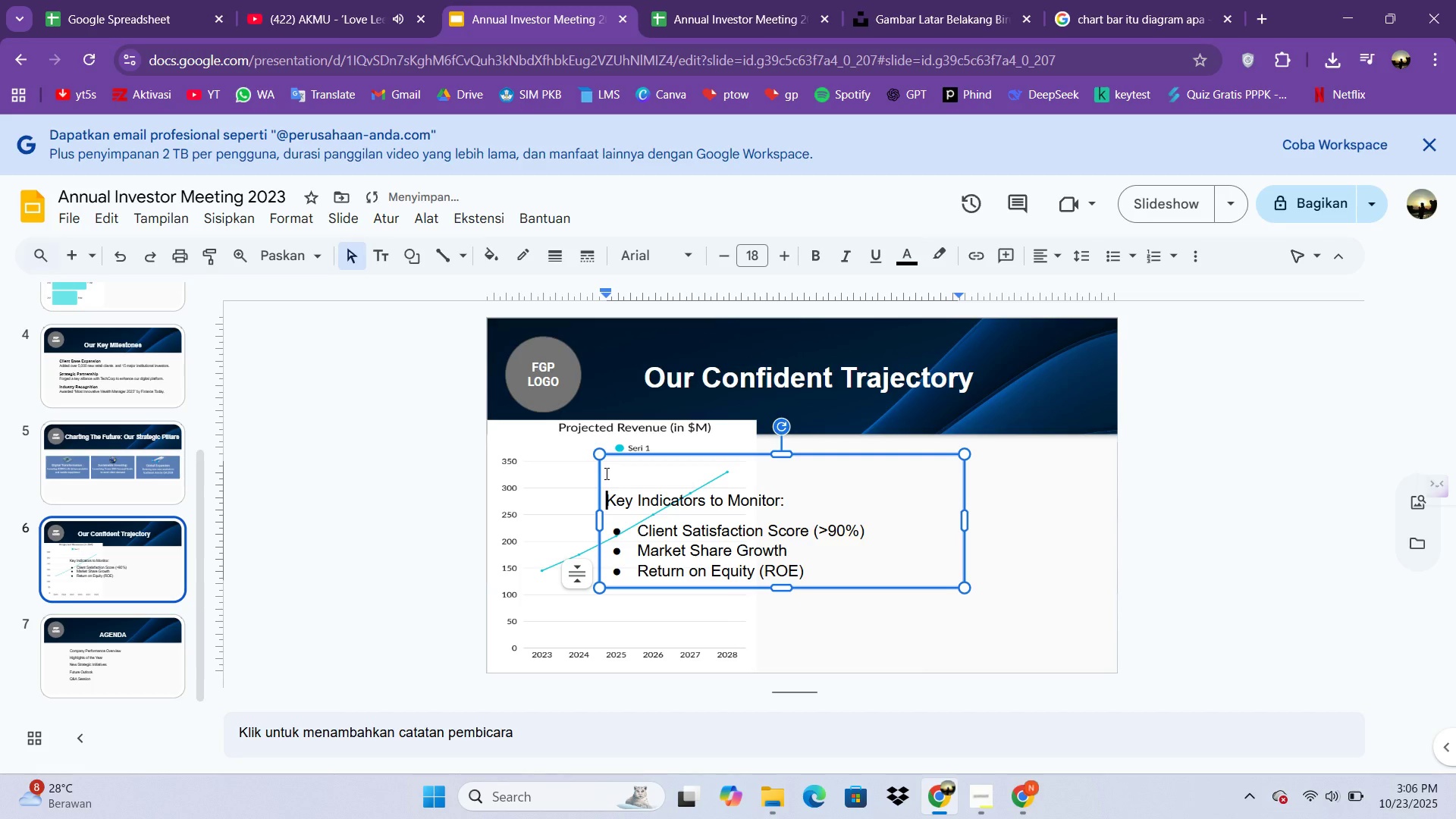 
key(Enter)
 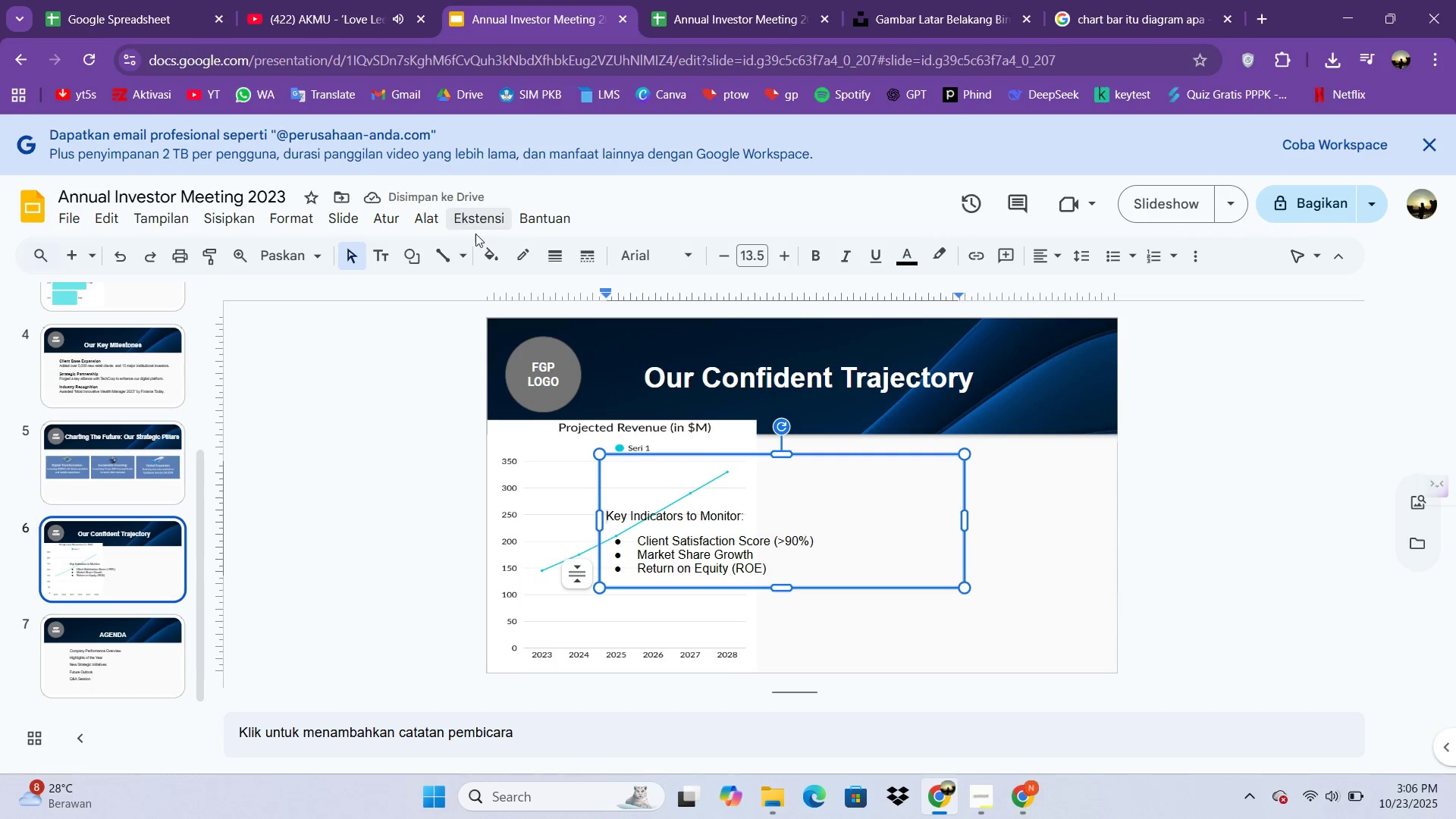 
left_click([483, 254])
 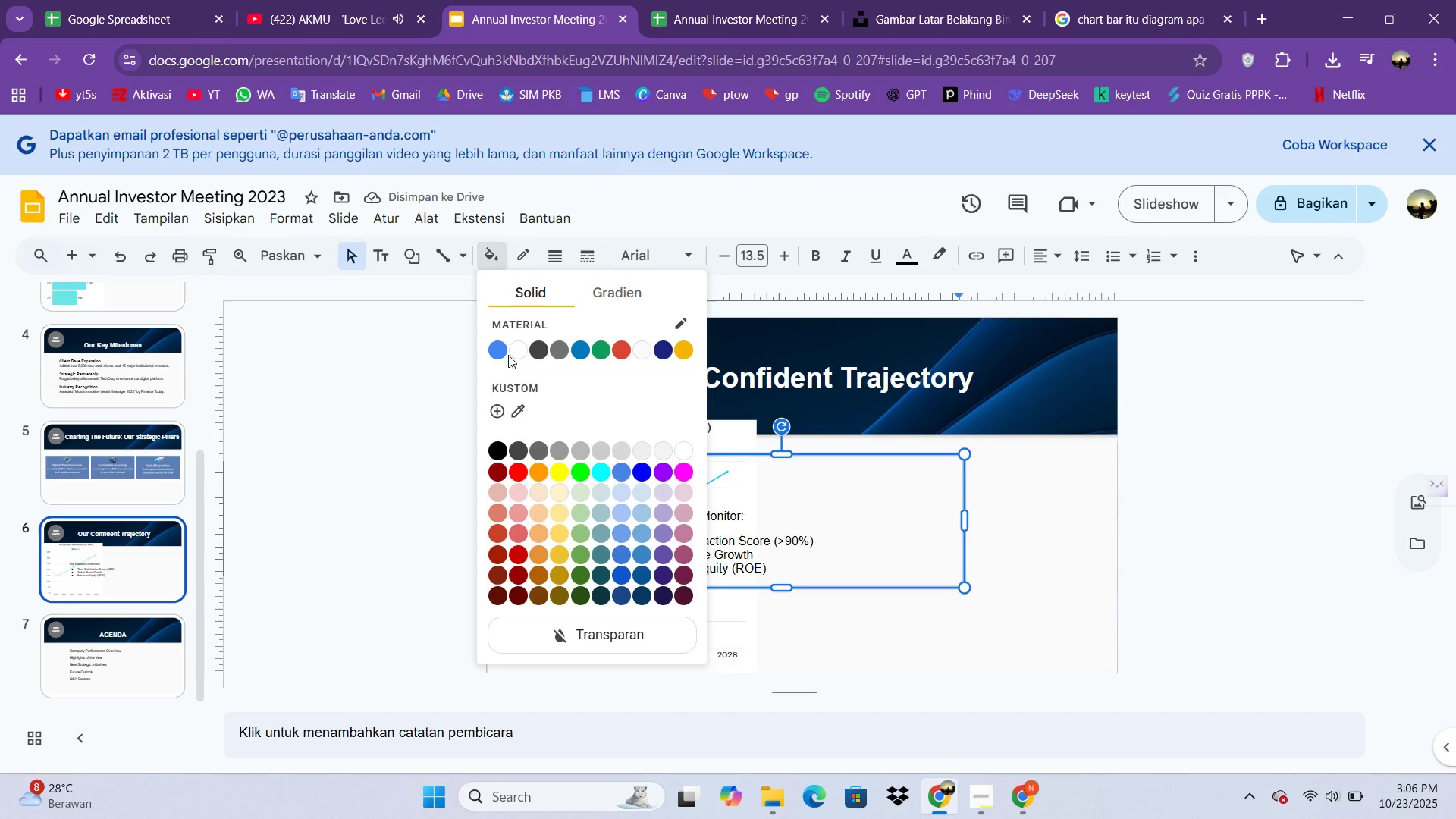 
left_click([508, 355])
 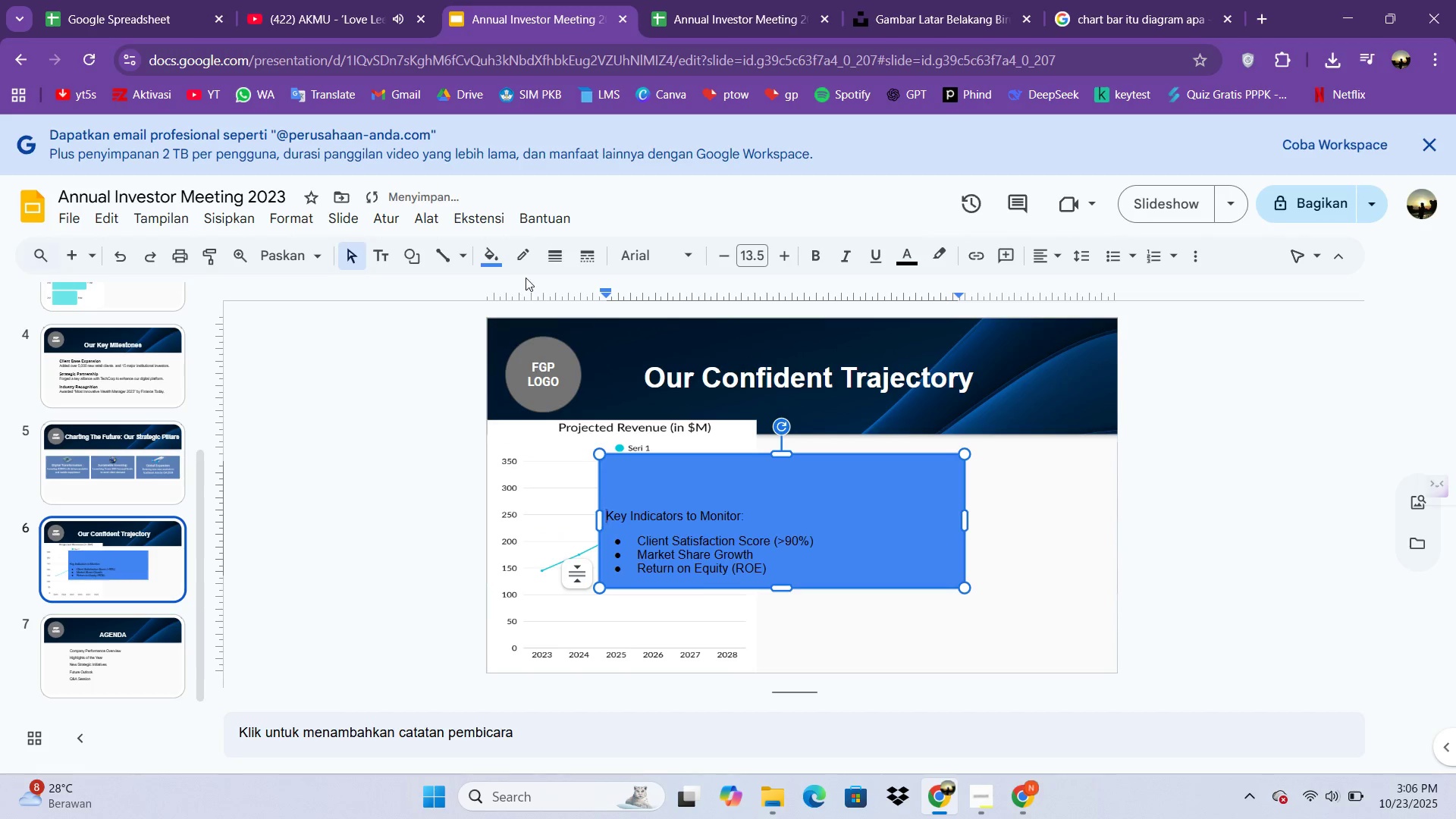 
left_click([491, 265])
 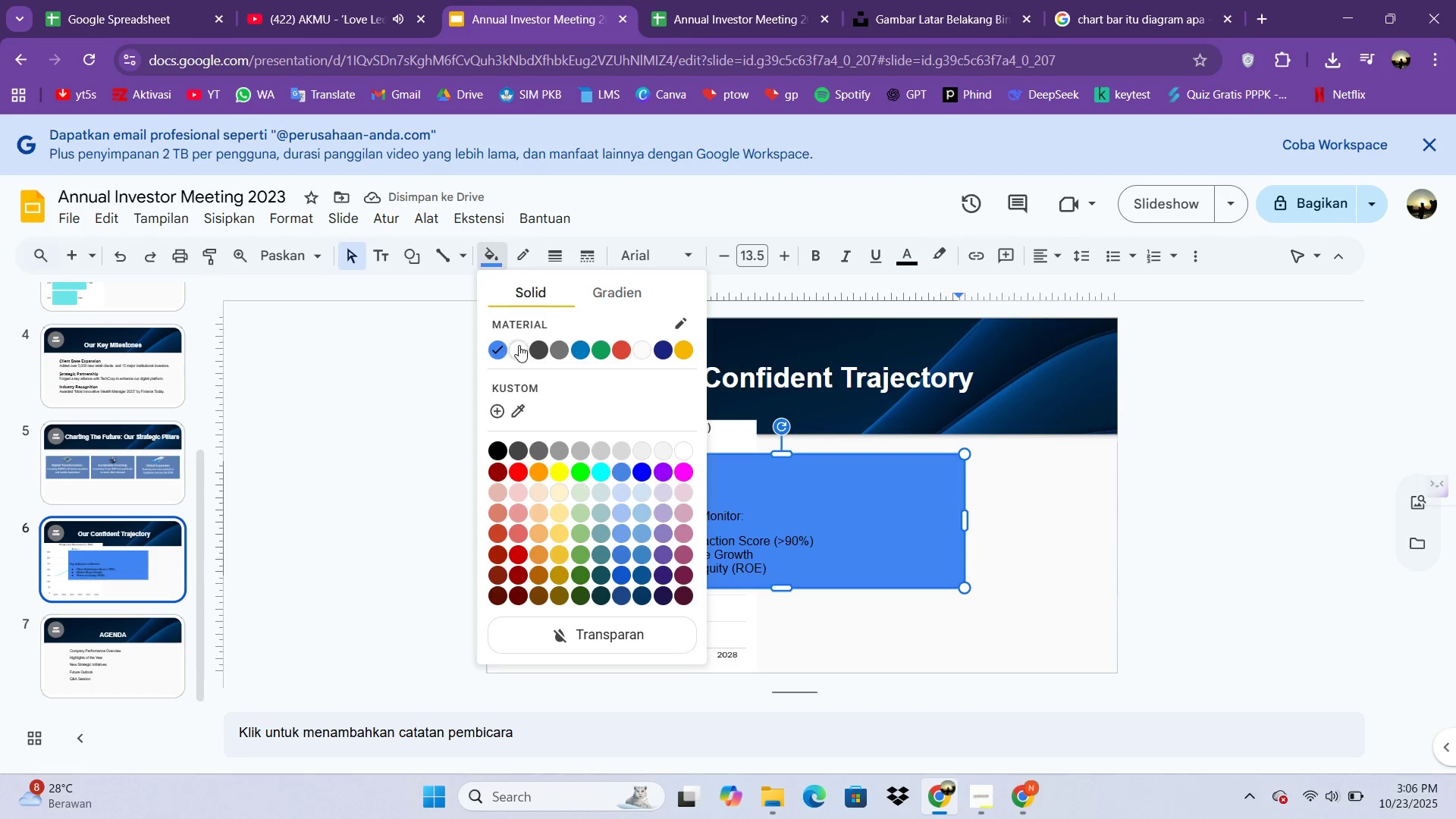 
left_click([519, 345])
 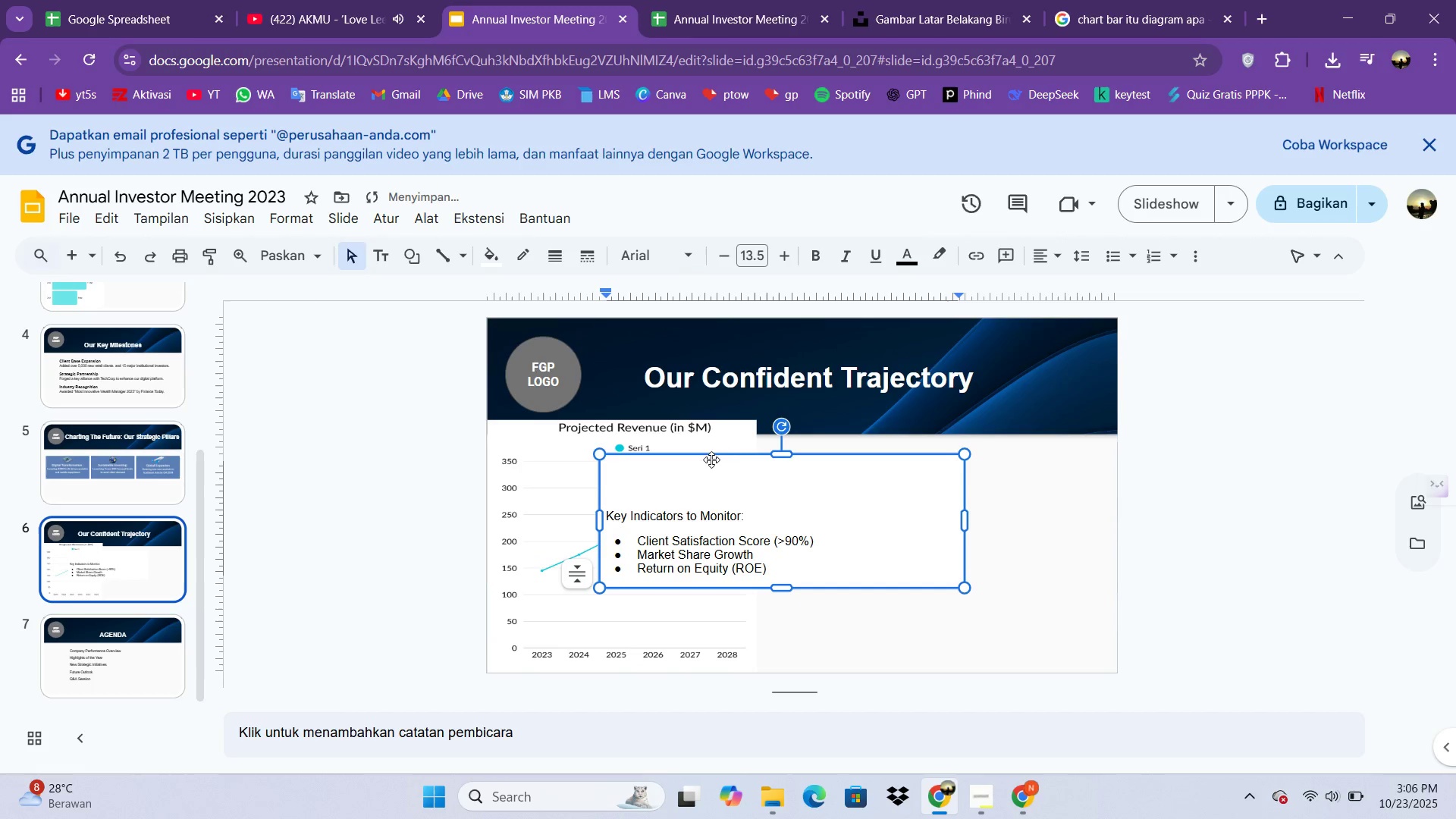 
left_click_drag(start_coordinate=[717, 485], to_coordinate=[767, 475])
 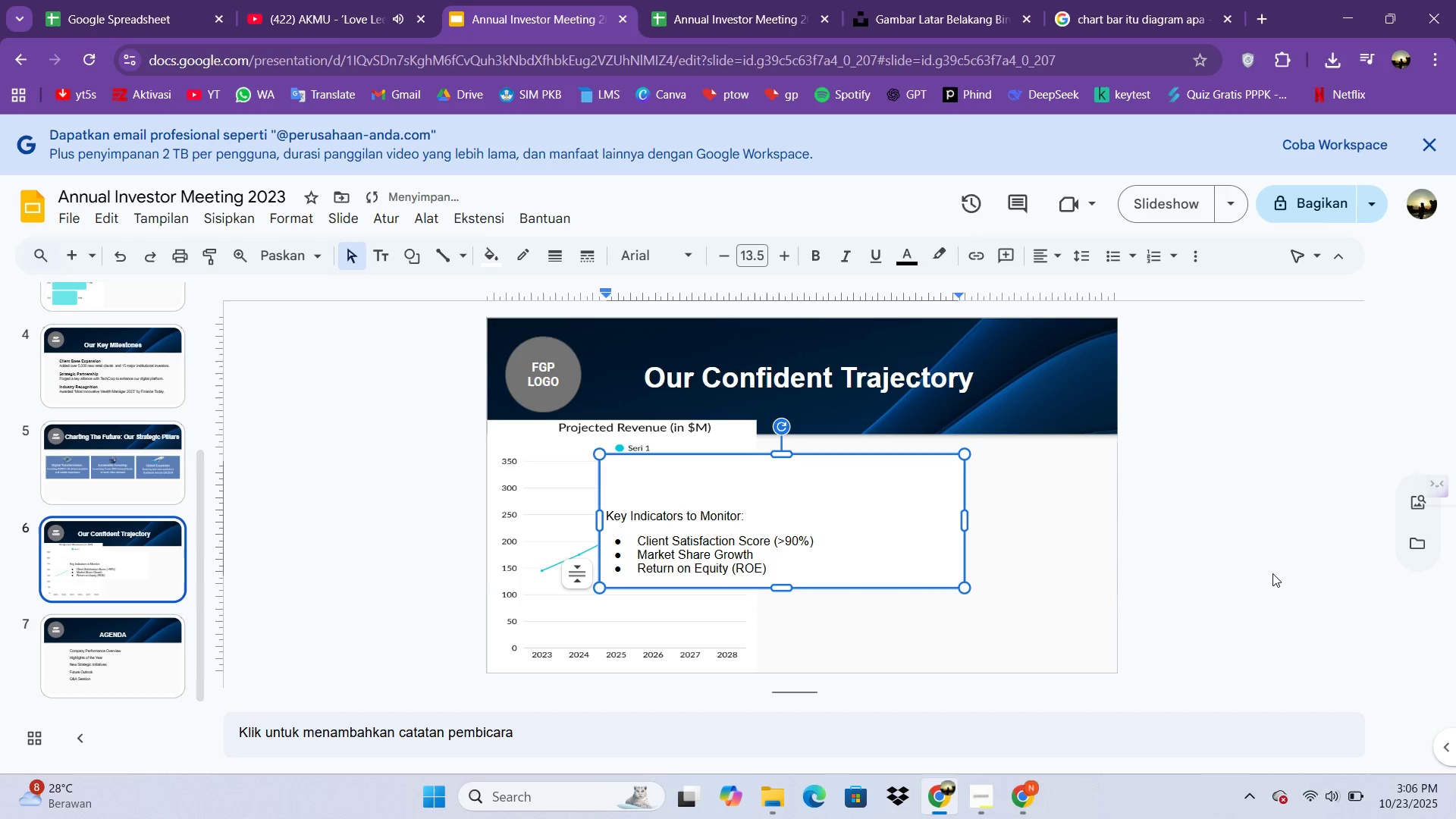 
left_click([1272, 573])
 